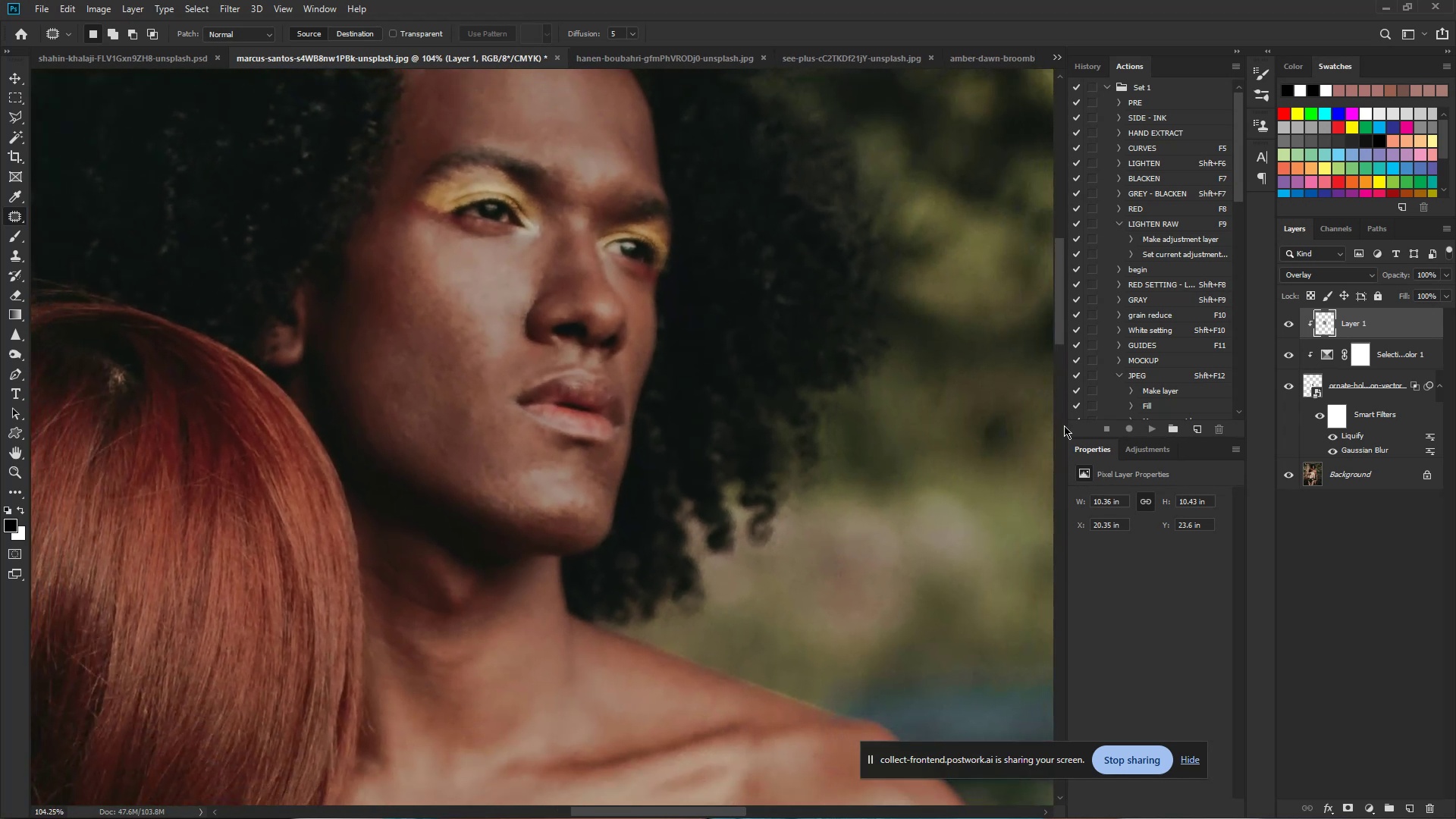 
hold_key(key=Space, duration=1.5)
 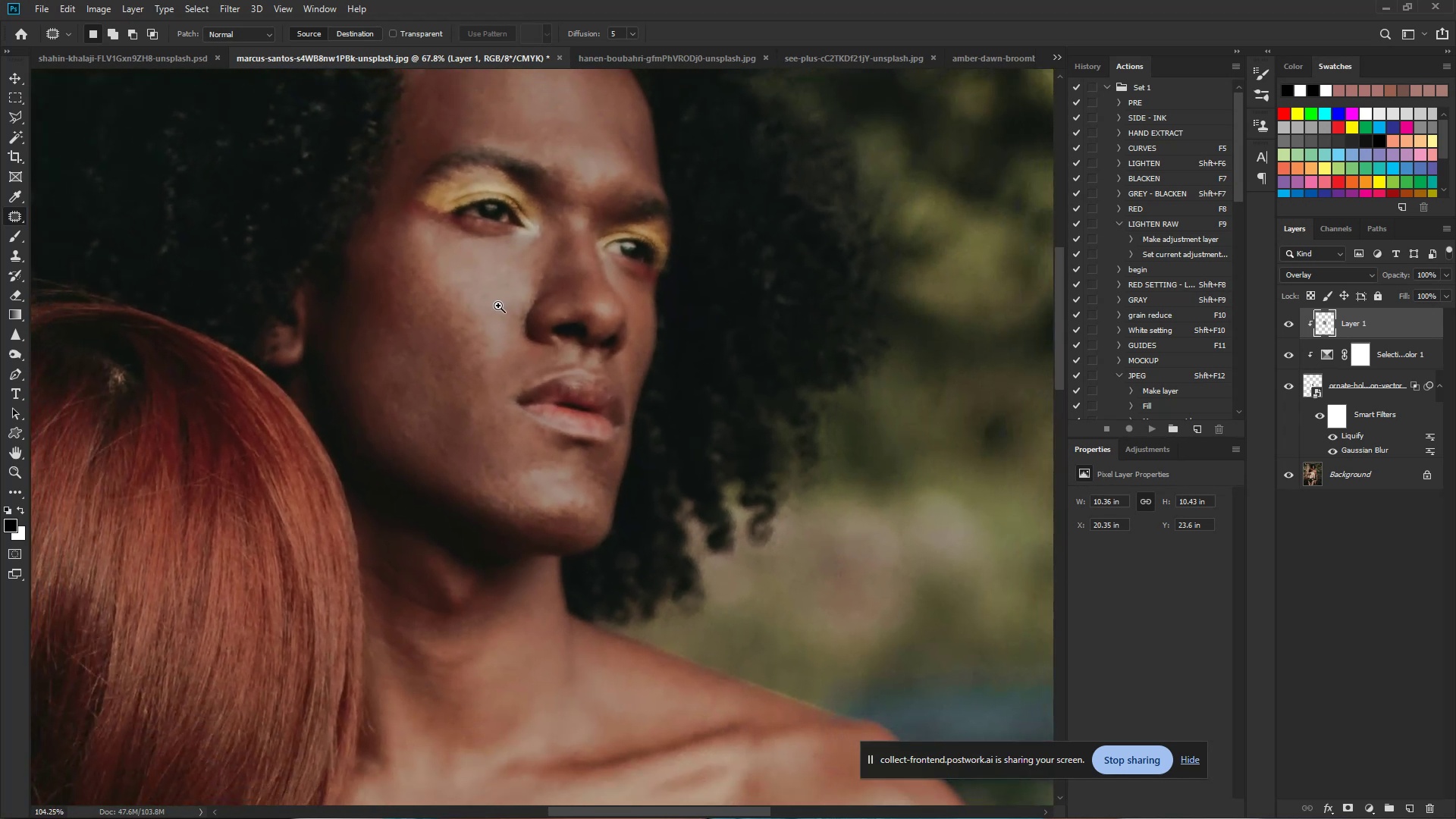 
left_click_drag(start_coordinate=[465, 300], to_coordinate=[498, 306])
 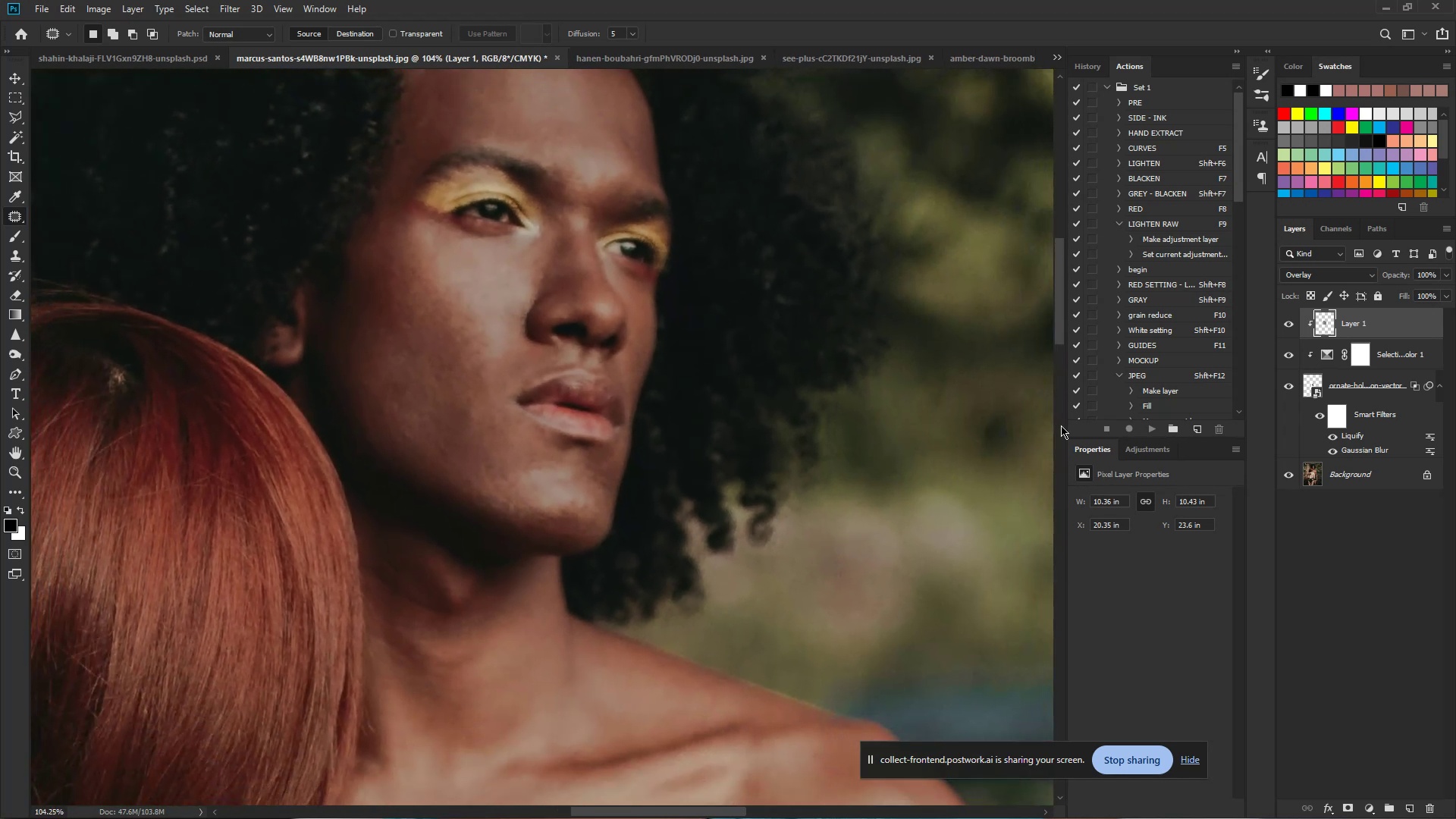 
hold_key(key=Space, duration=0.58)
 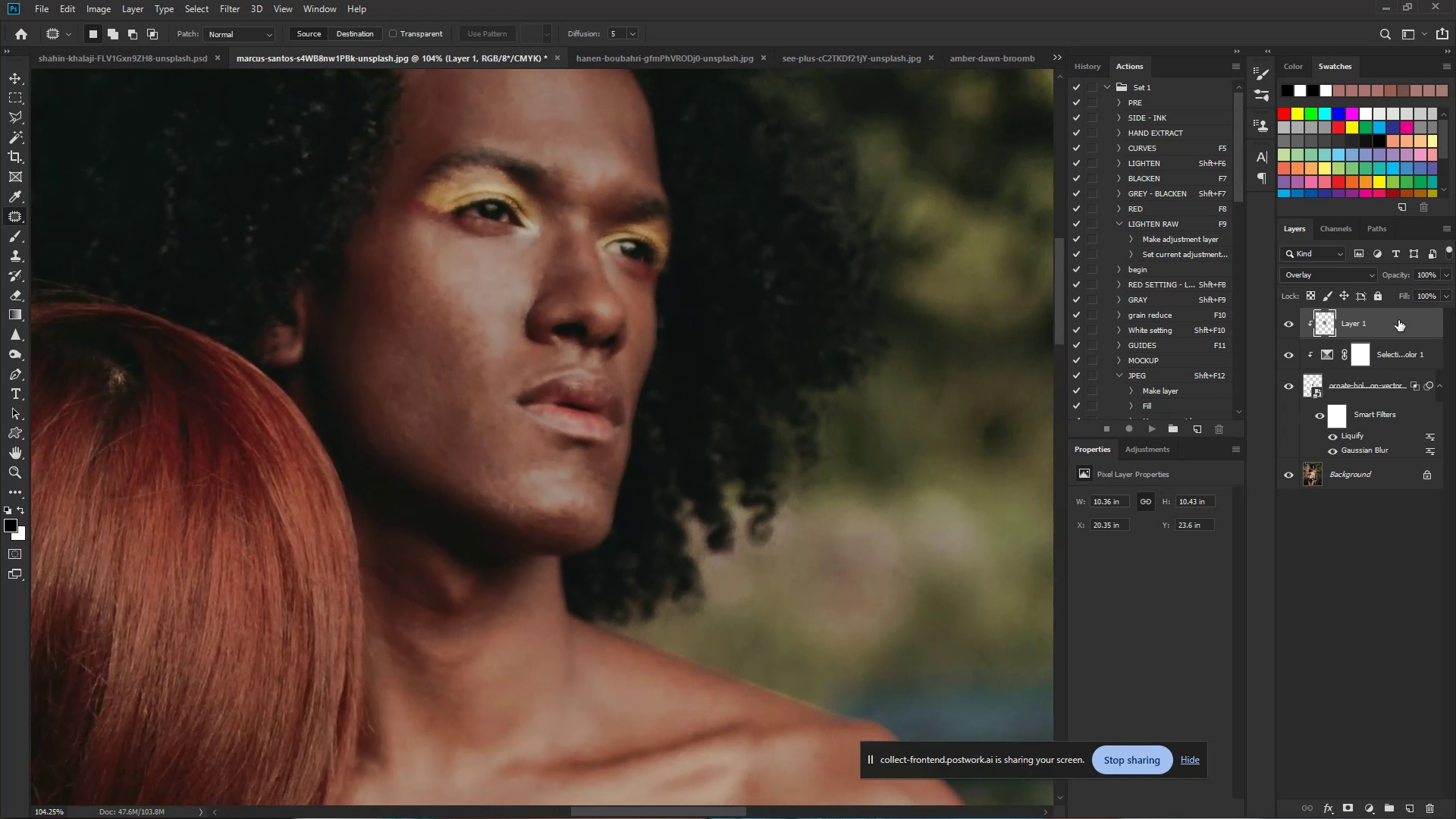 
hold_key(key=ShiftLeft, duration=1.51)
 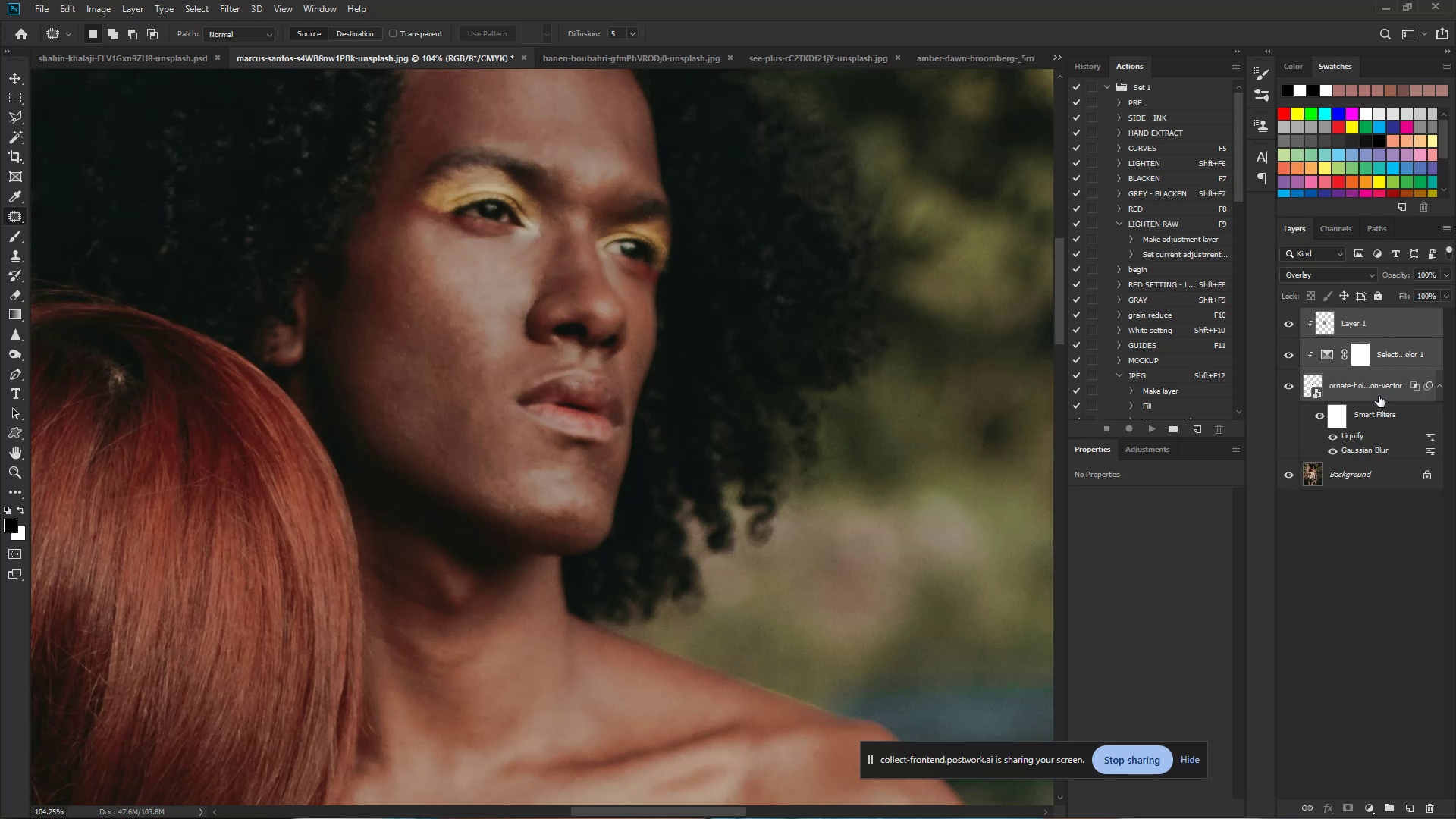 
hold_key(key=ShiftLeft, duration=1.52)
left_click([1379, 396])
 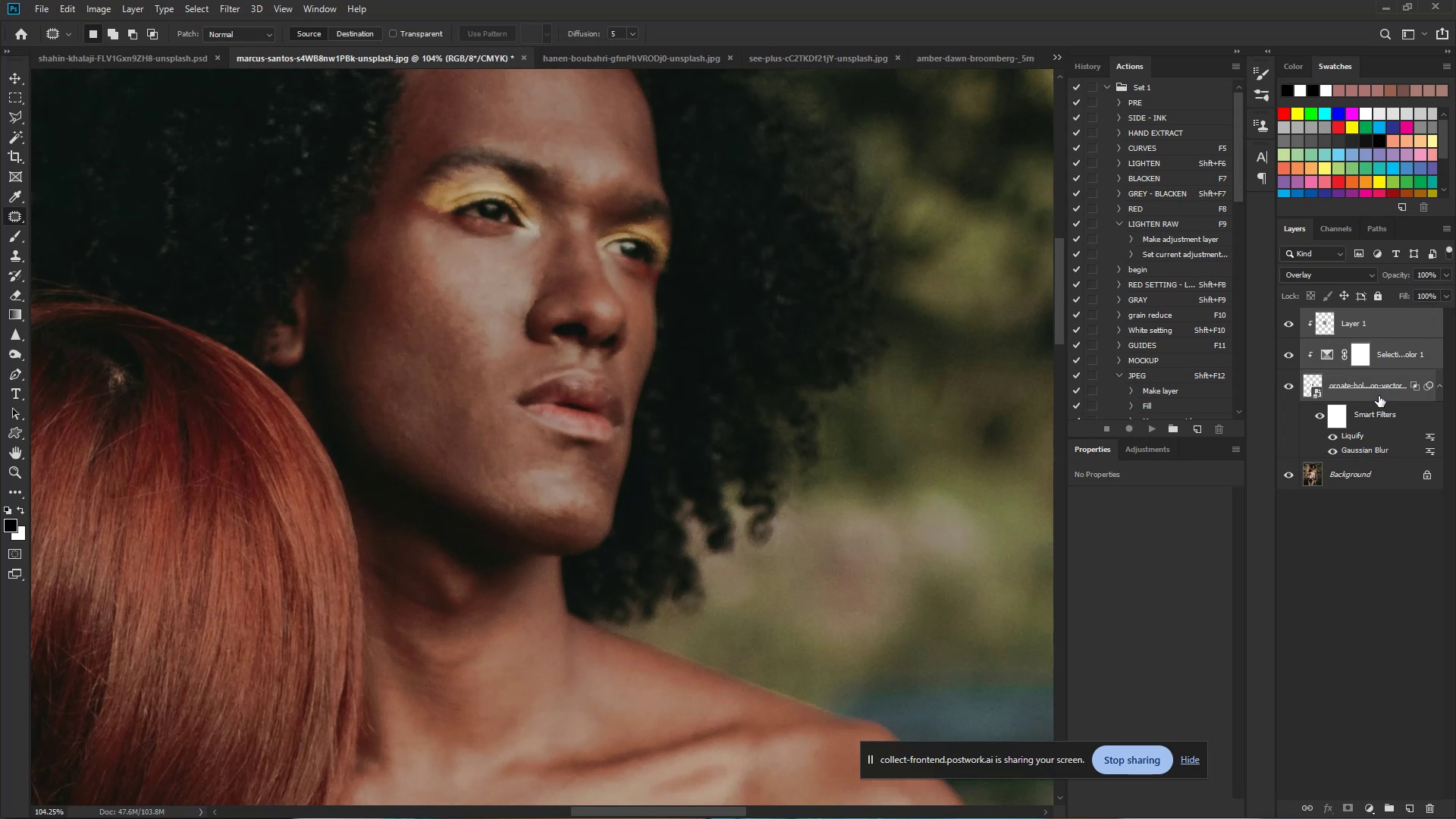 
hold_key(key=ShiftLeft, duration=0.31)
 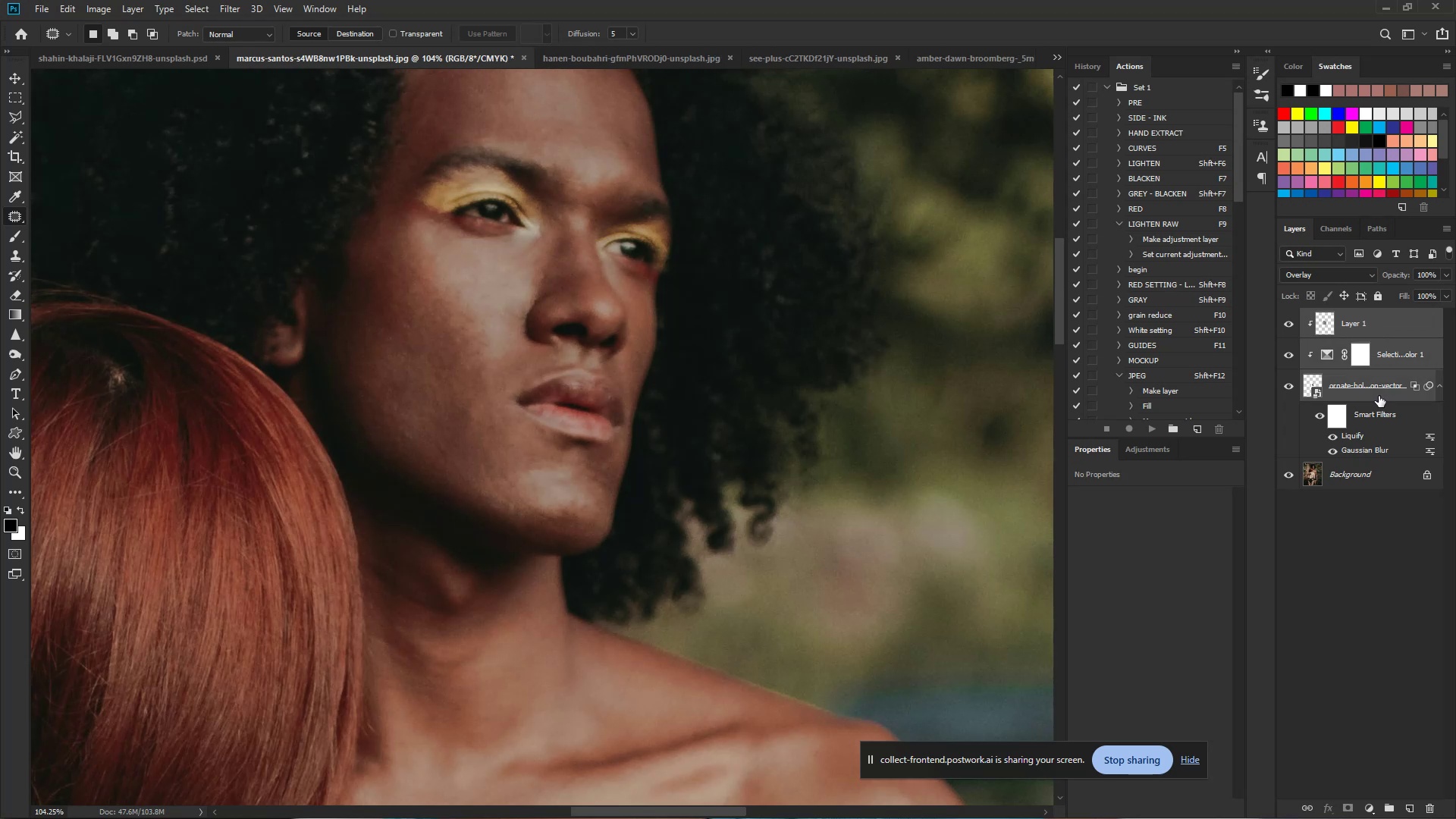 
key(Control+G)
 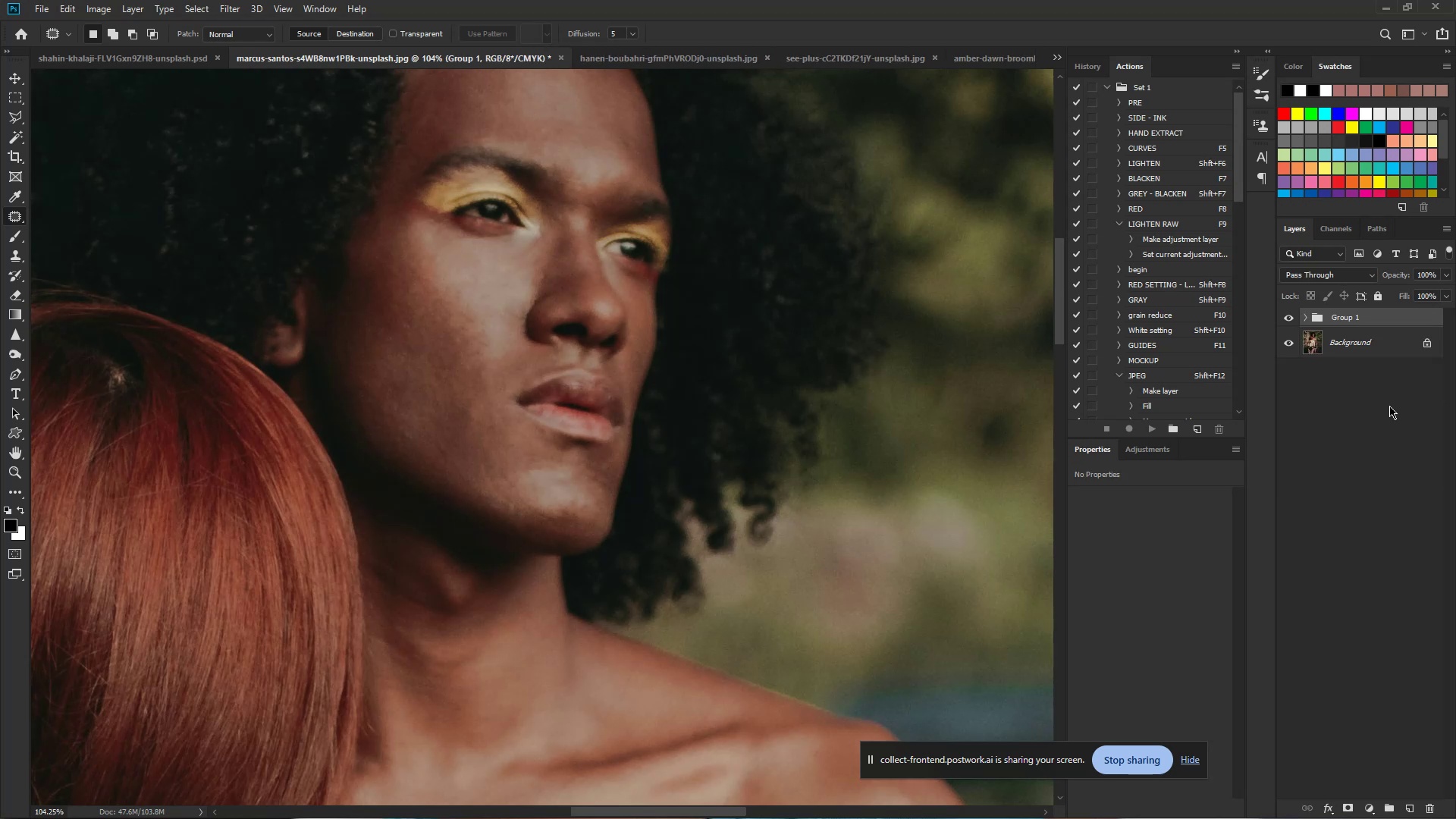 
hold_key(key=ControlLeft, duration=1.12)
 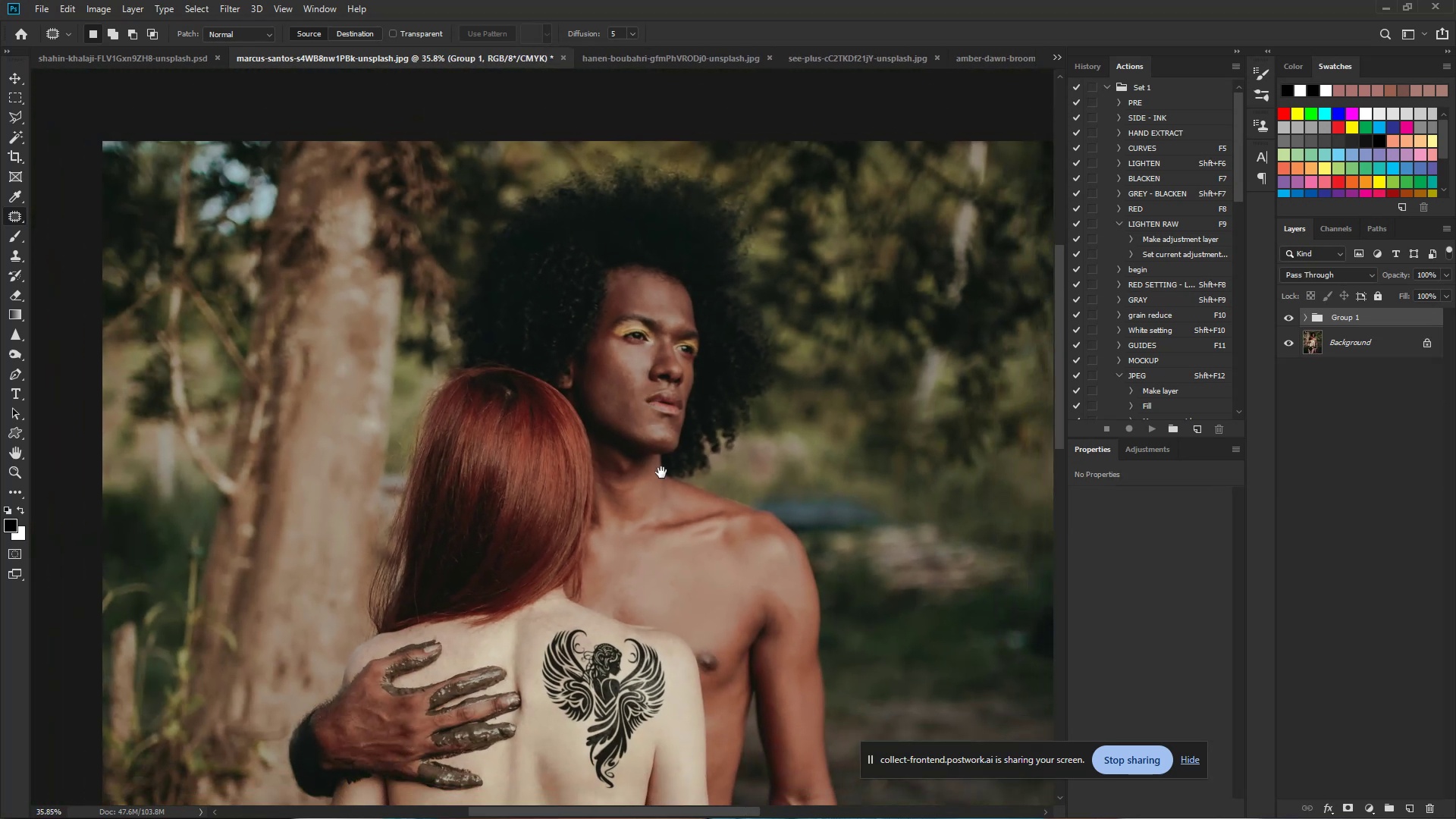 
hold_key(key=Space, duration=0.89)
 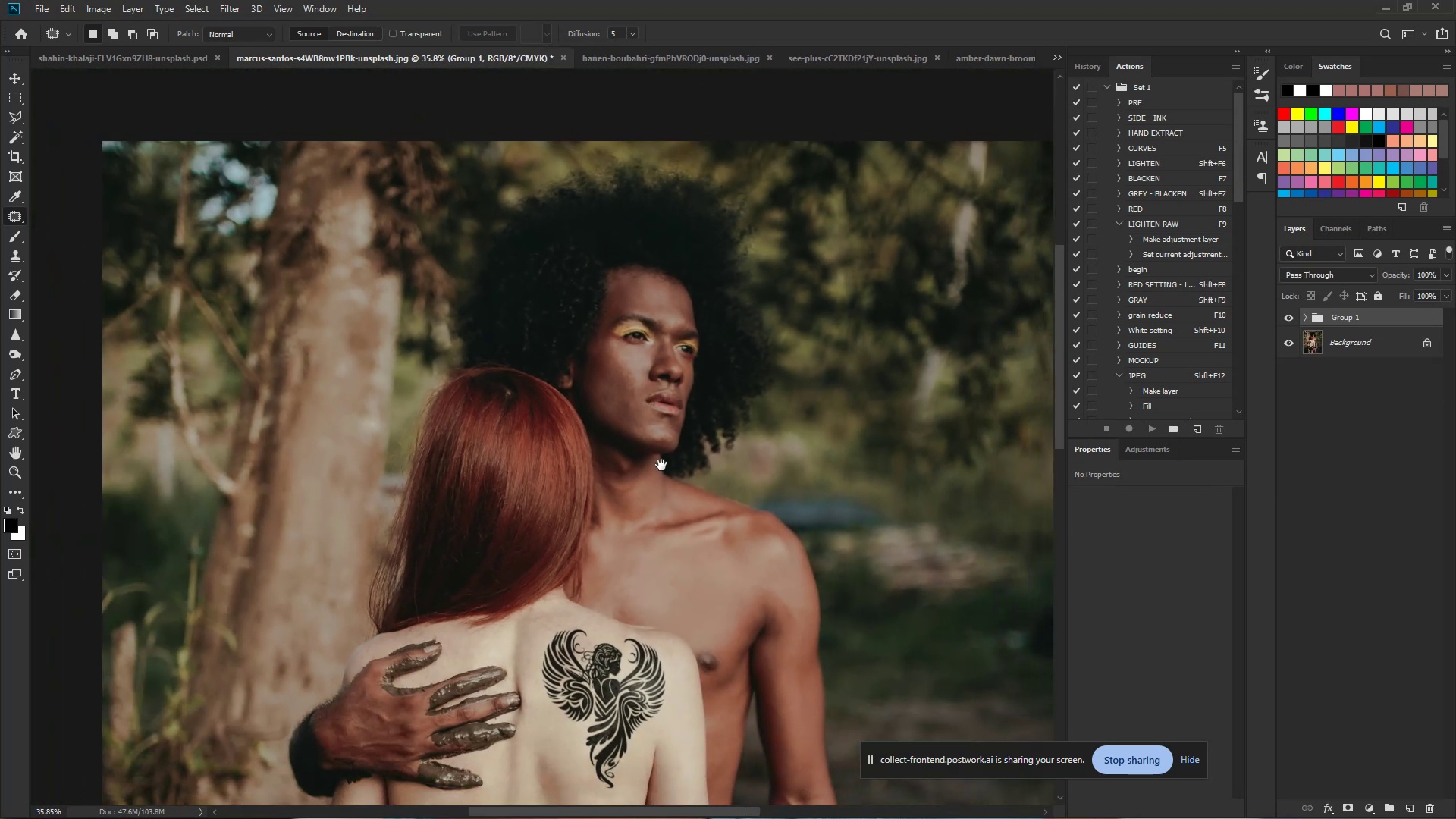 
left_click_drag(start_coordinate=[714, 401], to_coordinate=[646, 393])
 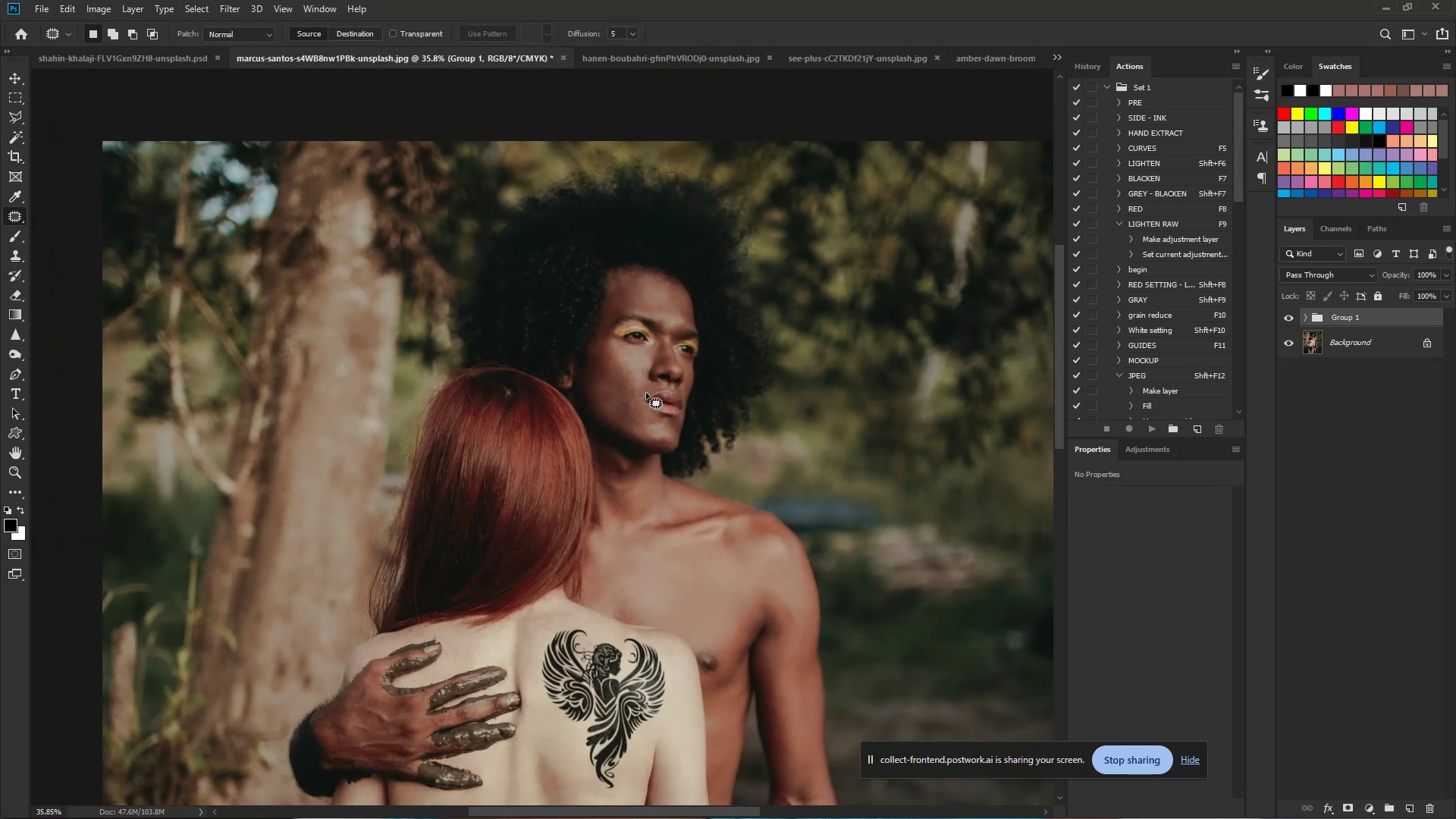 
hold_key(key=Space, duration=1.16)
 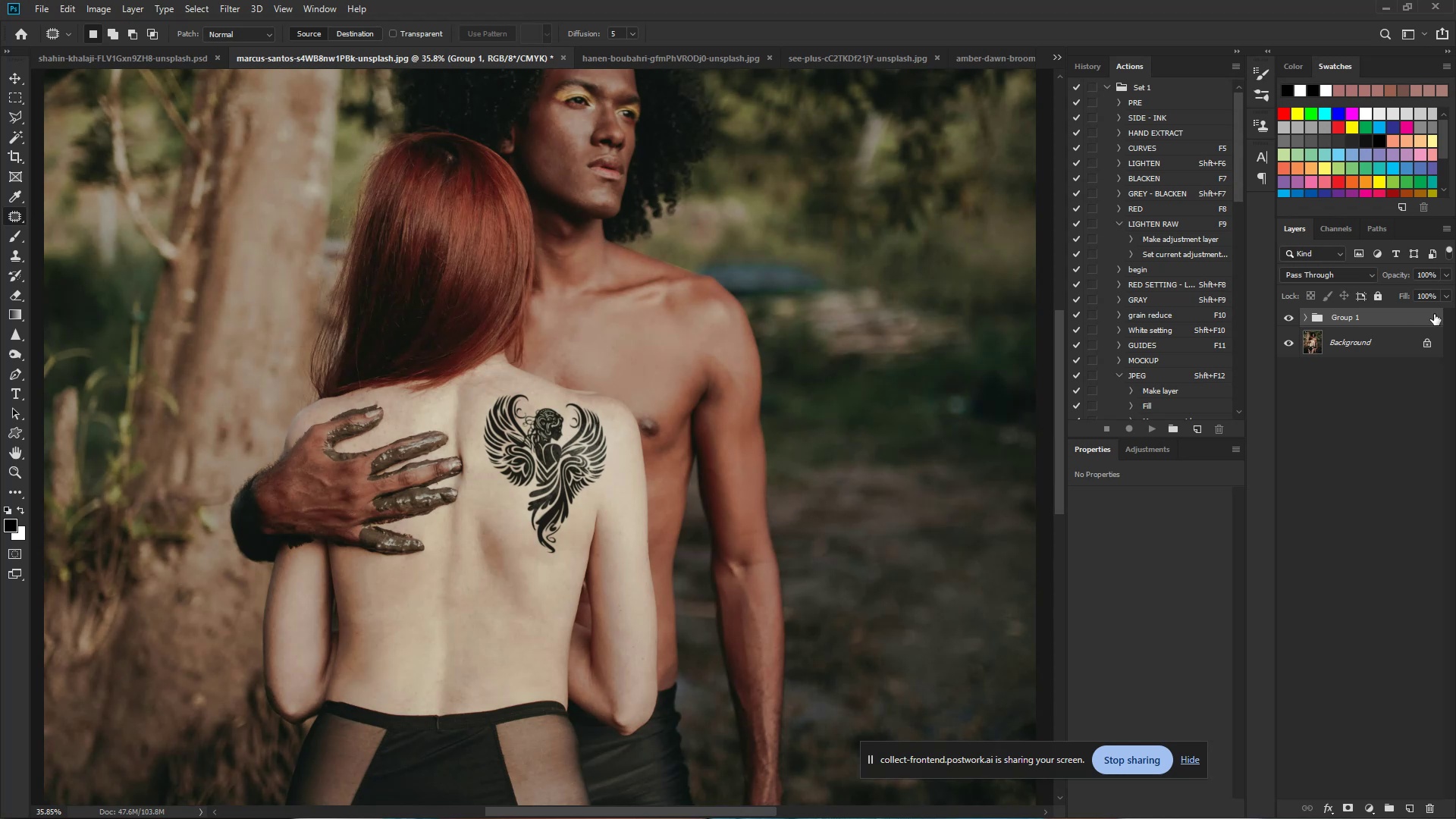 
left_click_drag(start_coordinate=[661, 472], to_coordinate=[603, 237])
 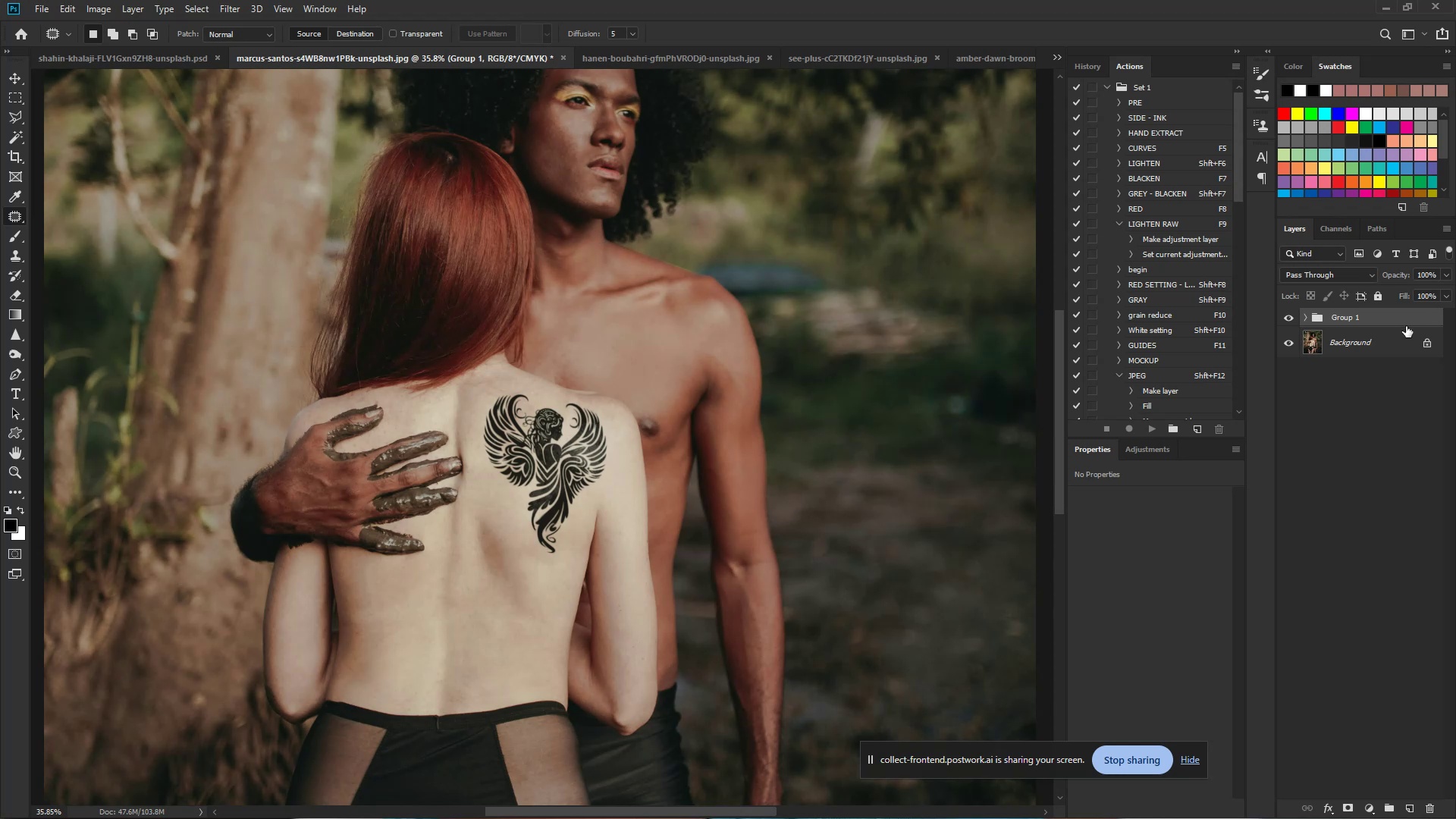 
left_click([1378, 348])
 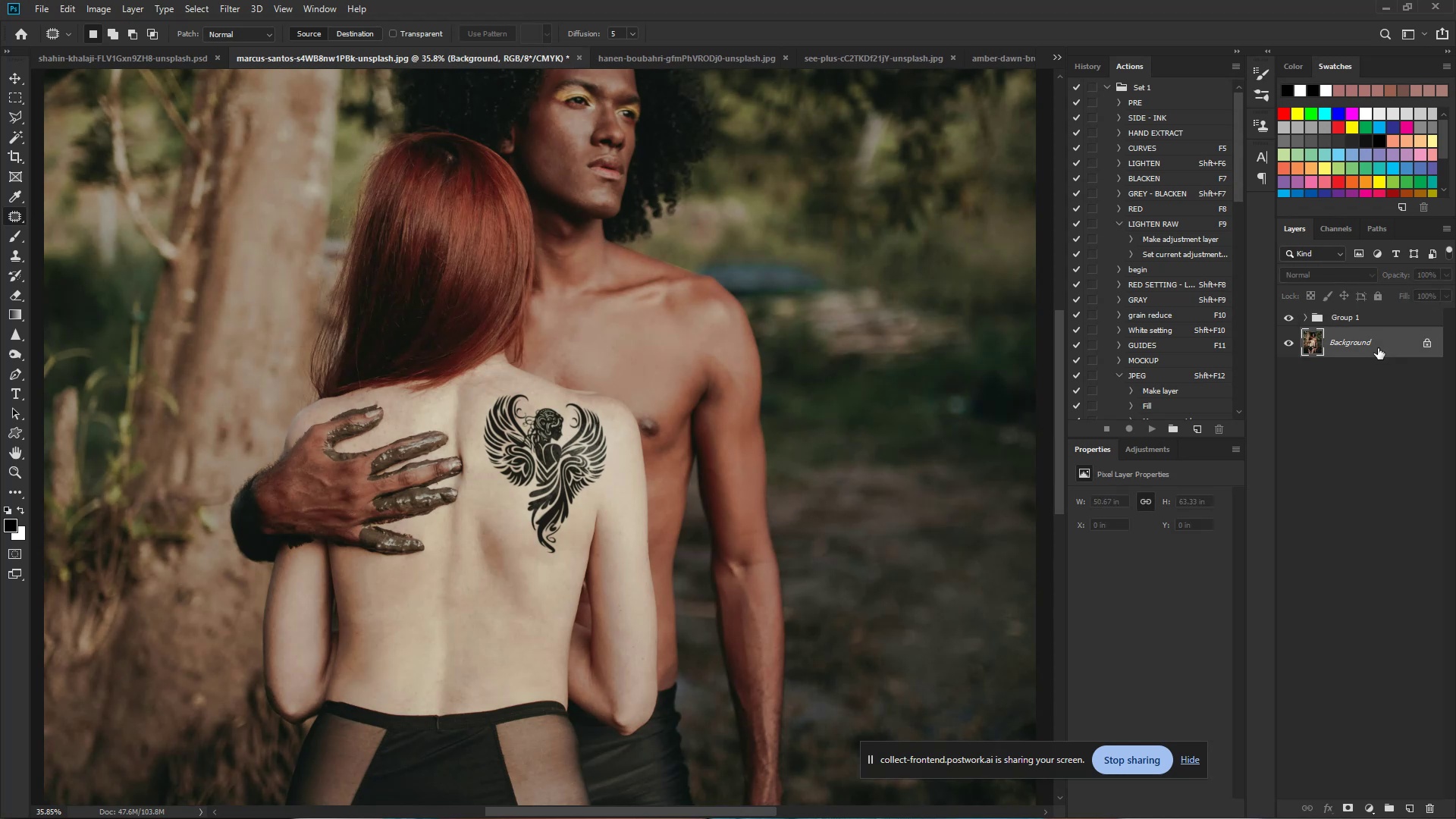 
key(Control+J)
 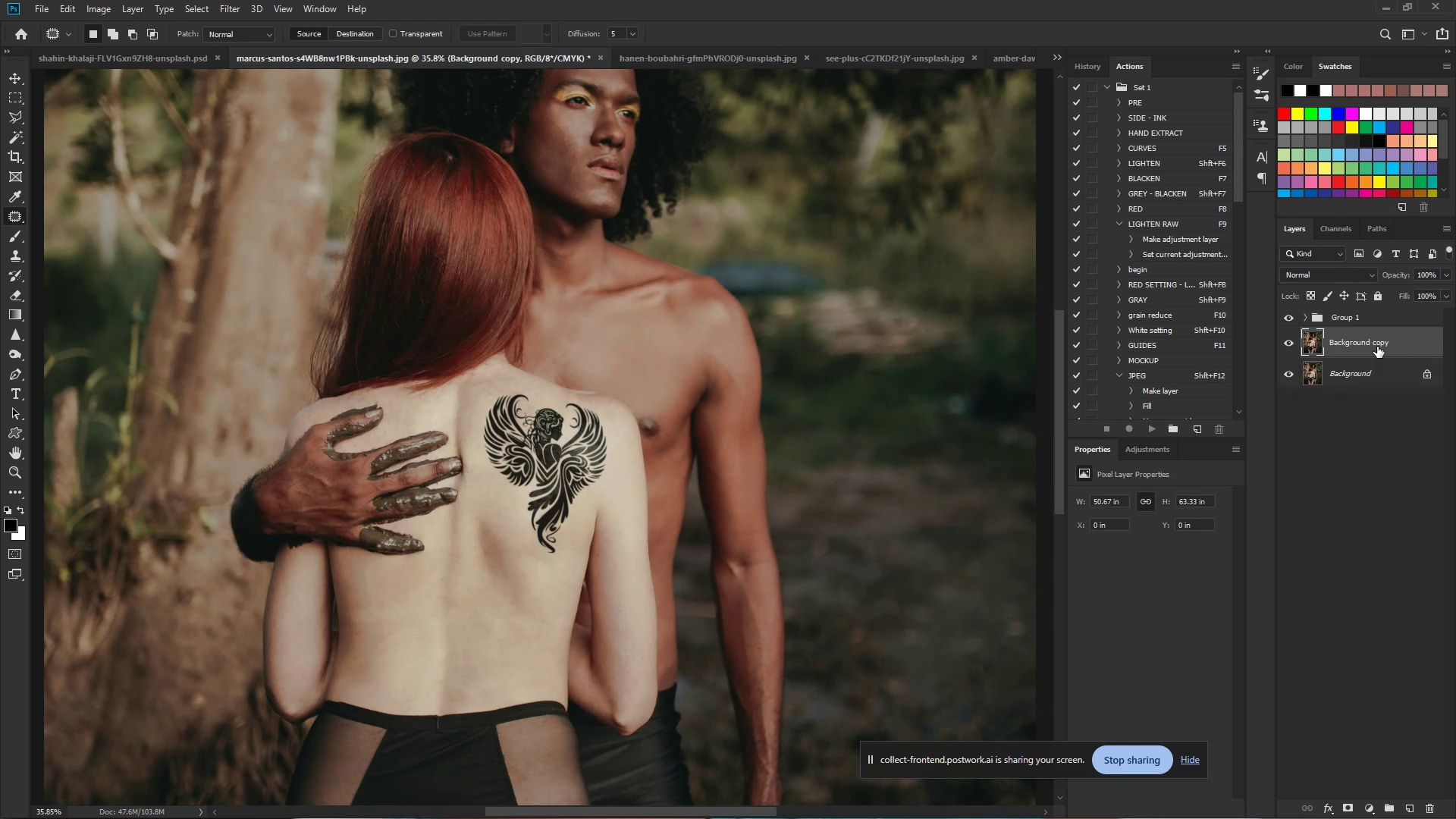 
key(Control+J)
 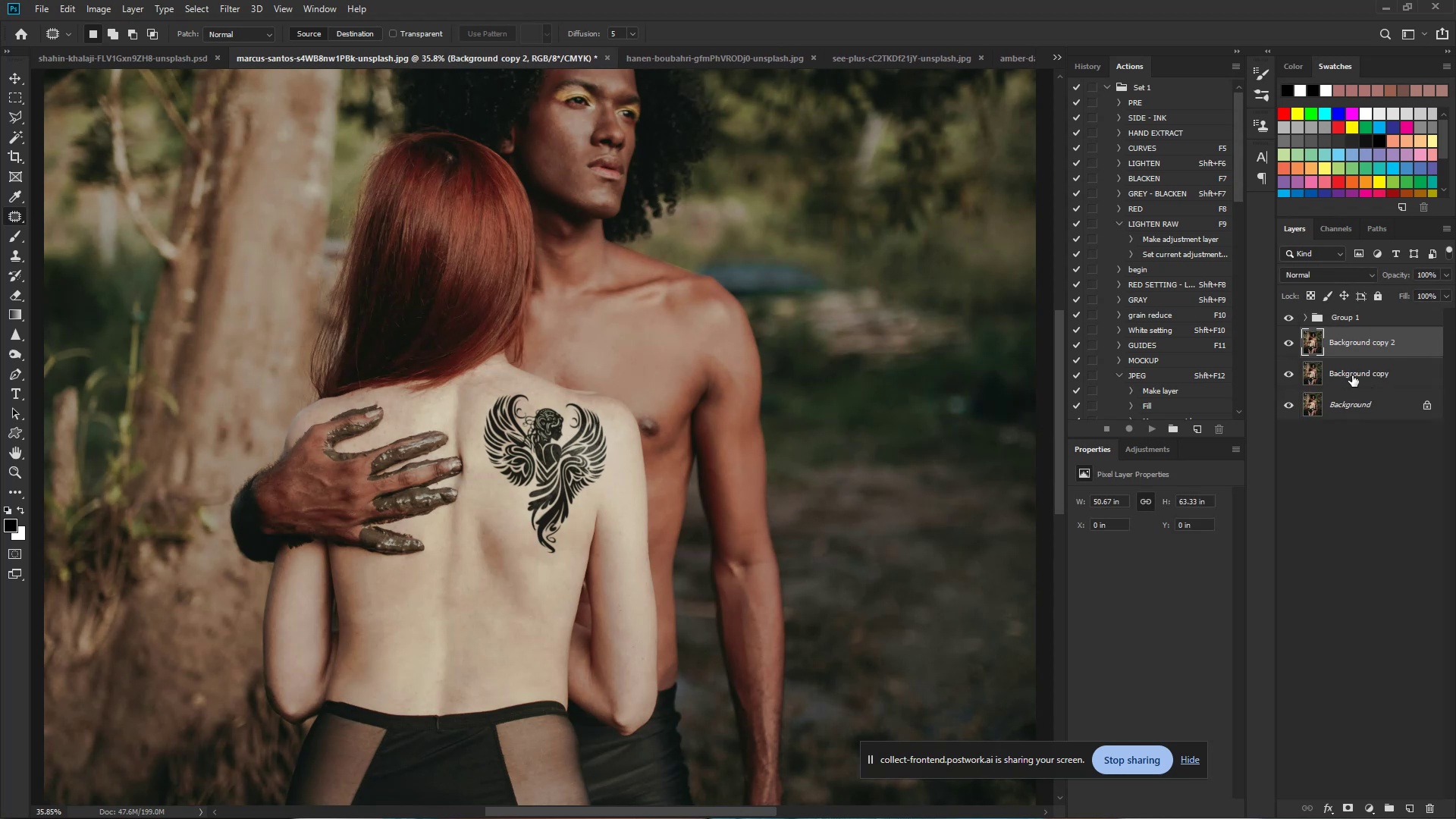 
left_click([1354, 375])
 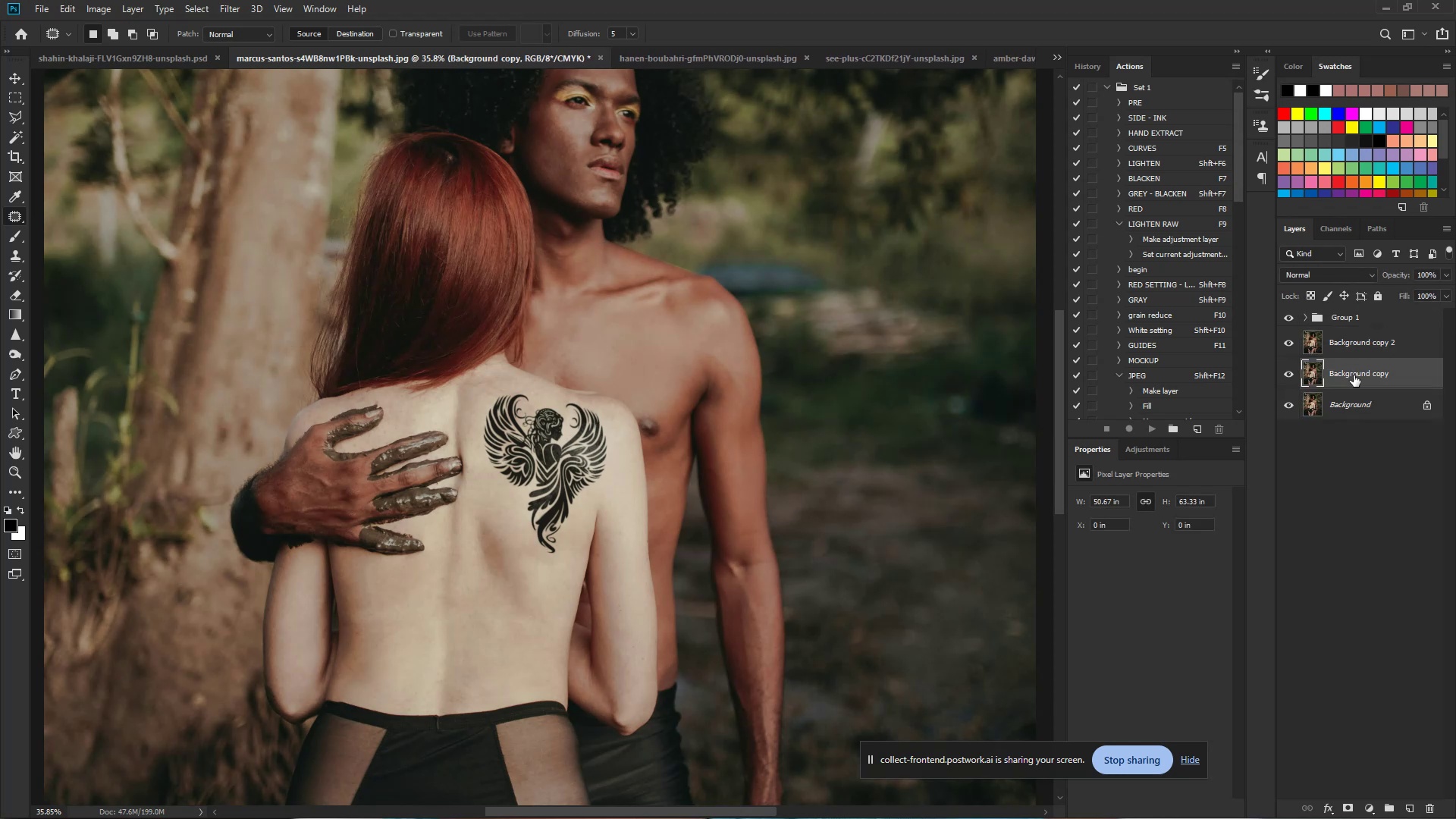 
double_click([1354, 375])
 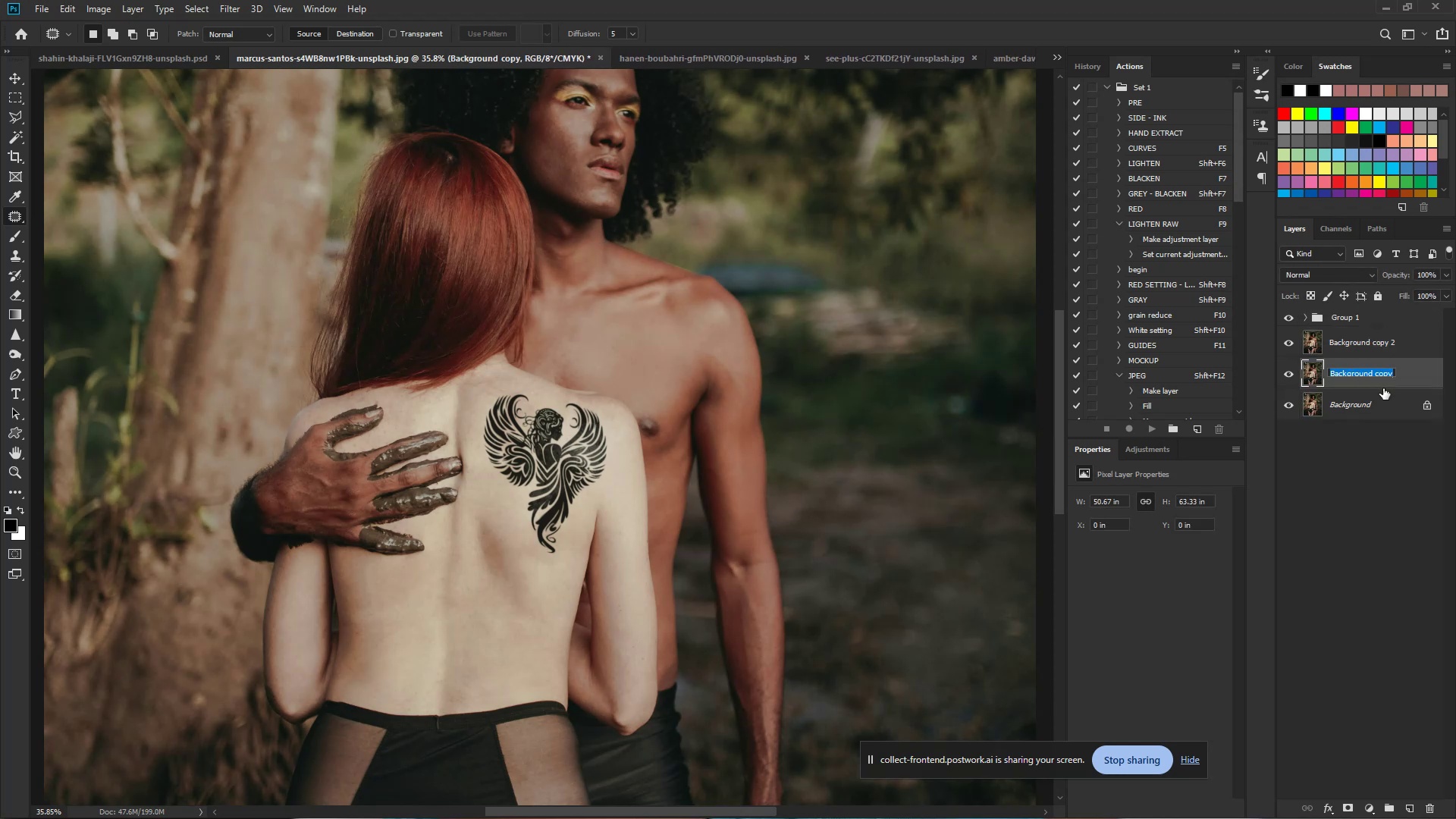 
type(Color)
 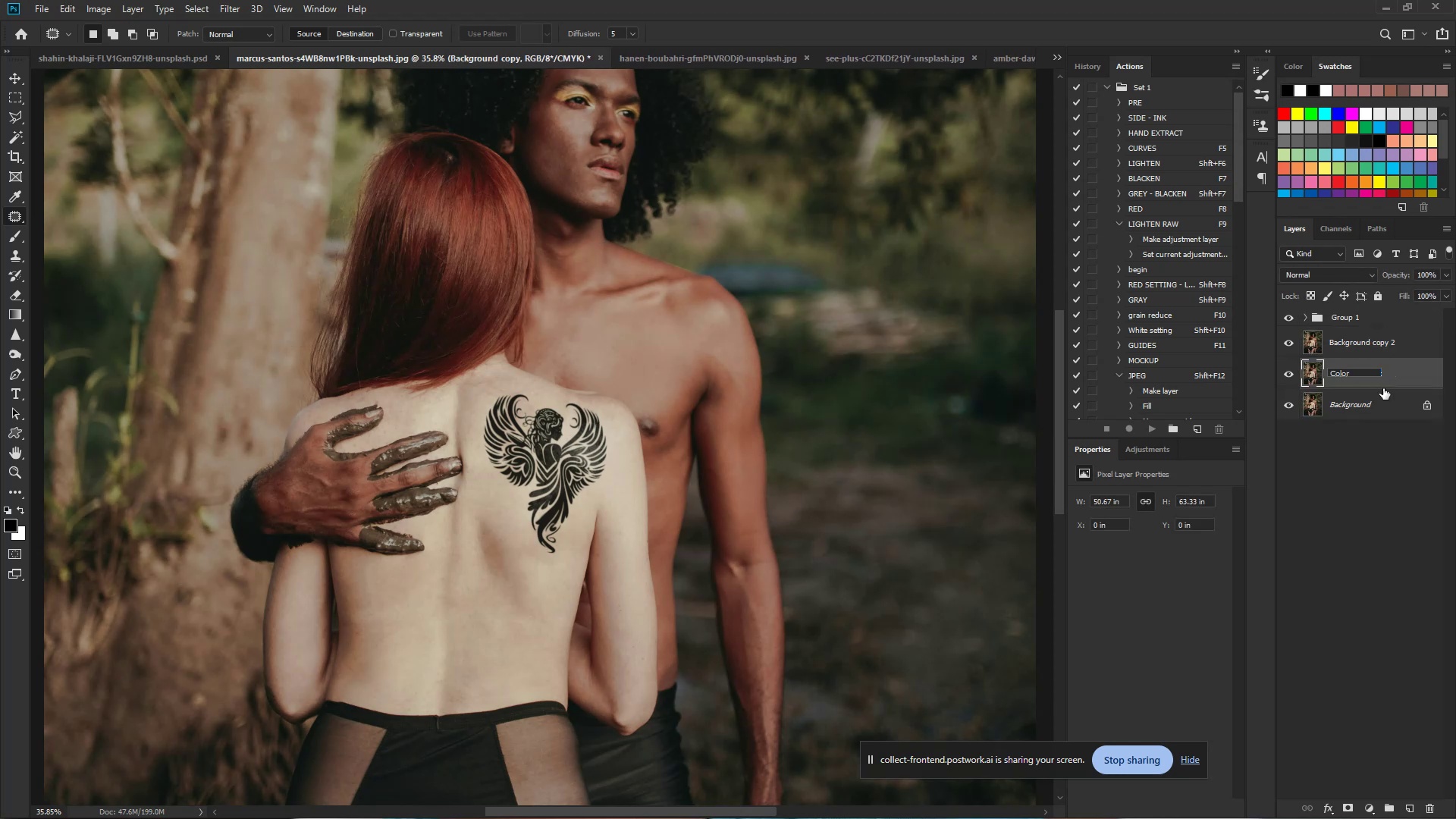 
key(Enter)
 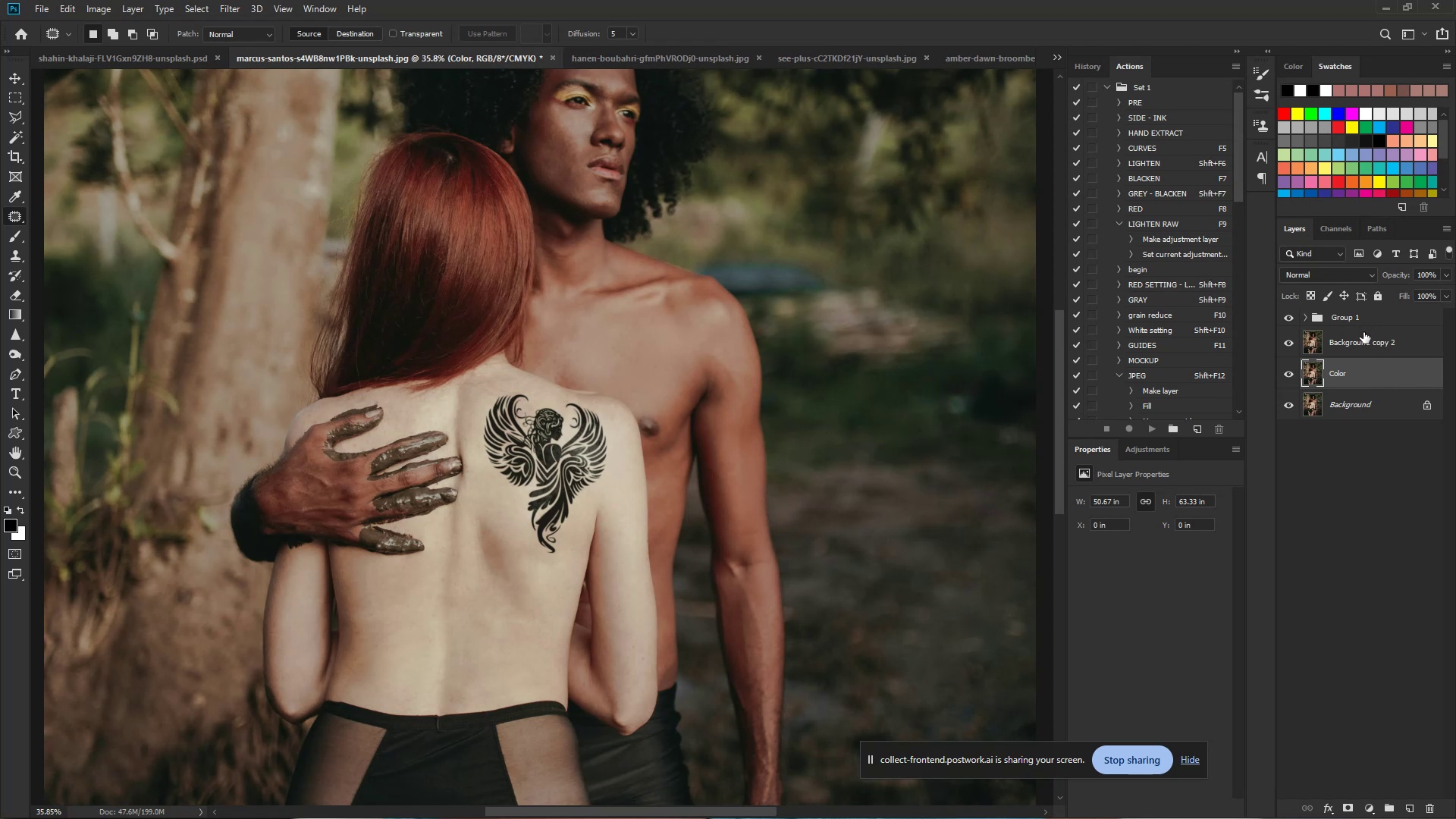 
double_click([1351, 341])
 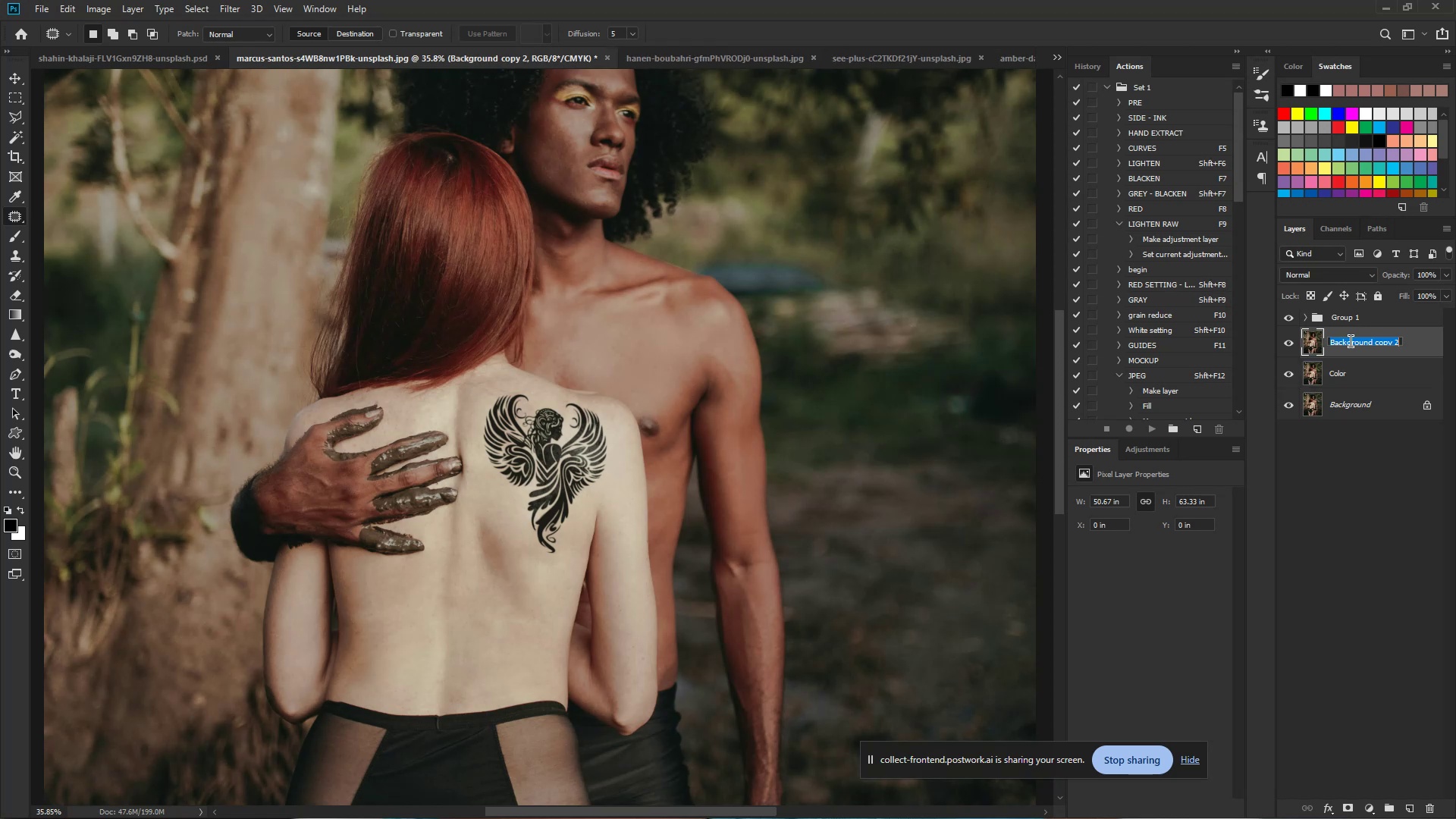 
triple_click([1351, 341])
 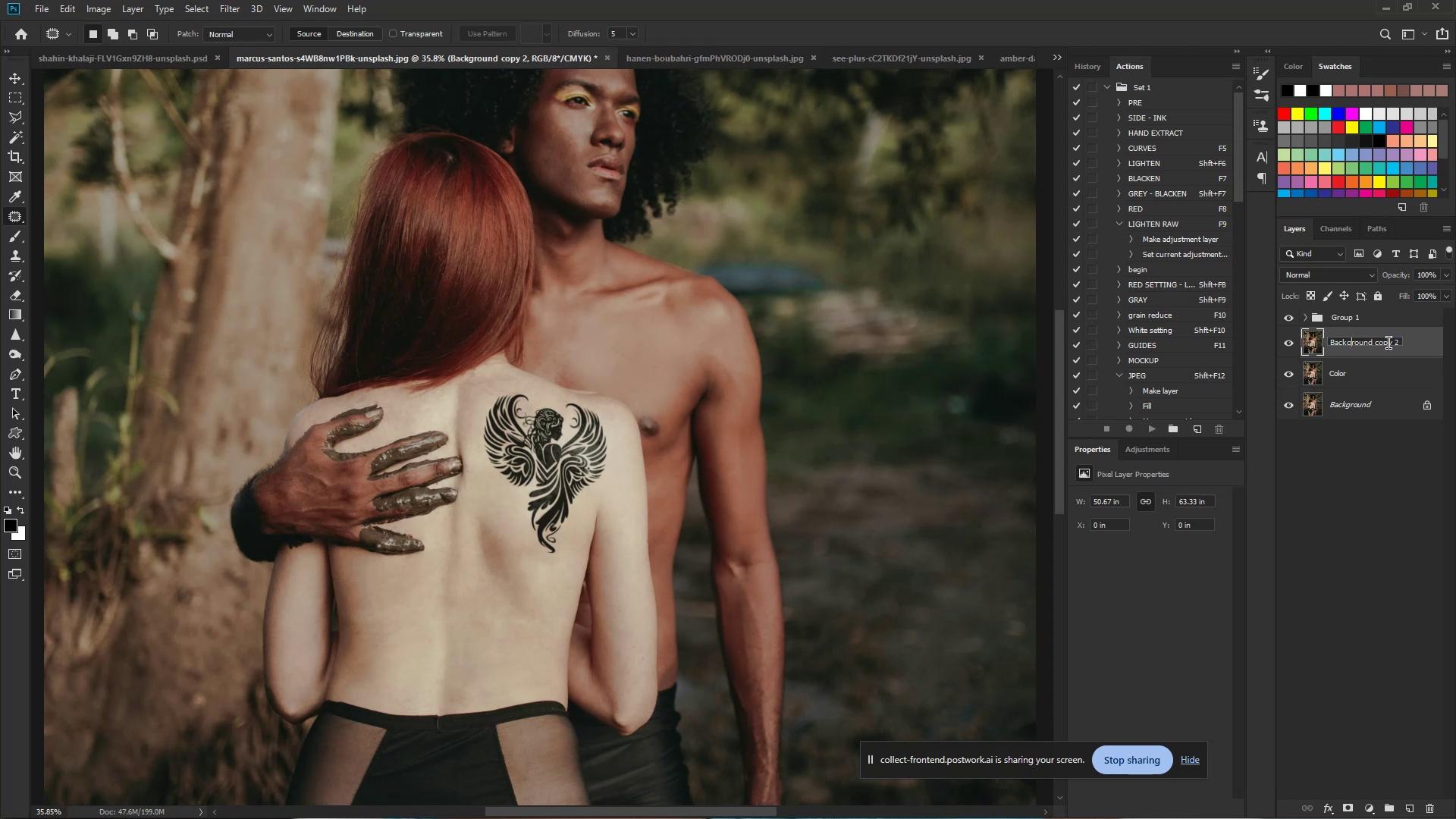 
left_click_drag(start_coordinate=[1398, 343], to_coordinate=[1313, 350])
 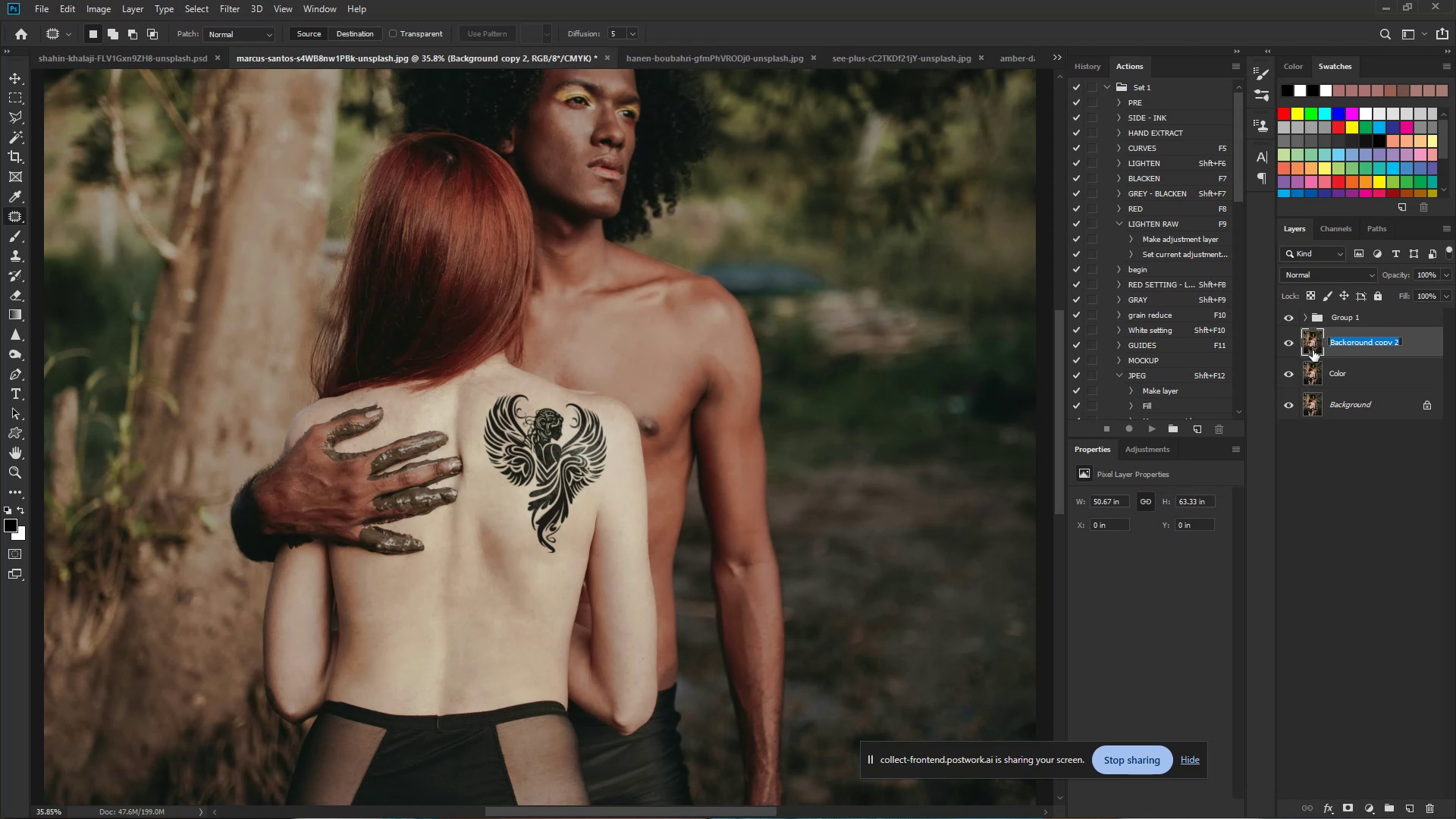 
type(OG Texture)
 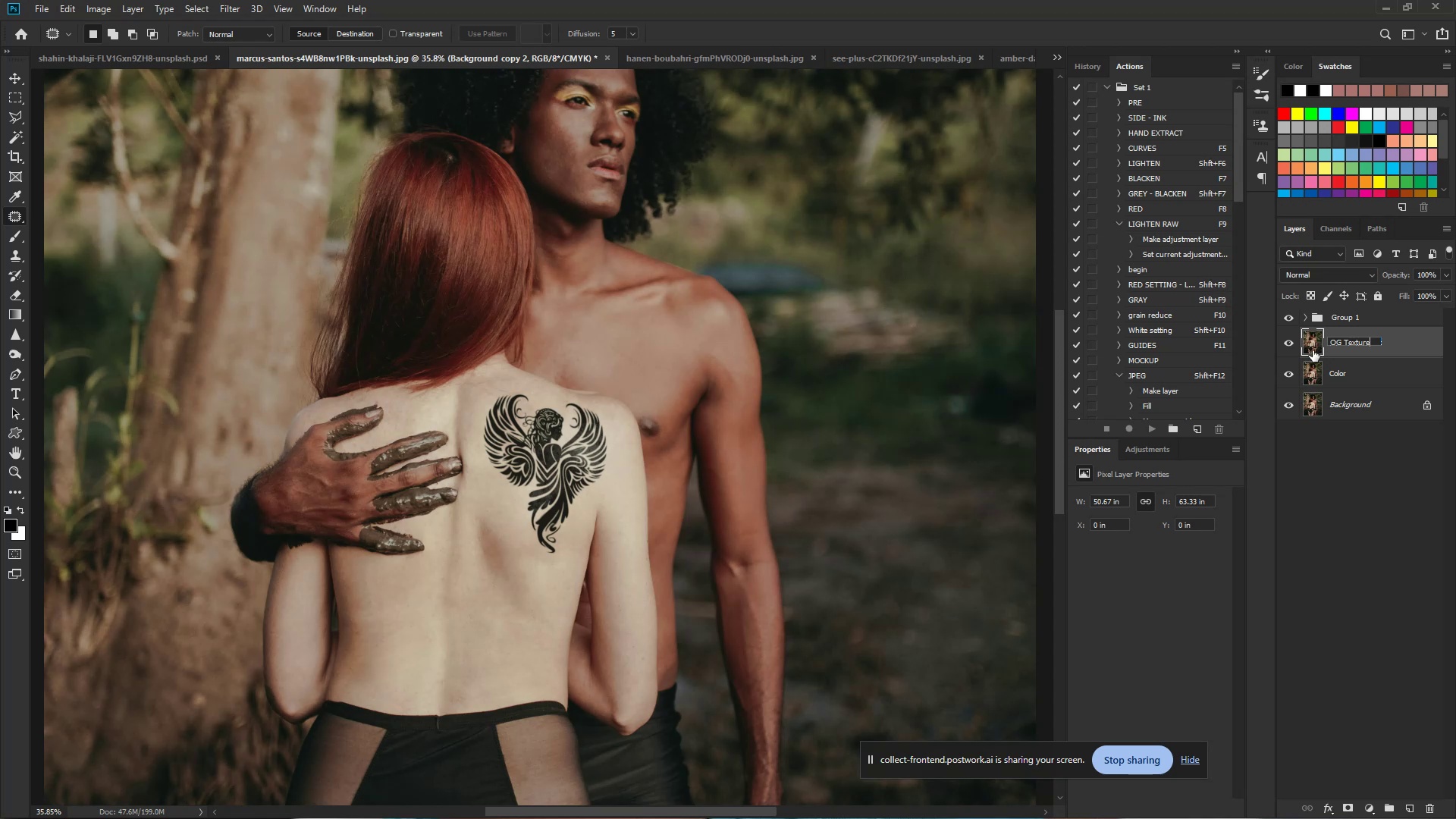 
wait(8.02)
 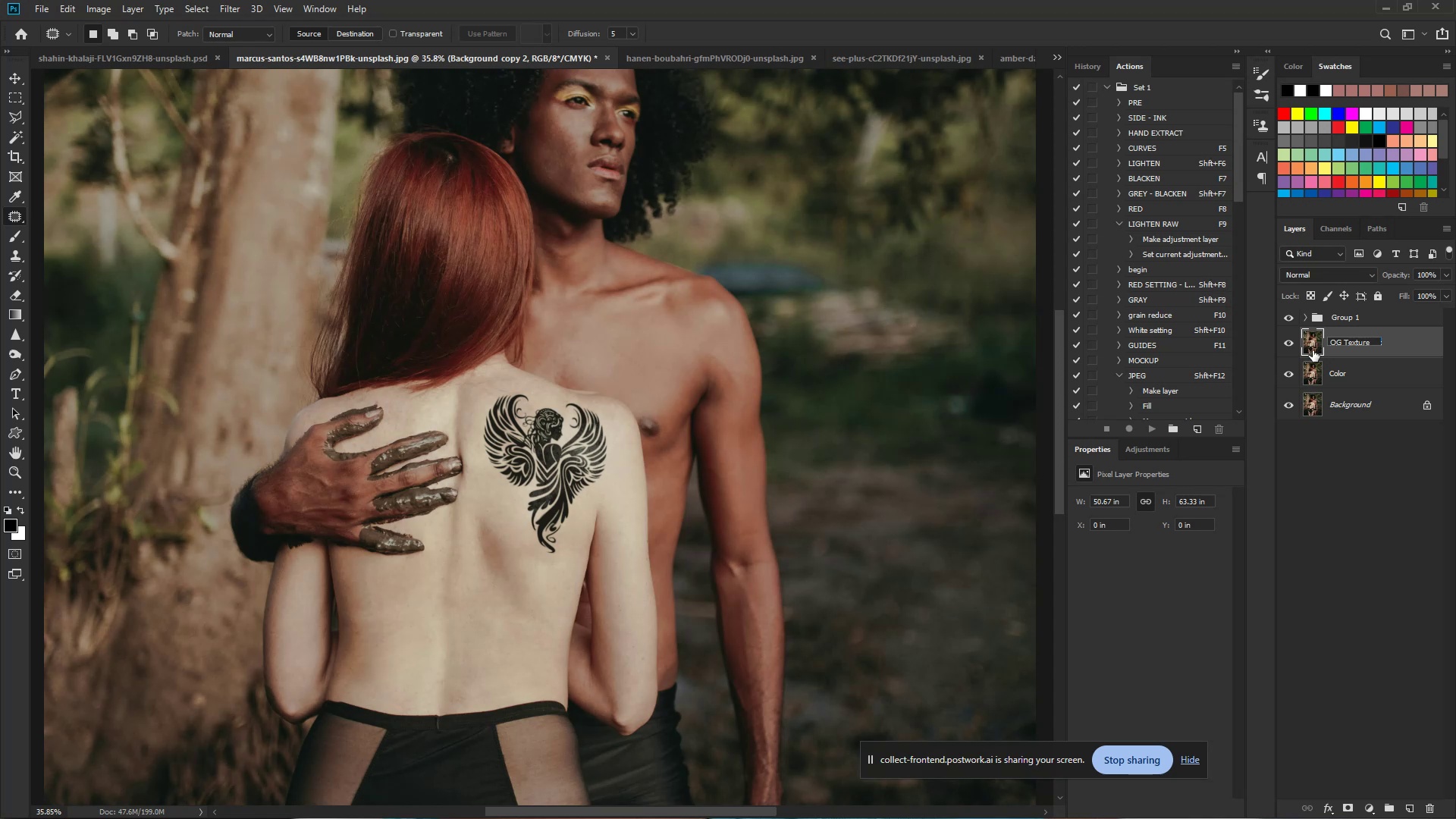 
left_click([1285, 341])
 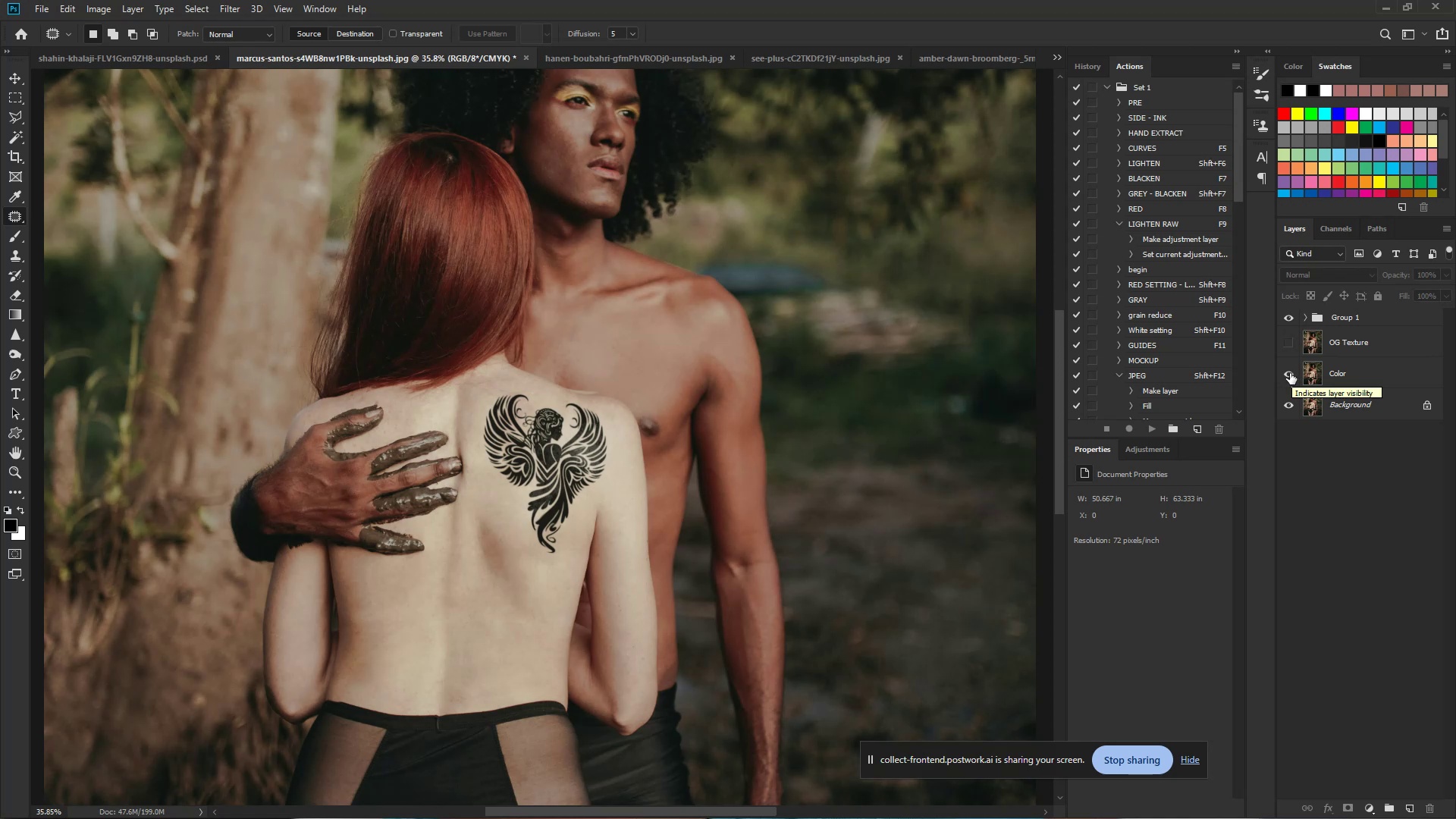 
left_click([1341, 372])
 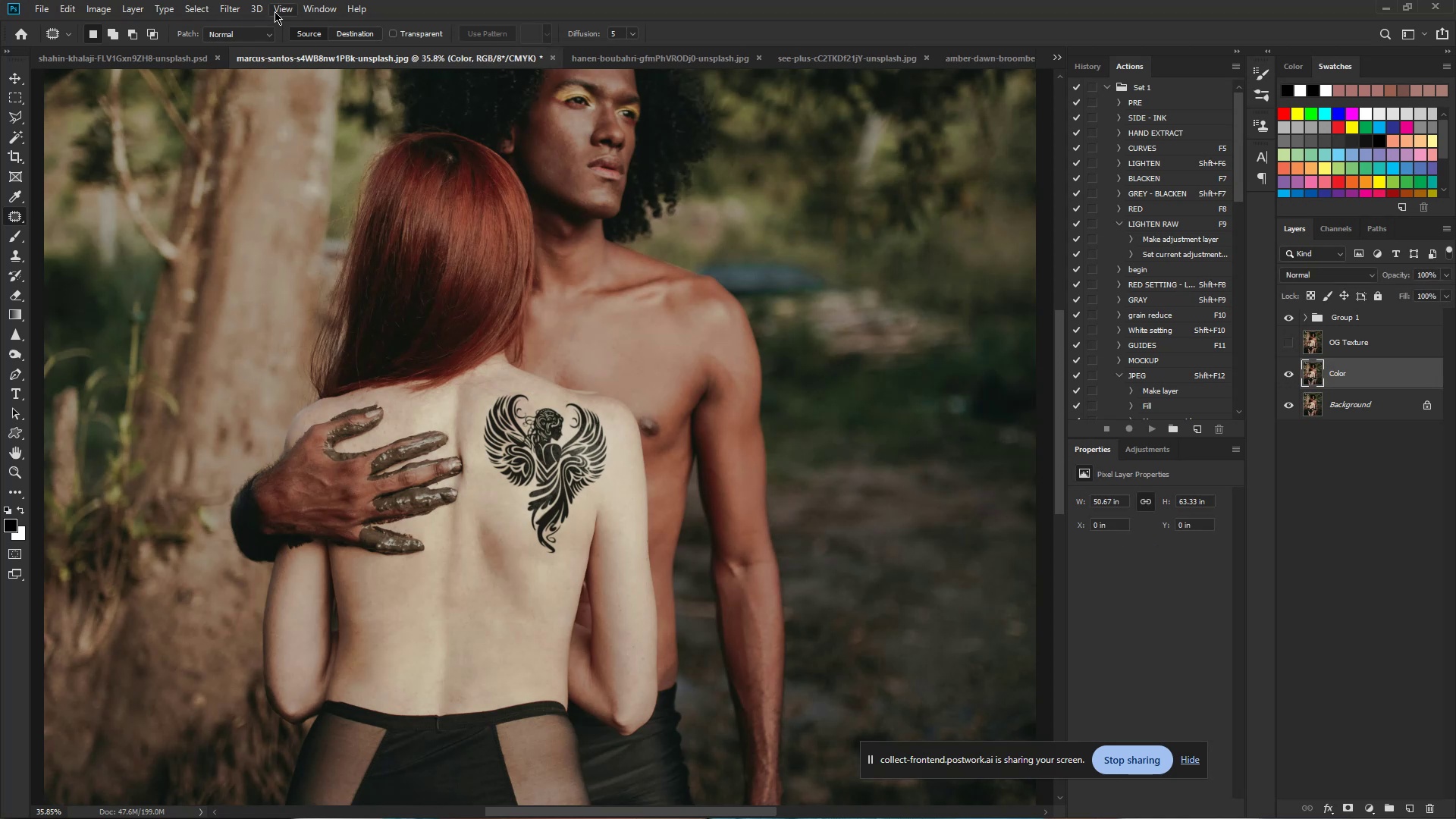 
left_click([228, 8])
 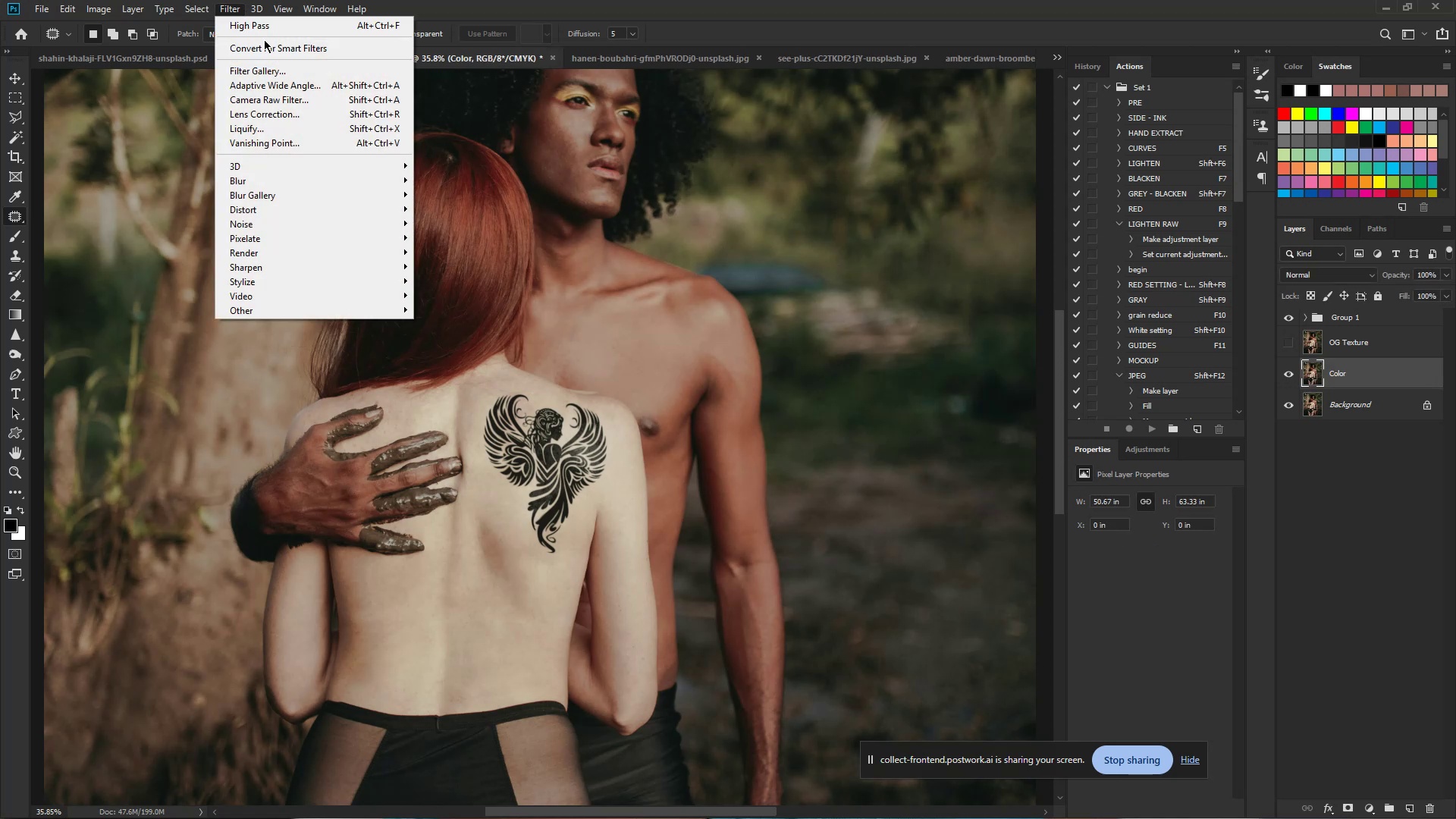 
left_click([268, 46])
 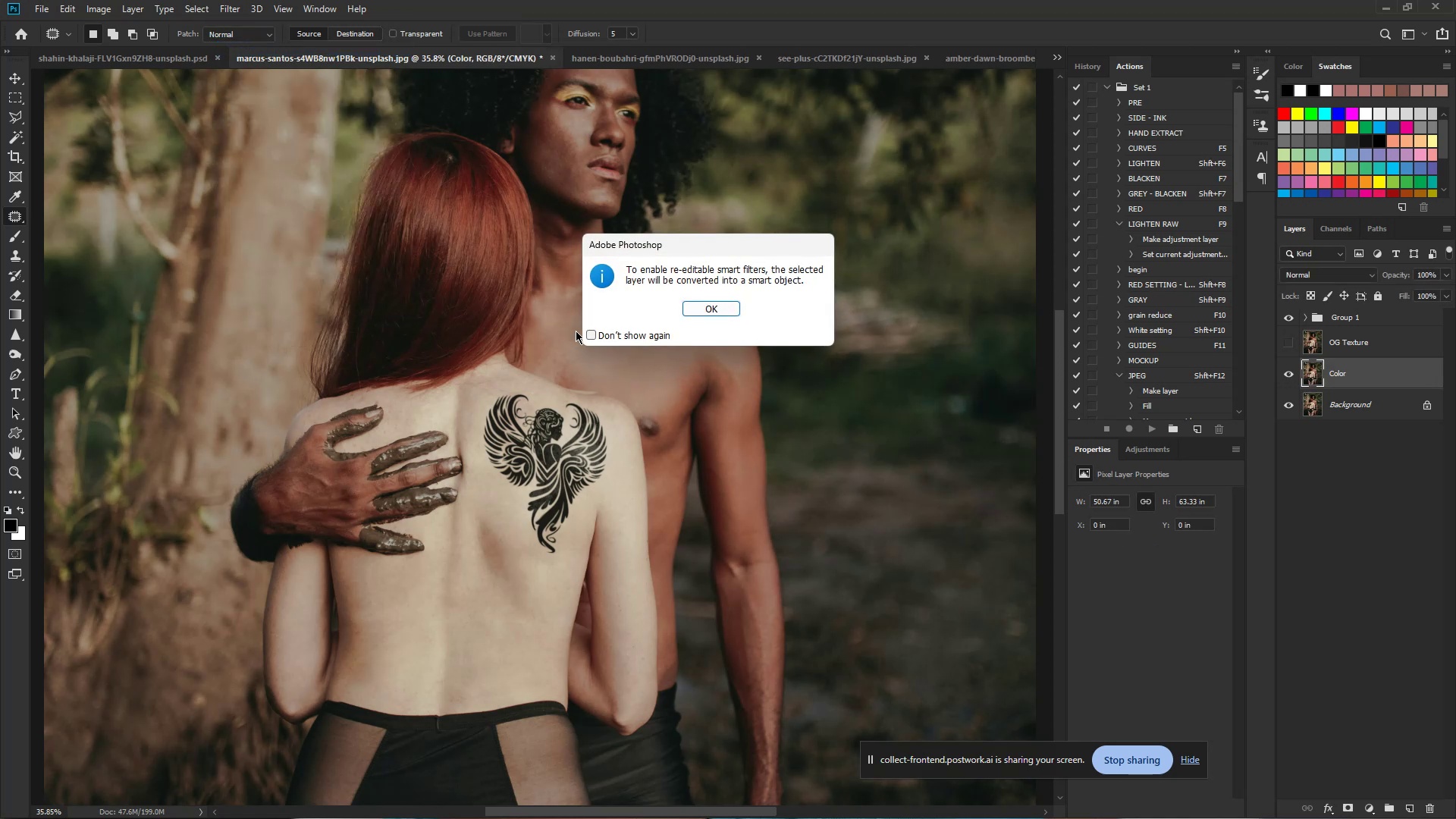 
left_click([585, 335])
 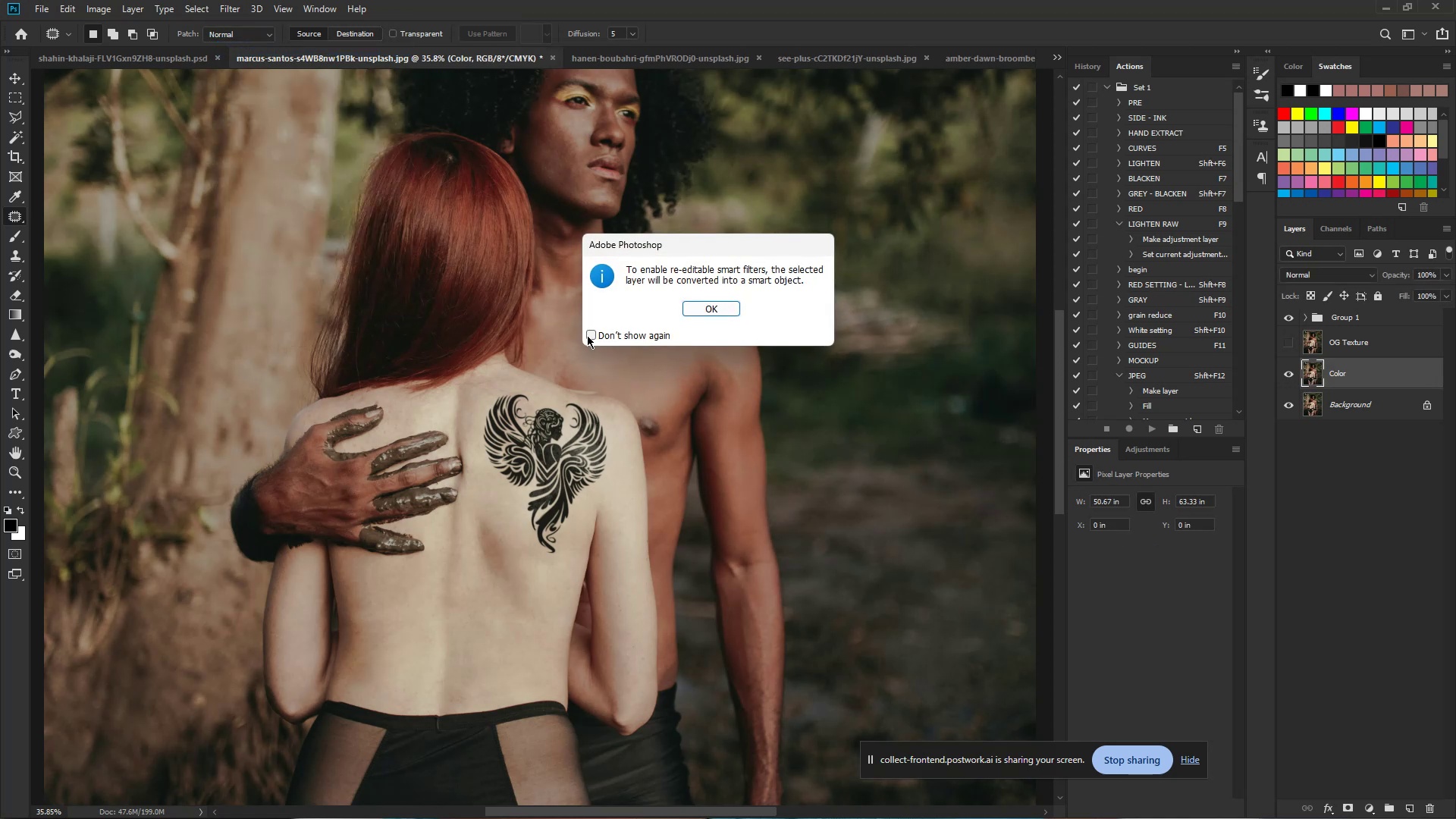 
double_click([588, 335])
 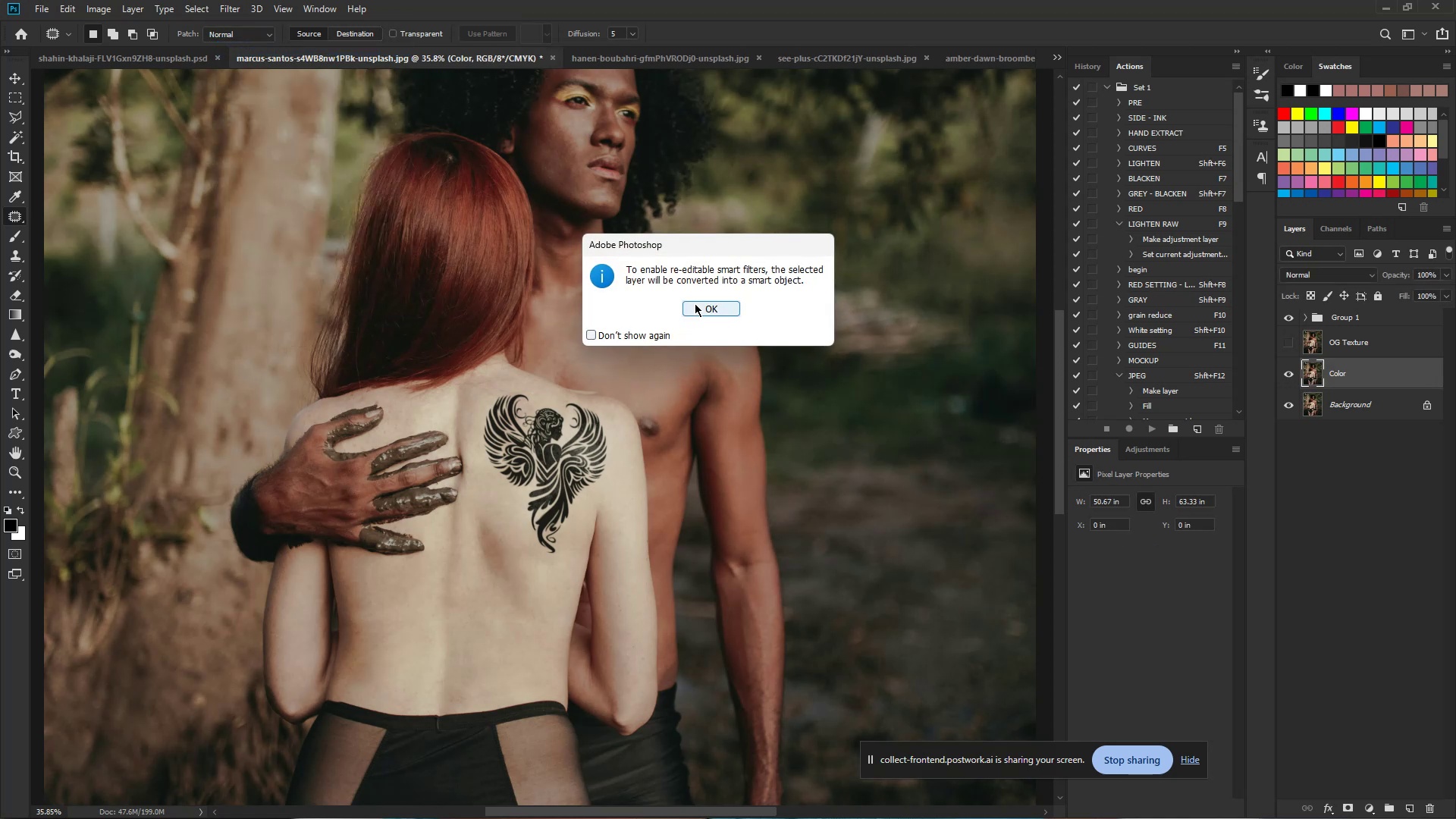 
left_click([702, 306])
 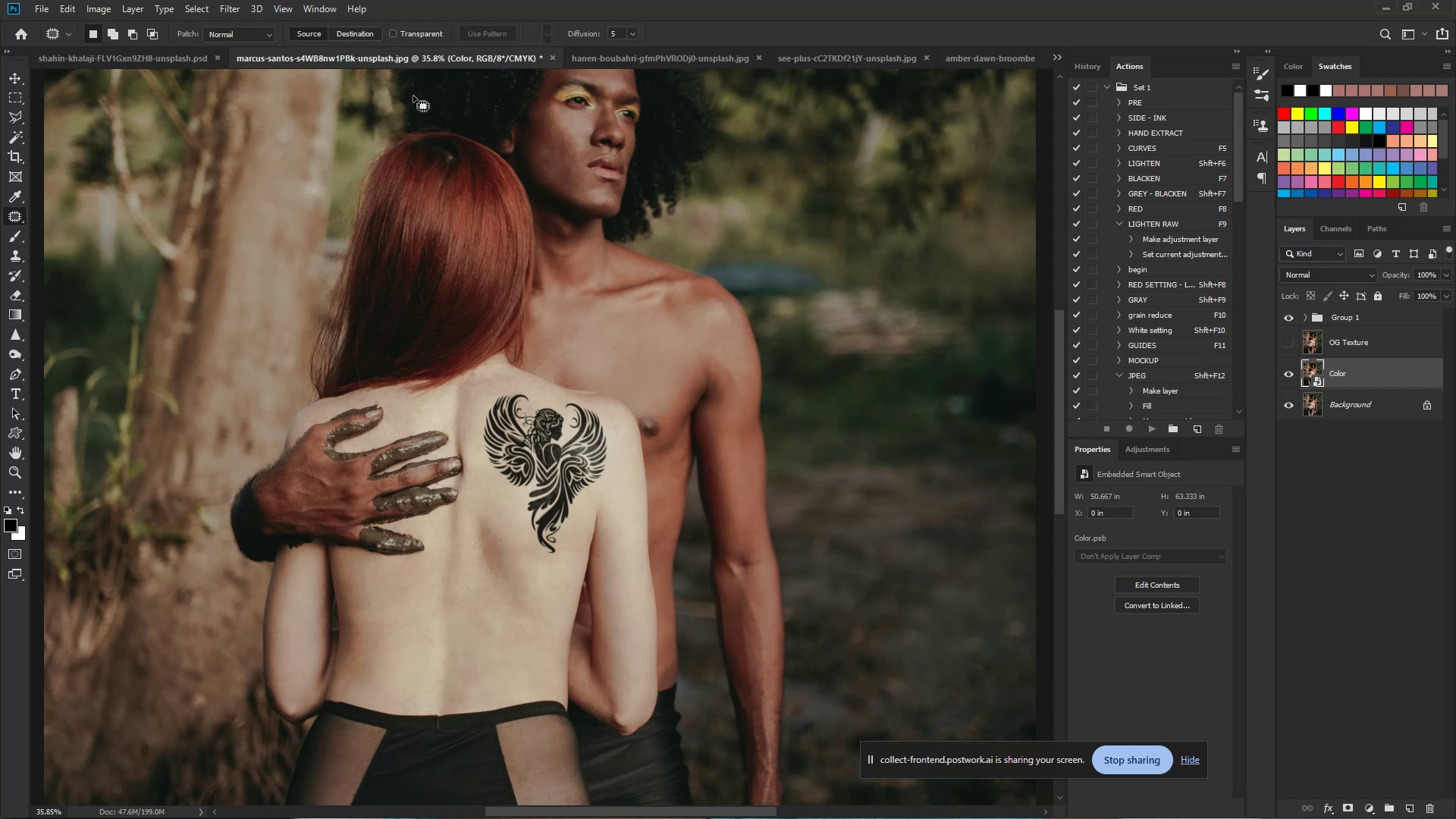 
left_click([226, 11])
 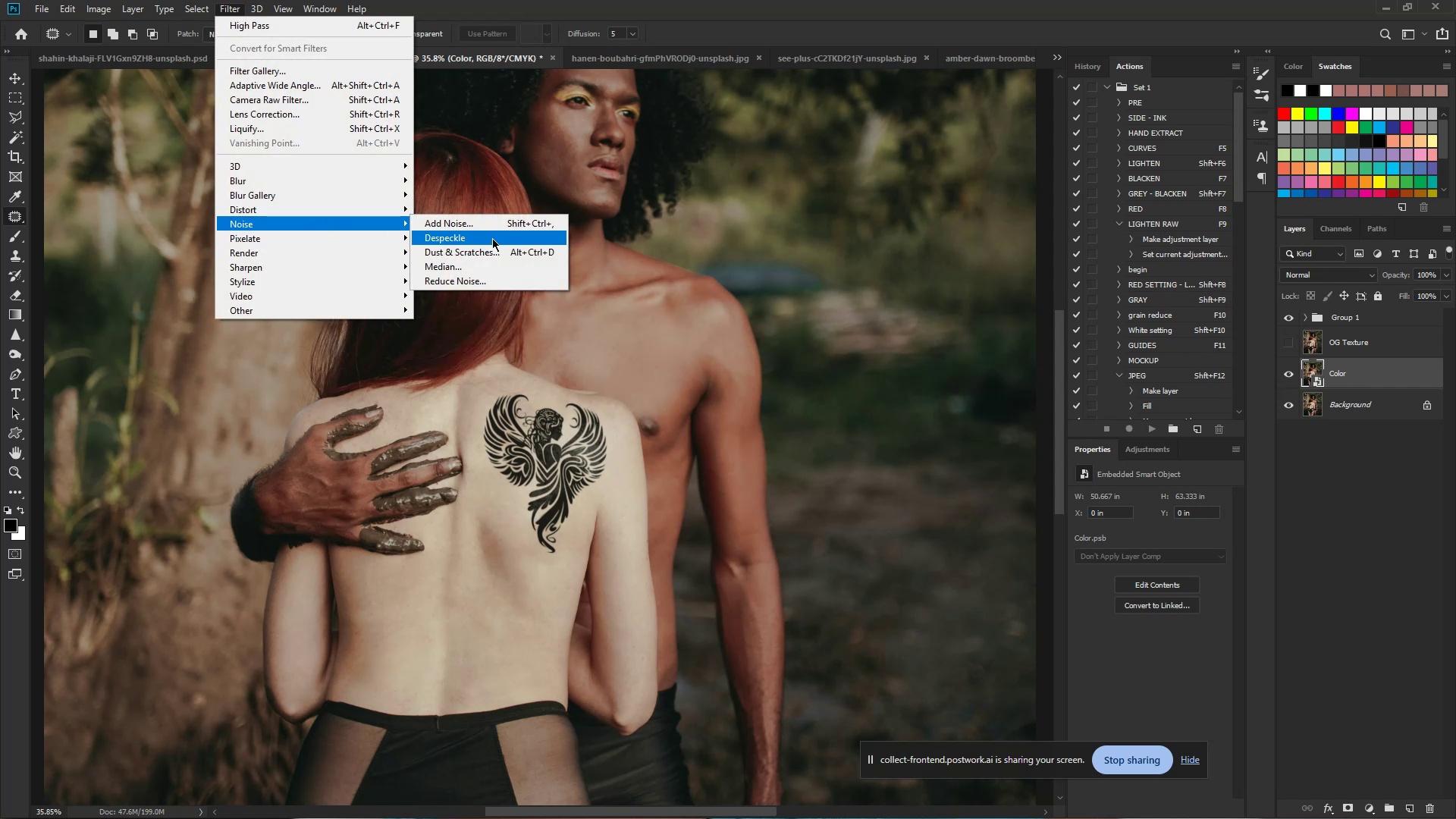 
double_click([494, 266])
 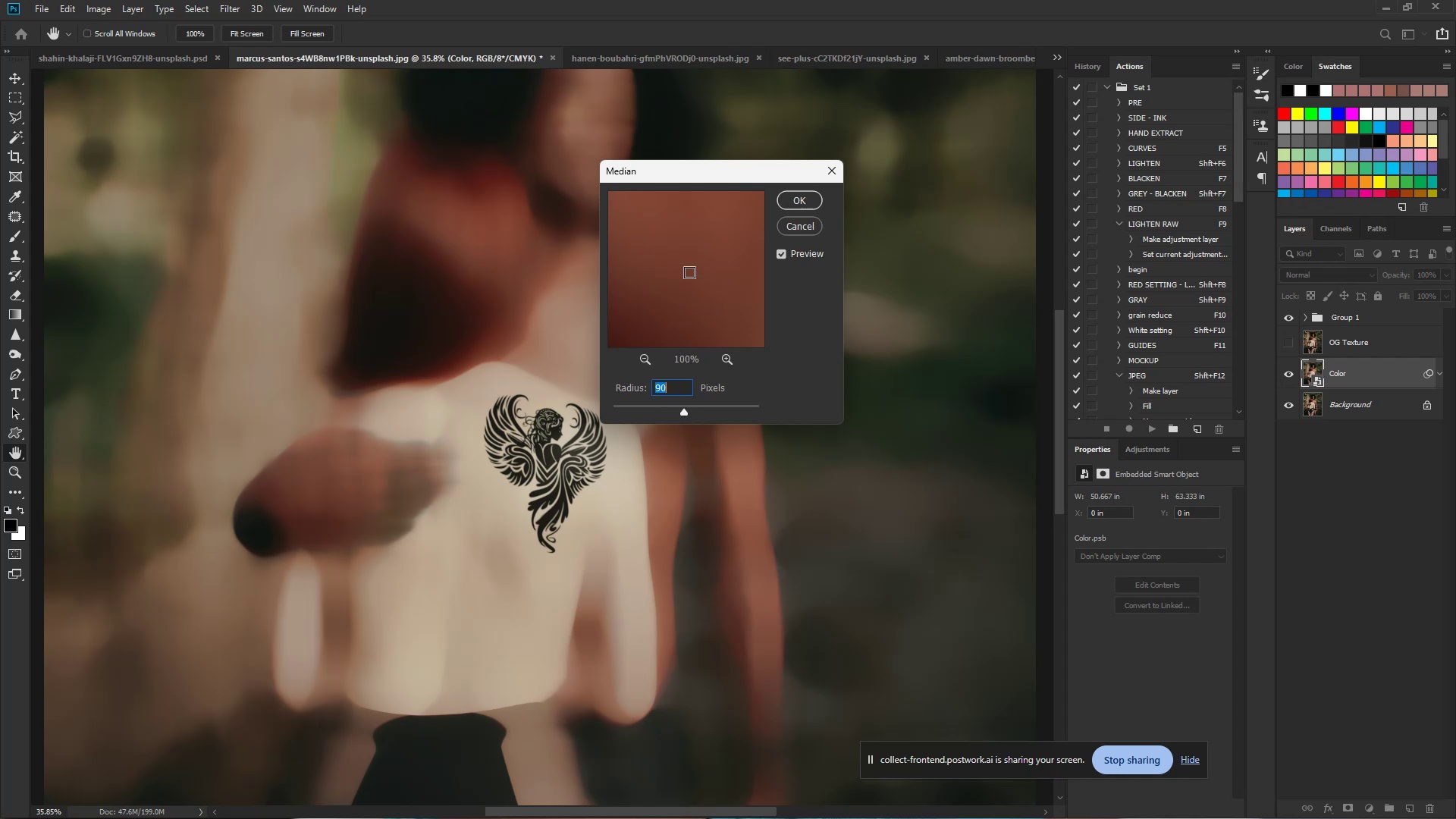 
wait(6.46)
 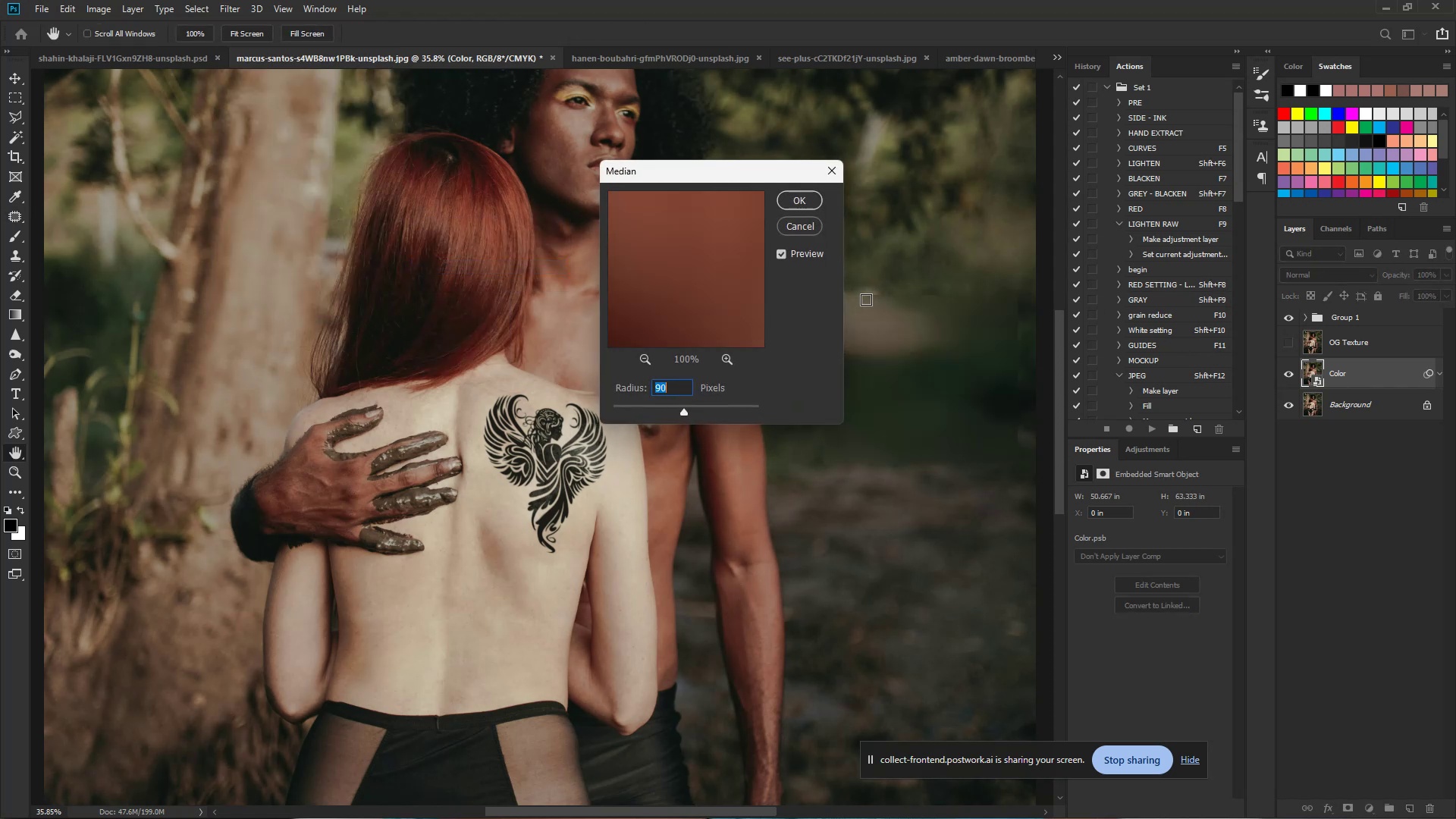 
left_click_drag(start_coordinate=[686, 412], to_coordinate=[676, 412])
 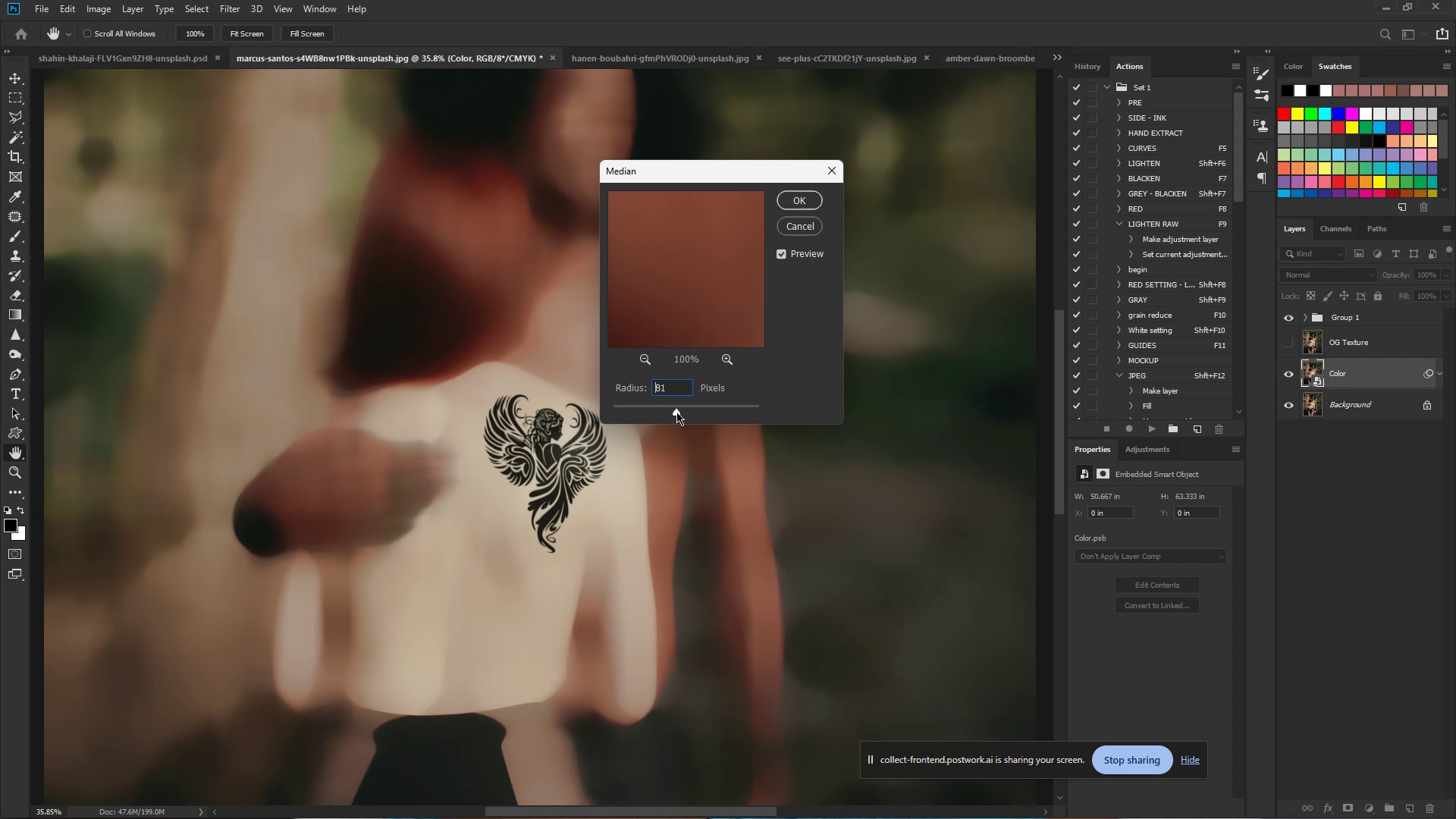 
double_click([674, 412])
 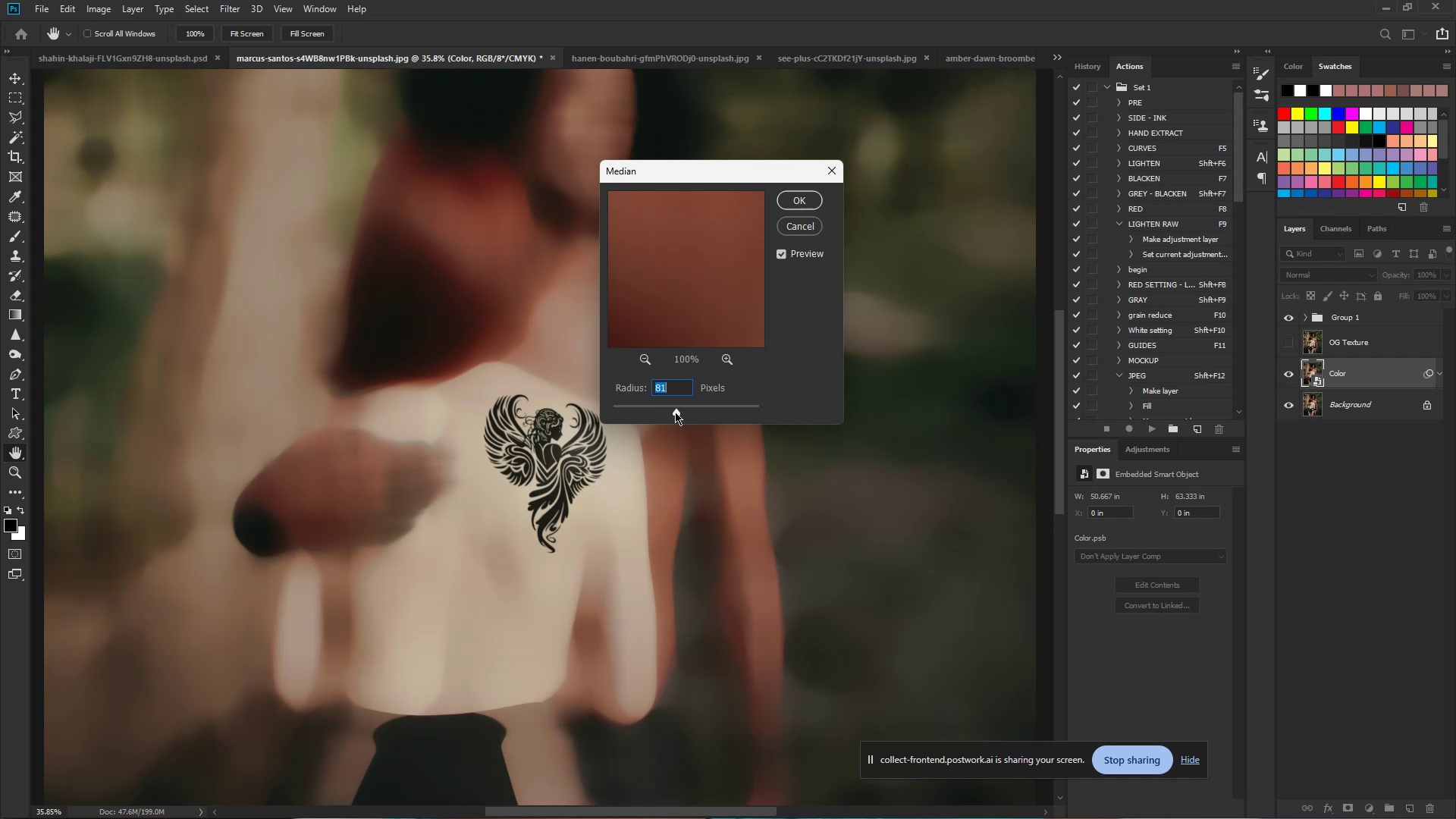 
triple_click([674, 412])
 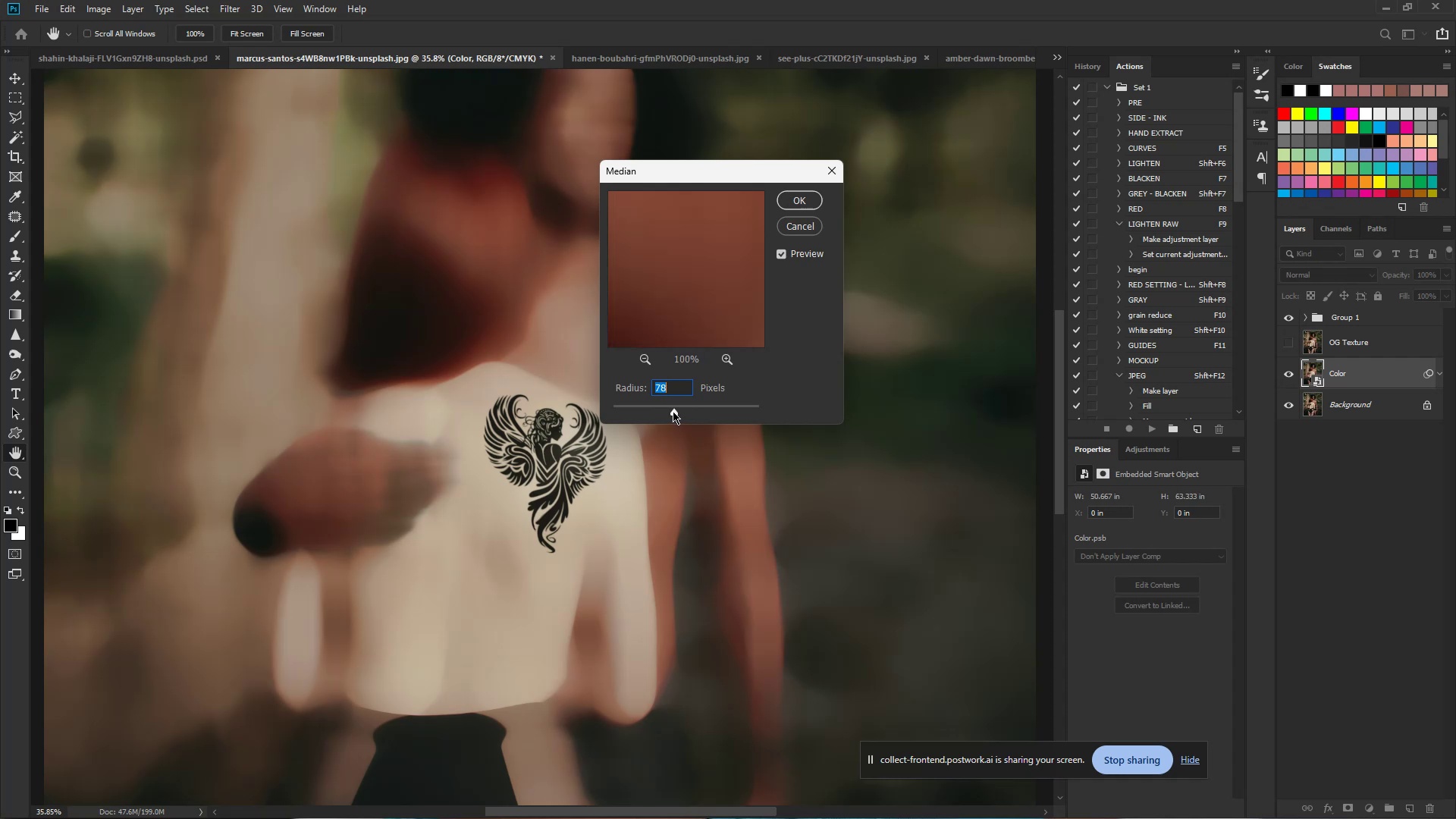 
left_click_drag(start_coordinate=[673, 411], to_coordinate=[661, 410])
 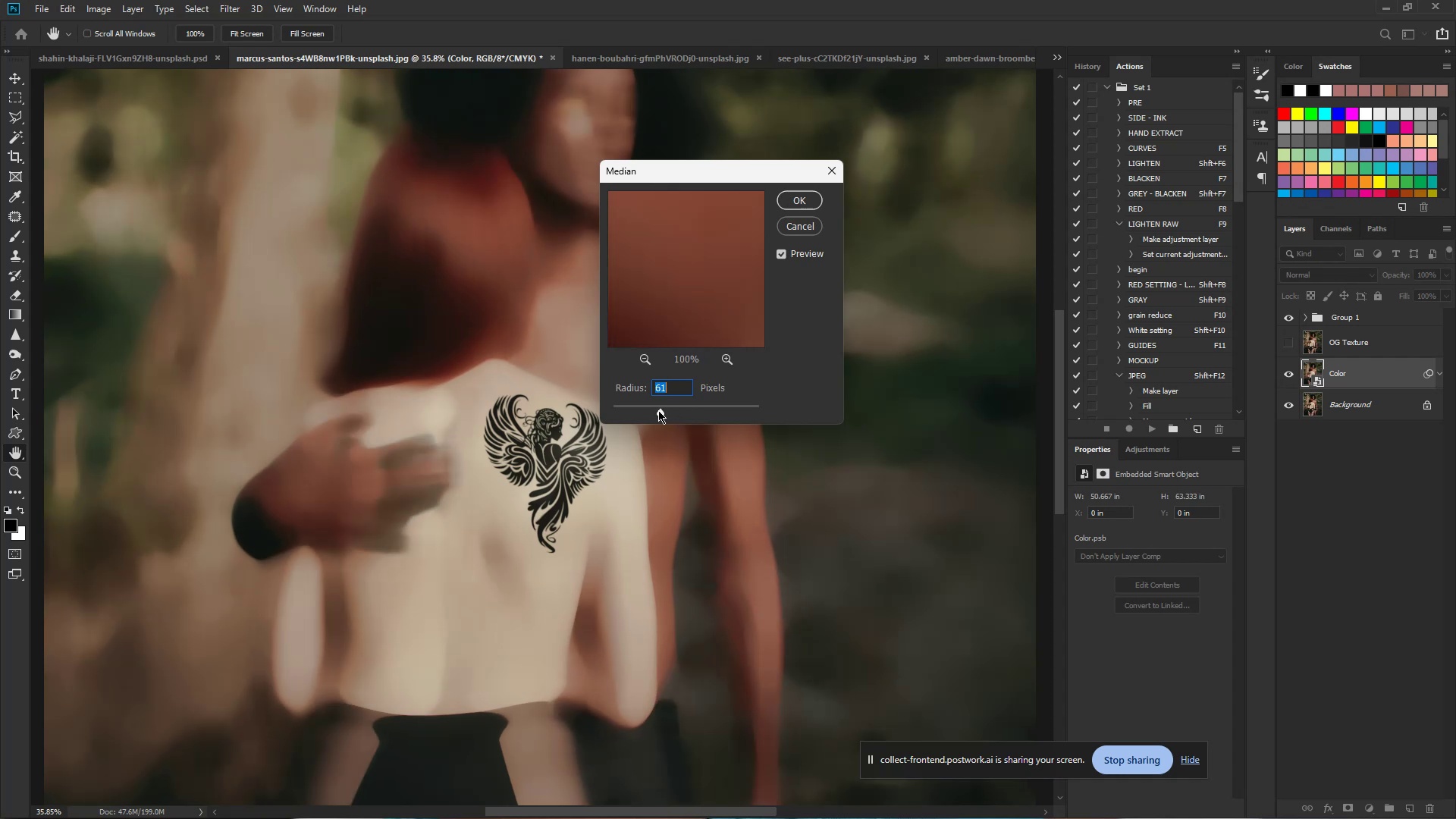 
left_click_drag(start_coordinate=[658, 410], to_coordinate=[650, 409])
 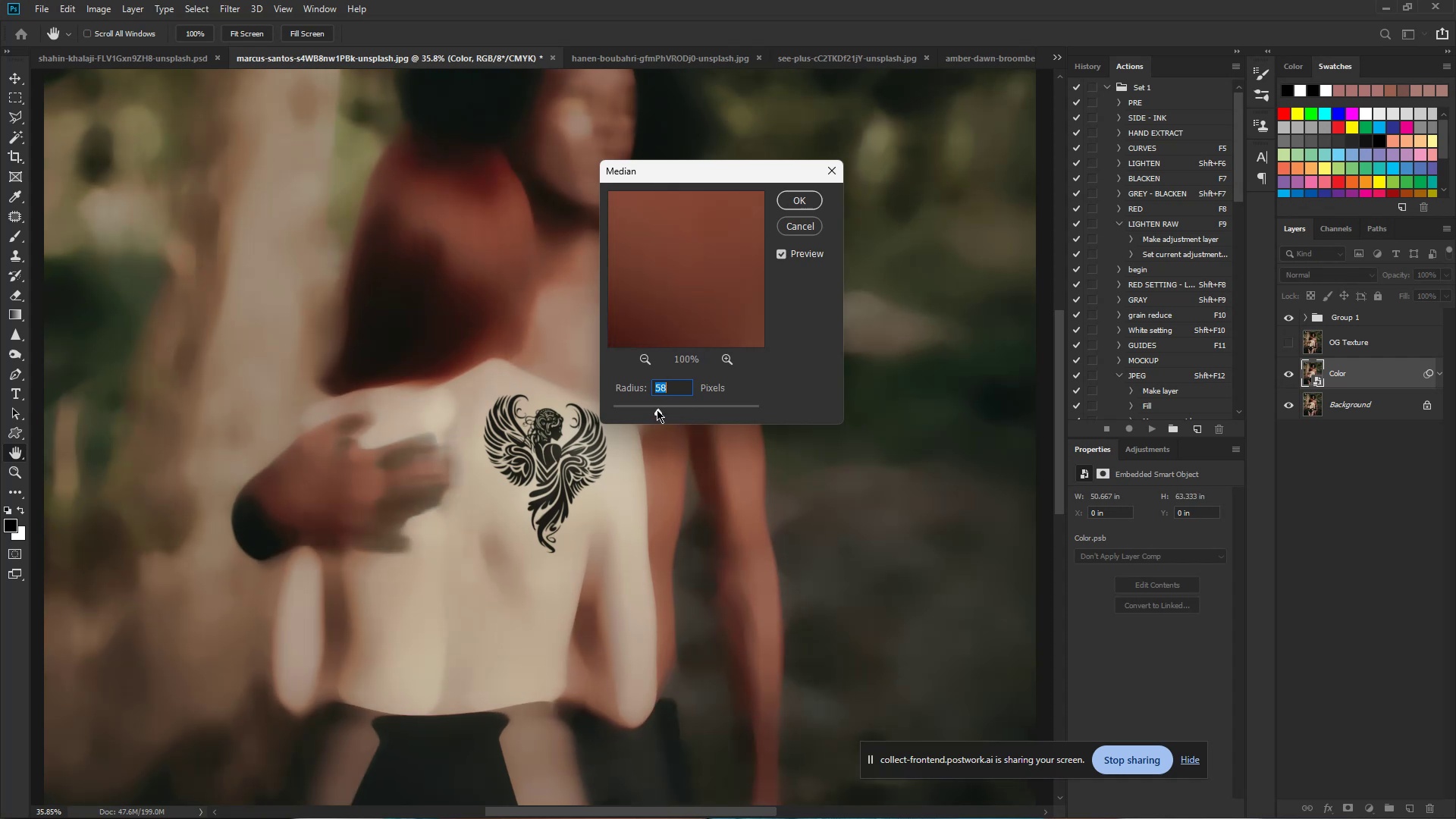 
left_click_drag(start_coordinate=[658, 410], to_coordinate=[646, 410])
 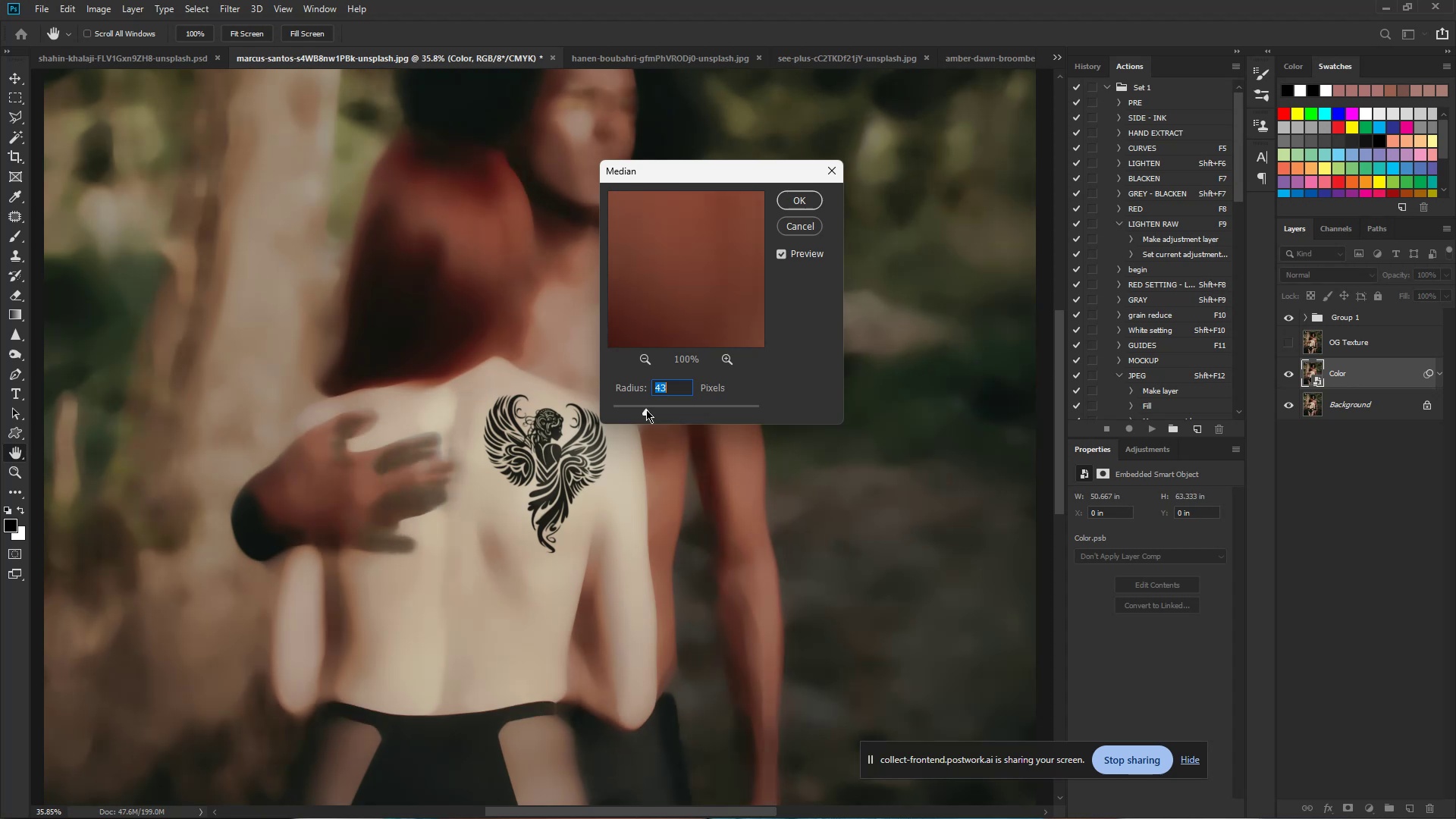 
left_click_drag(start_coordinate=[646, 410], to_coordinate=[639, 410])
 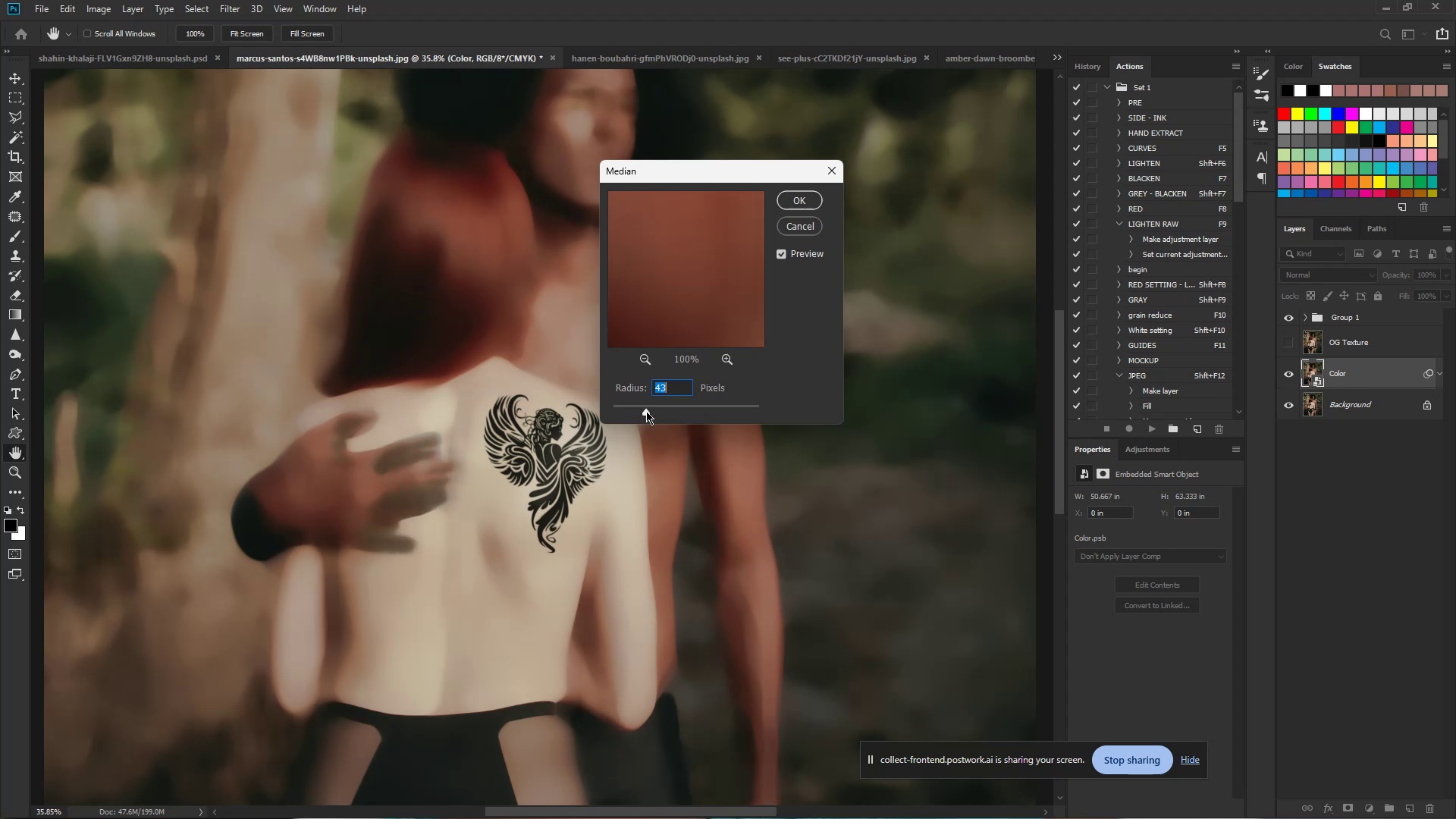 
left_click_drag(start_coordinate=[647, 413], to_coordinate=[637, 413])
 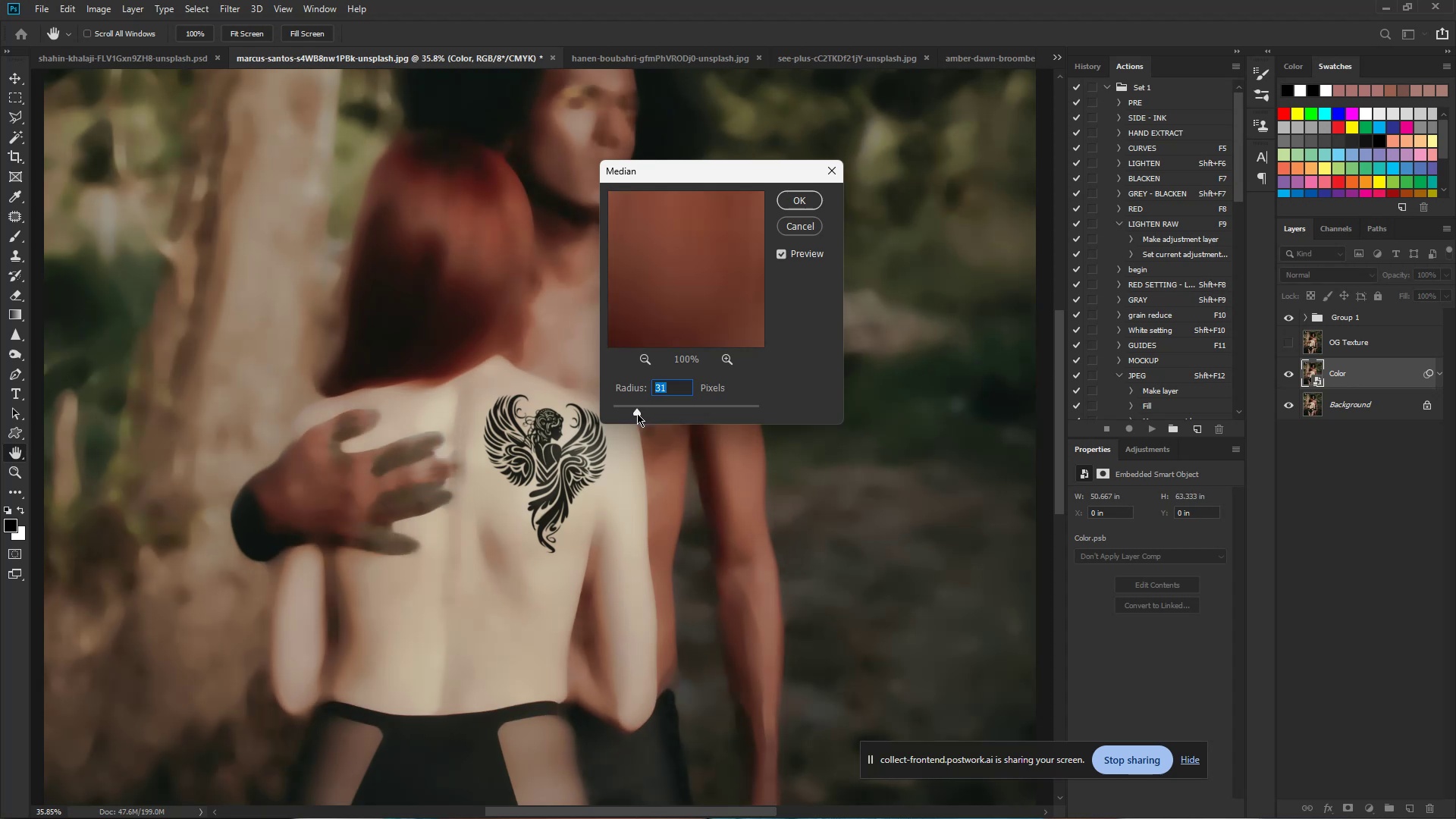 
left_click_drag(start_coordinate=[637, 413], to_coordinate=[632, 413])
 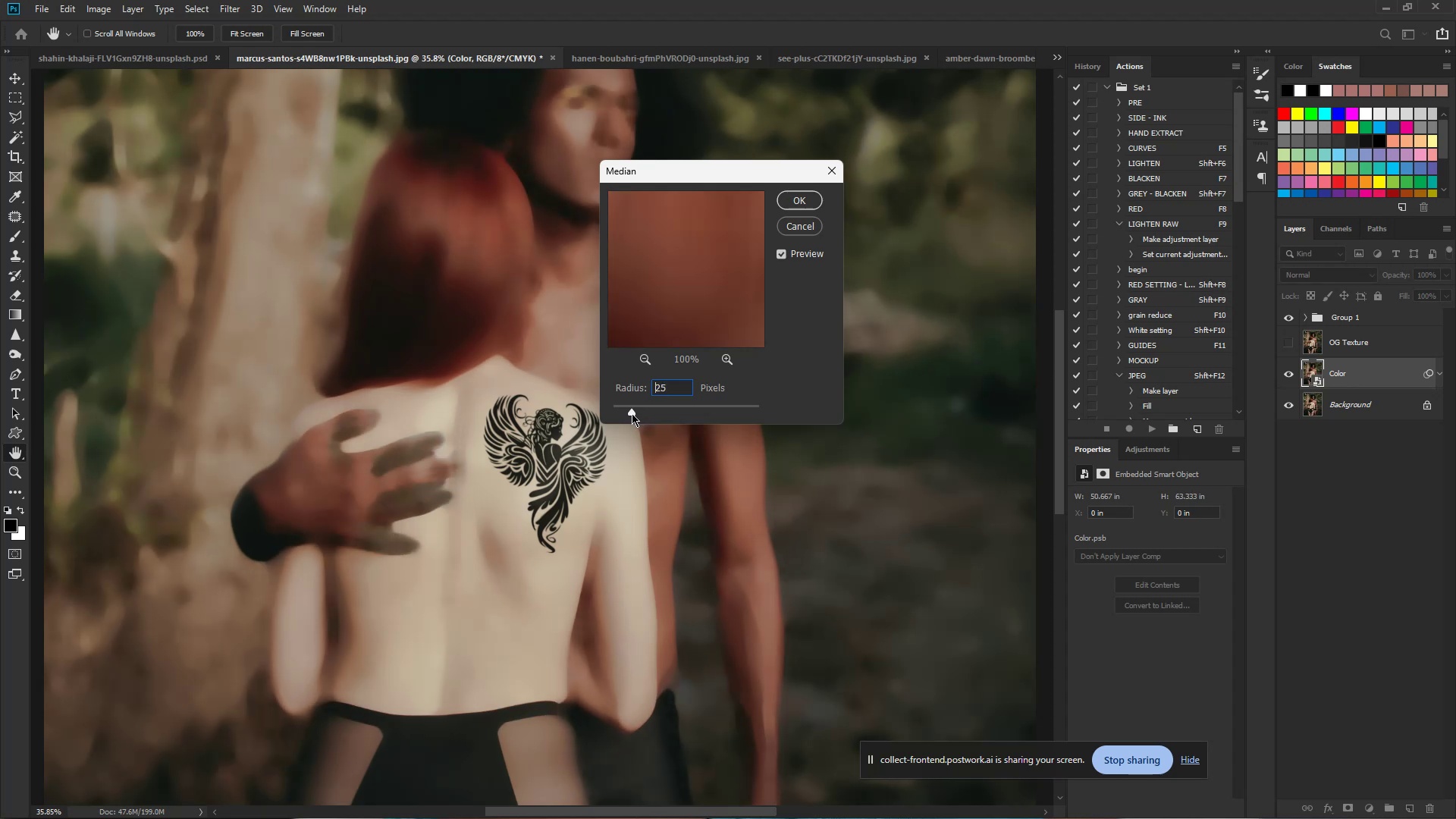 
left_click([632, 413])
 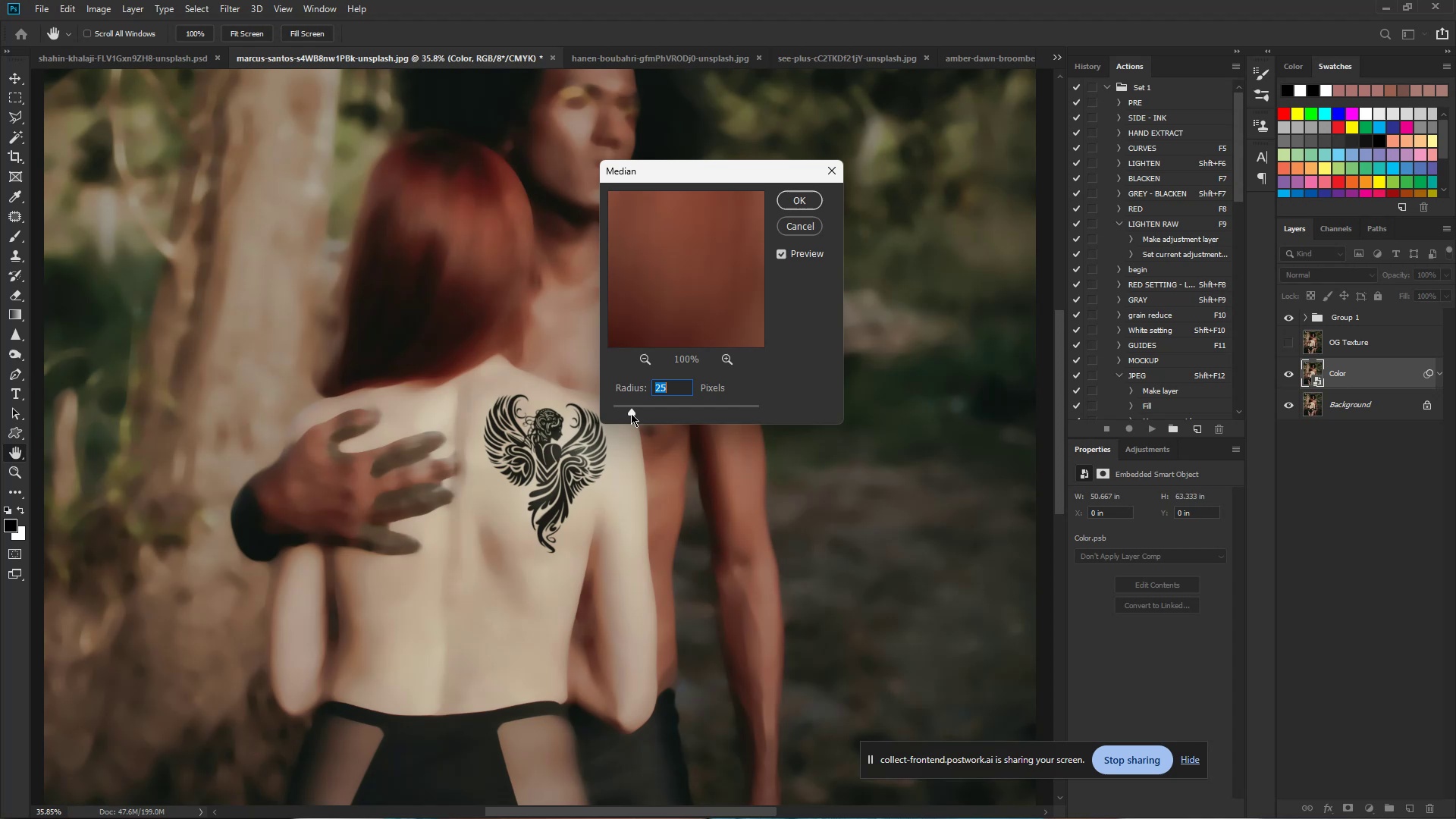 
left_click_drag(start_coordinate=[631, 413], to_coordinate=[626, 413])
 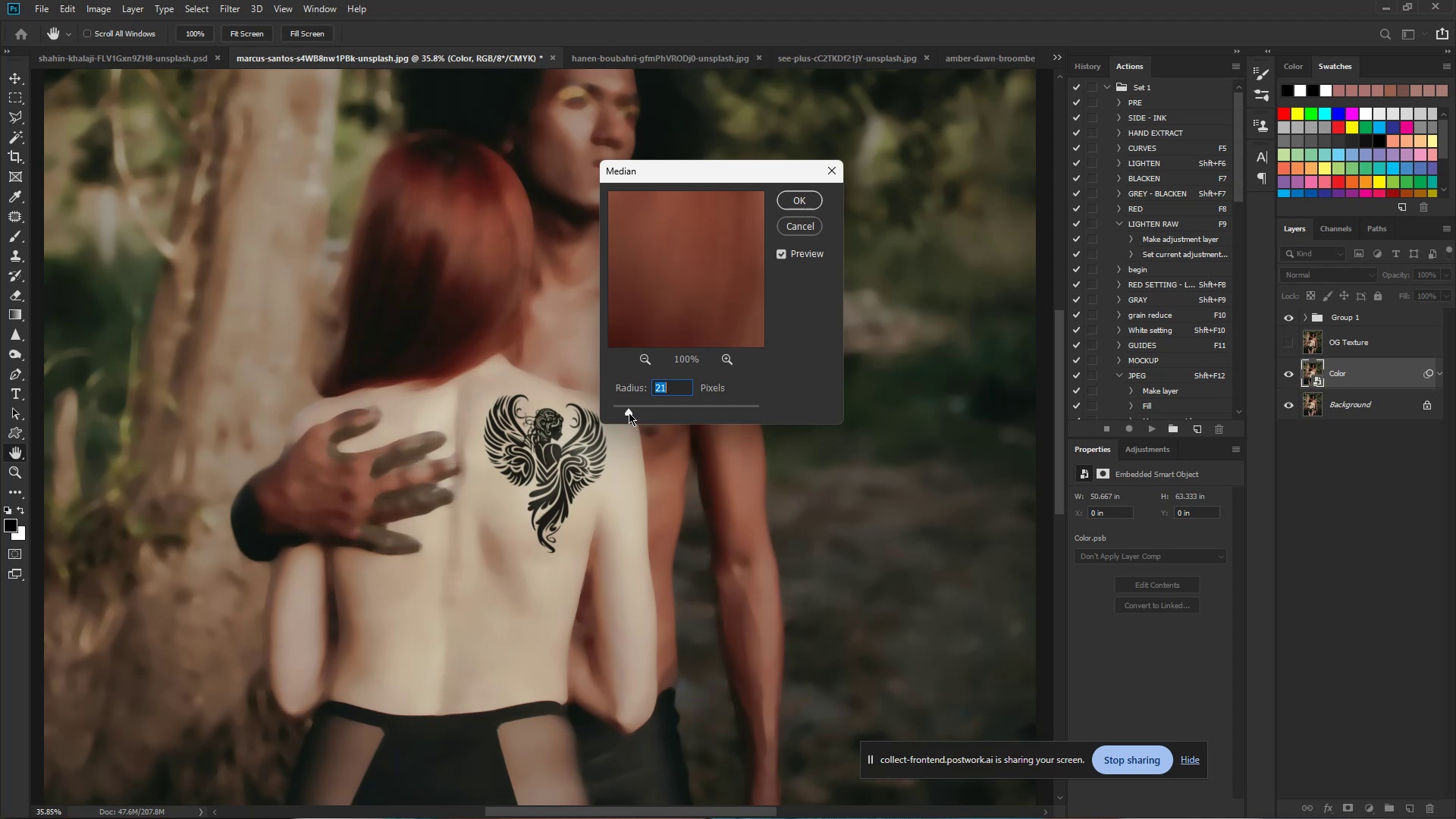 
wait(5.31)
 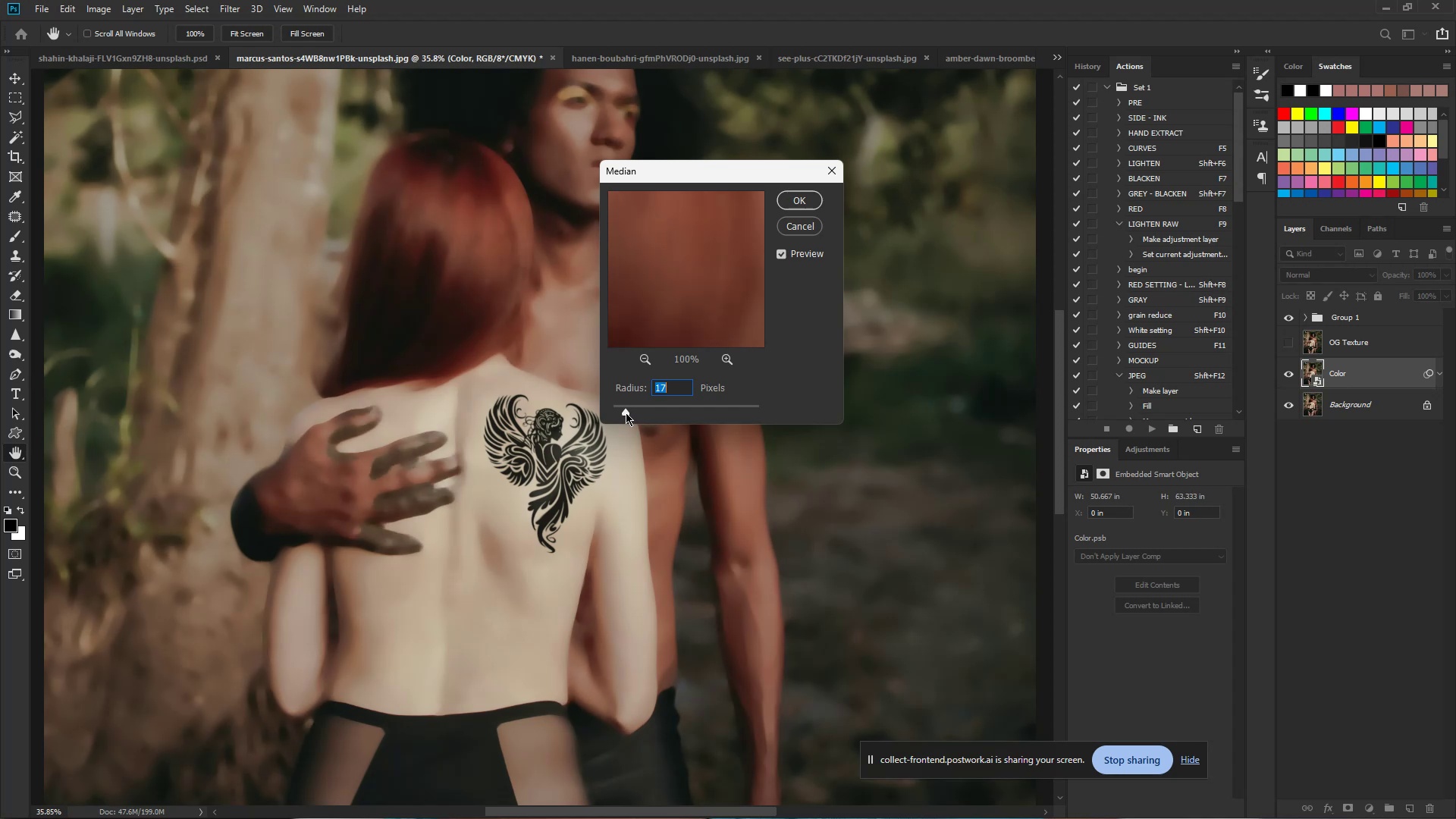 
left_click([630, 413])
 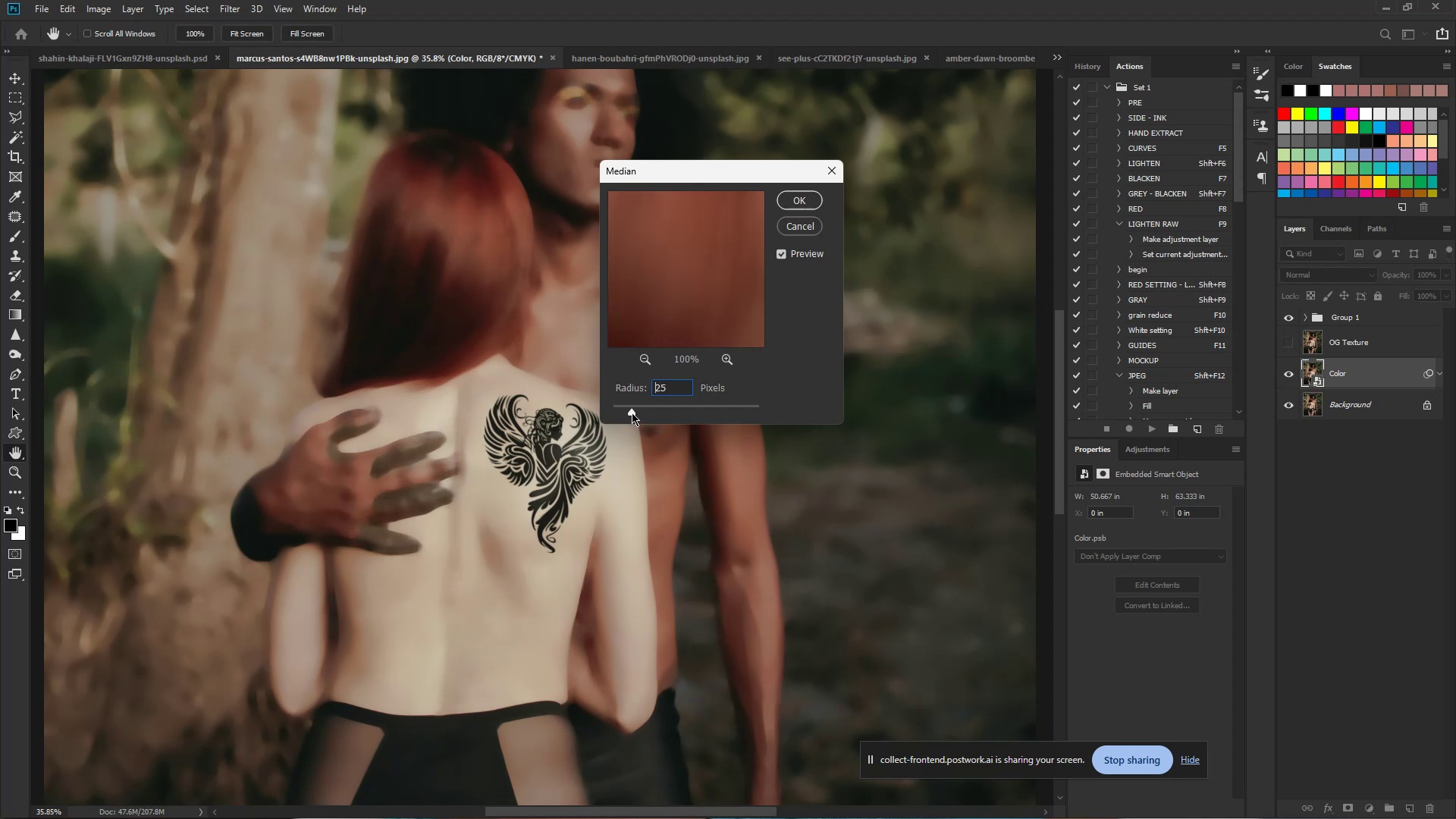 
left_click([632, 413])
 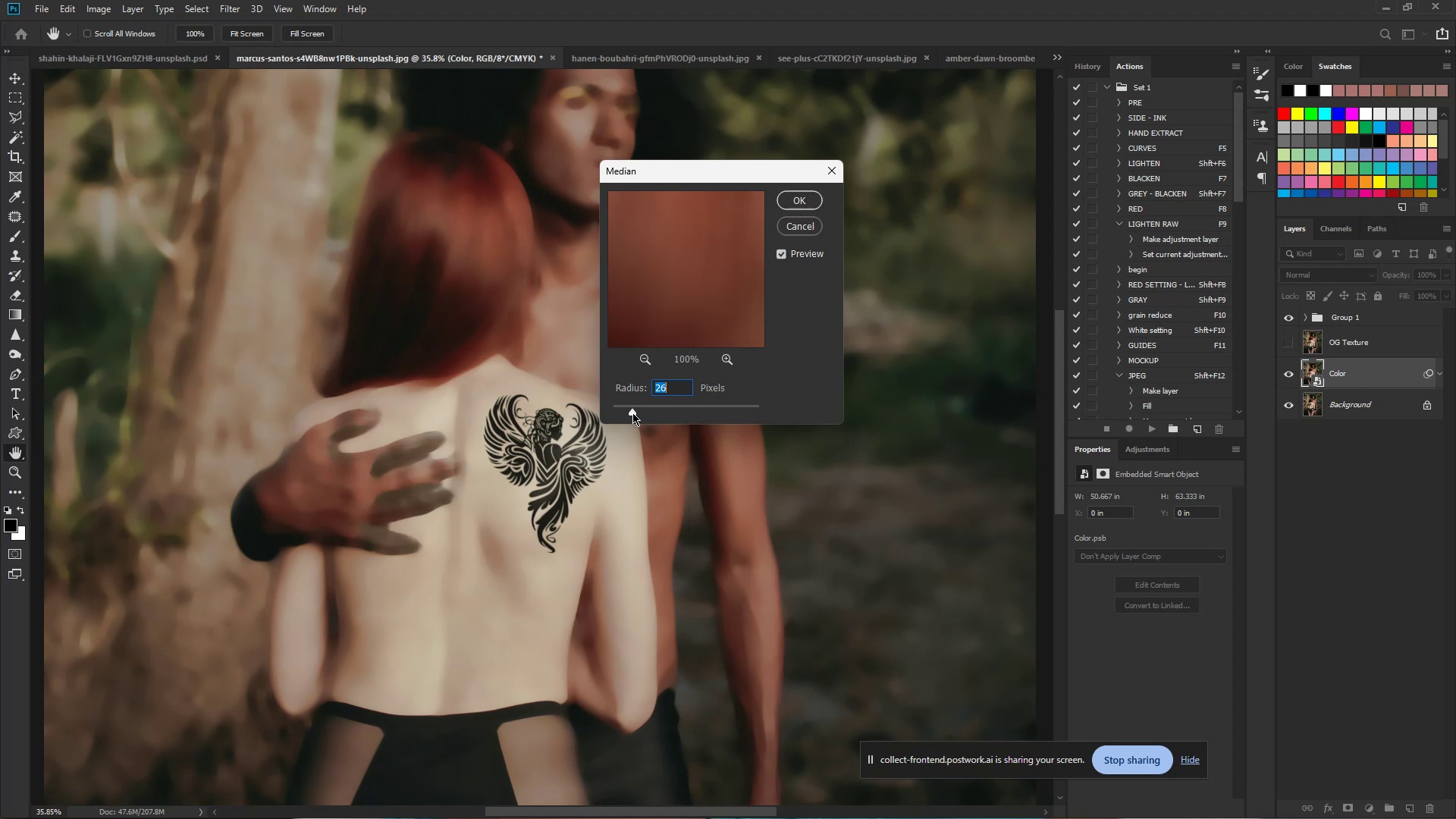 
left_click([632, 413])
 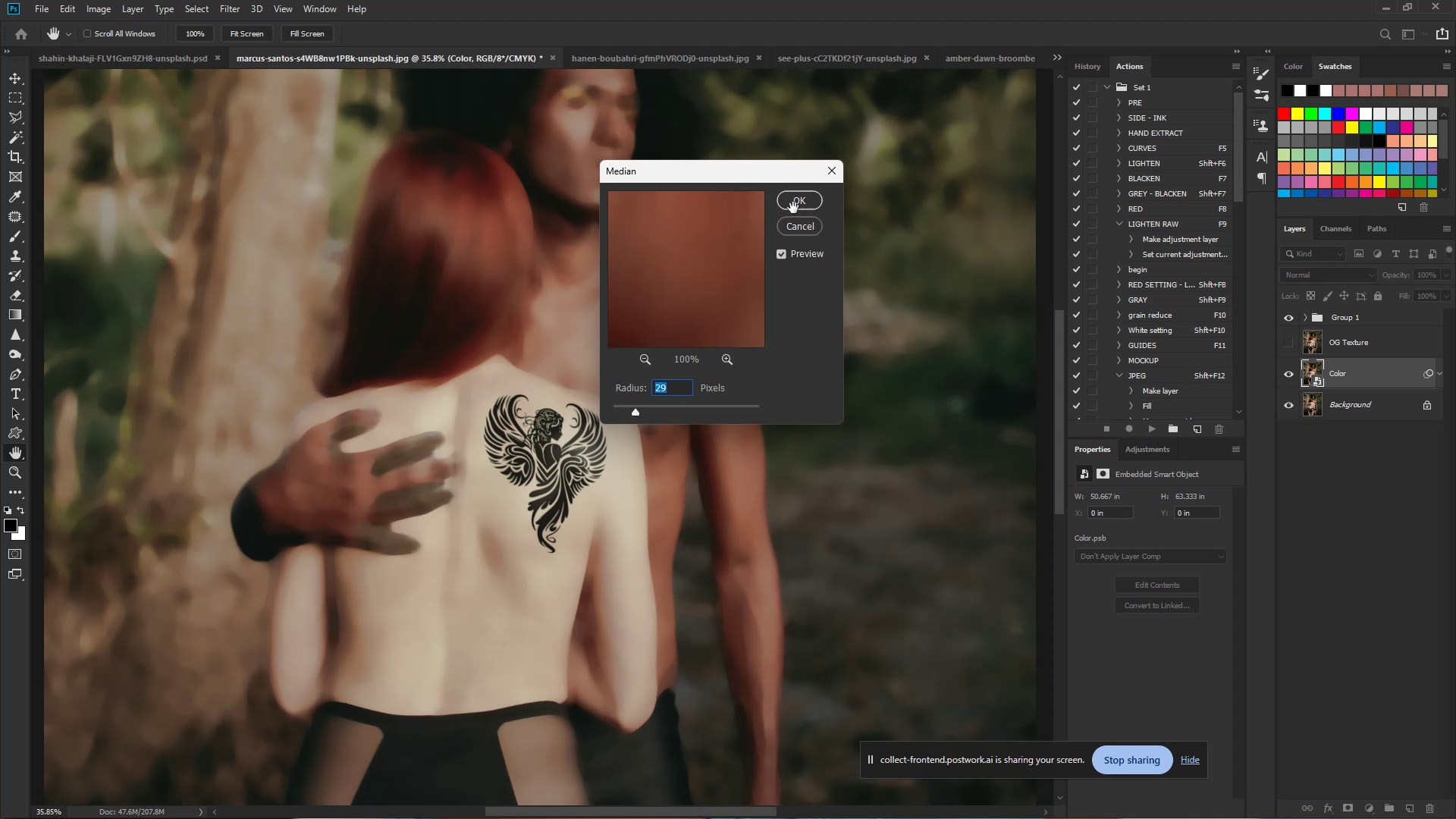 
left_click([792, 202])
 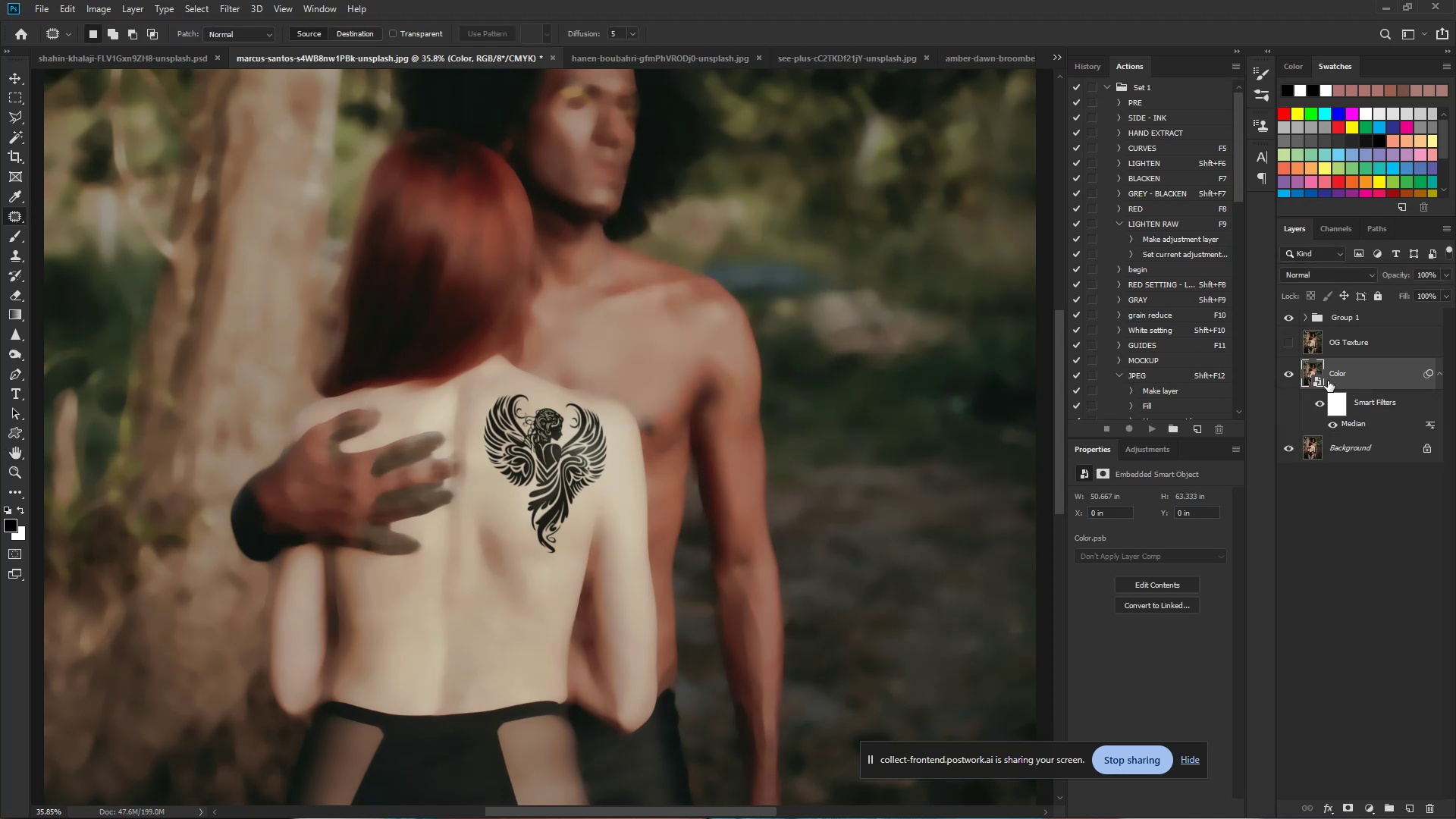 
key(Control+Shift+N)
 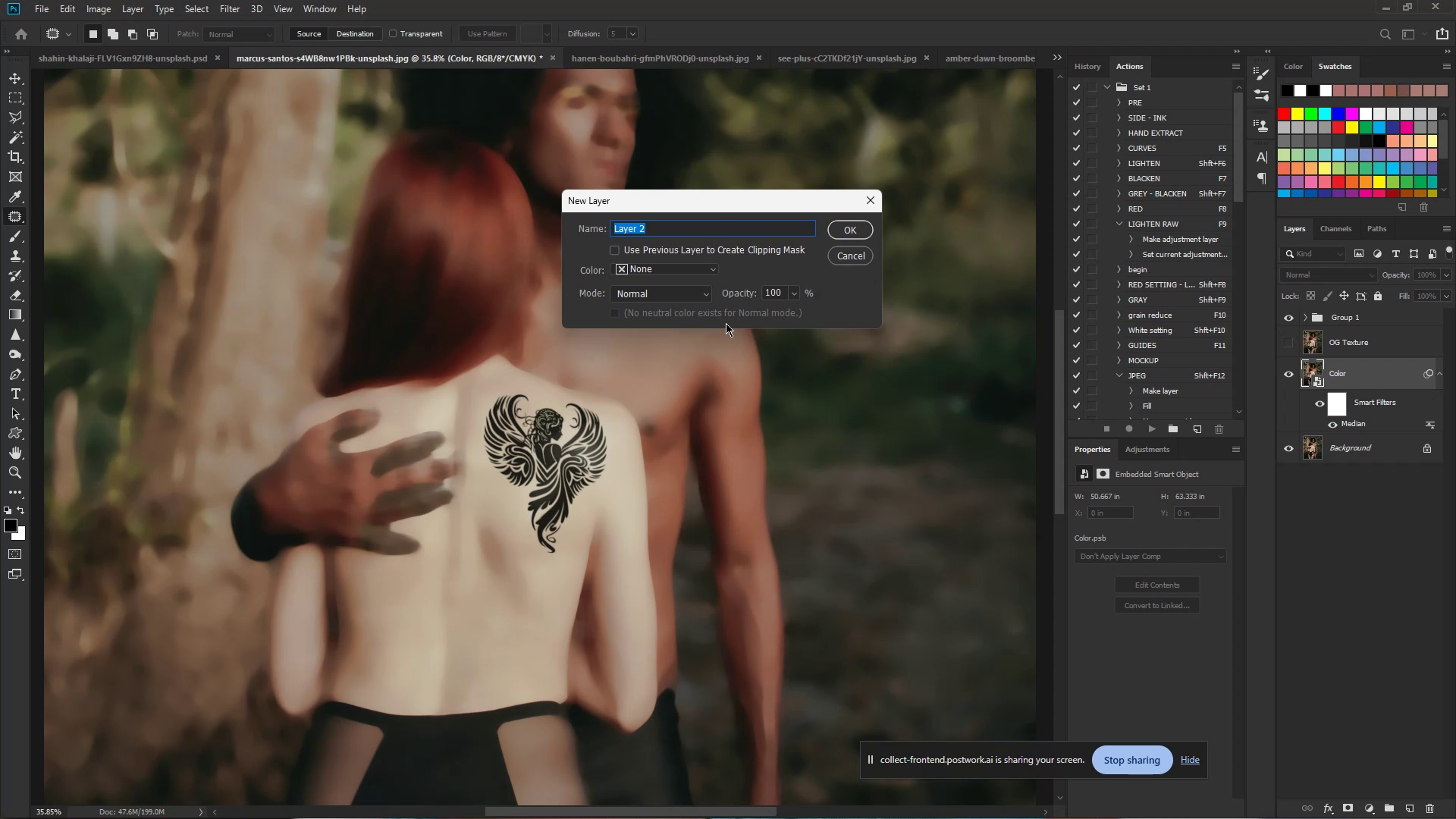 
left_click([698, 295])
 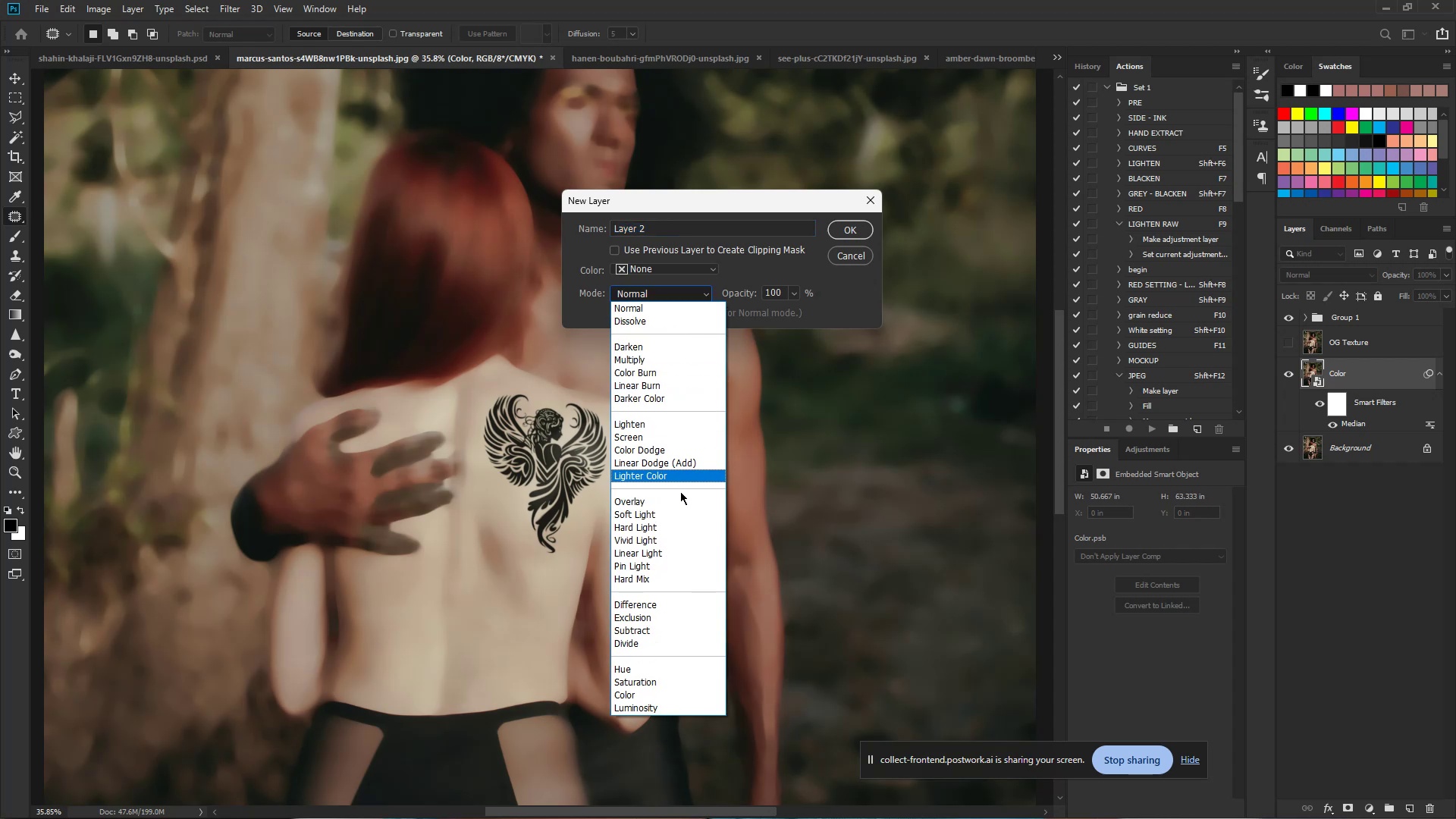 
left_click([682, 500])
 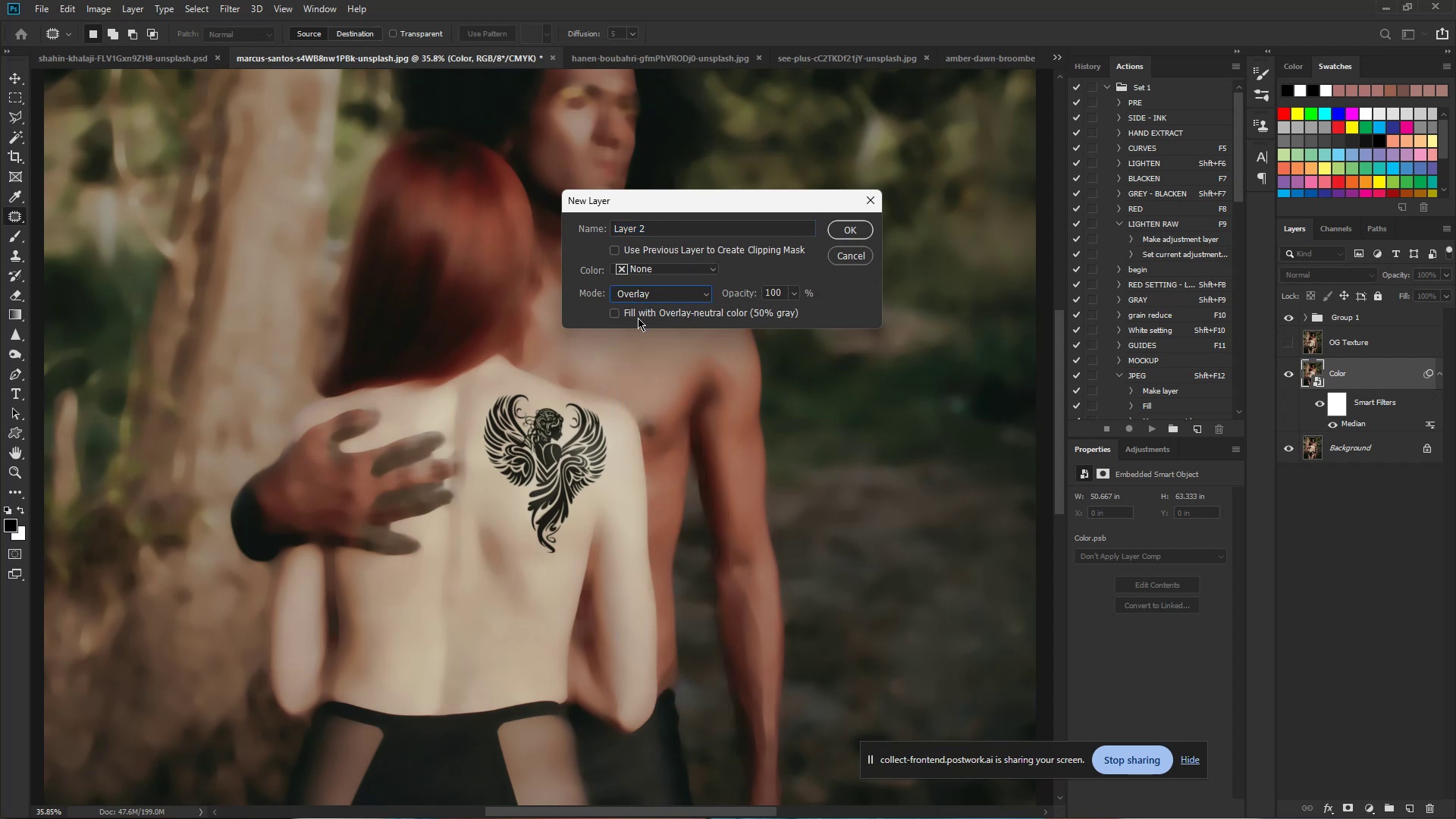 
left_click([616, 316])
 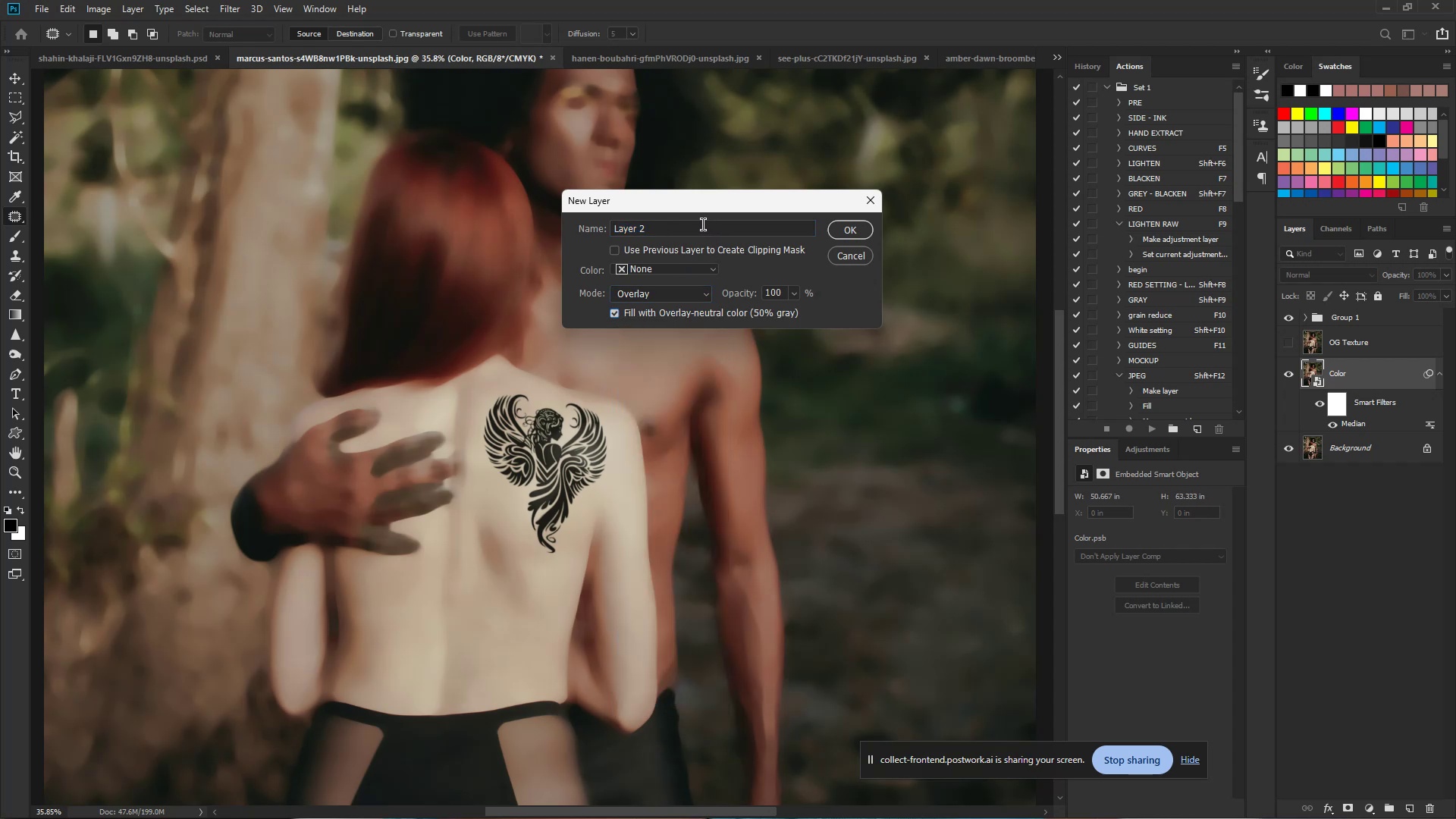 
left_click_drag(start_coordinate=[676, 227], to_coordinate=[595, 227])
 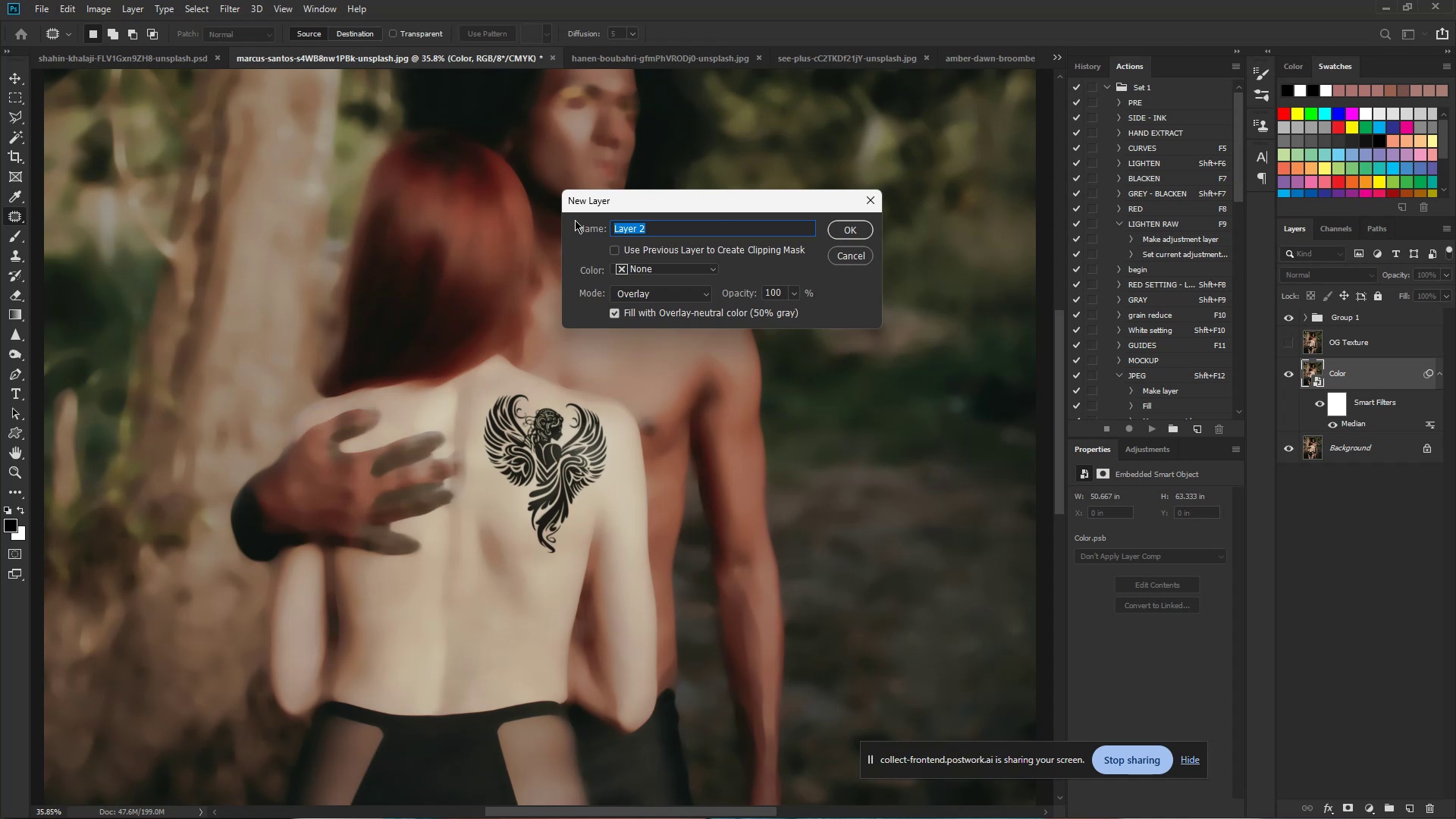 
type(New Texture)
 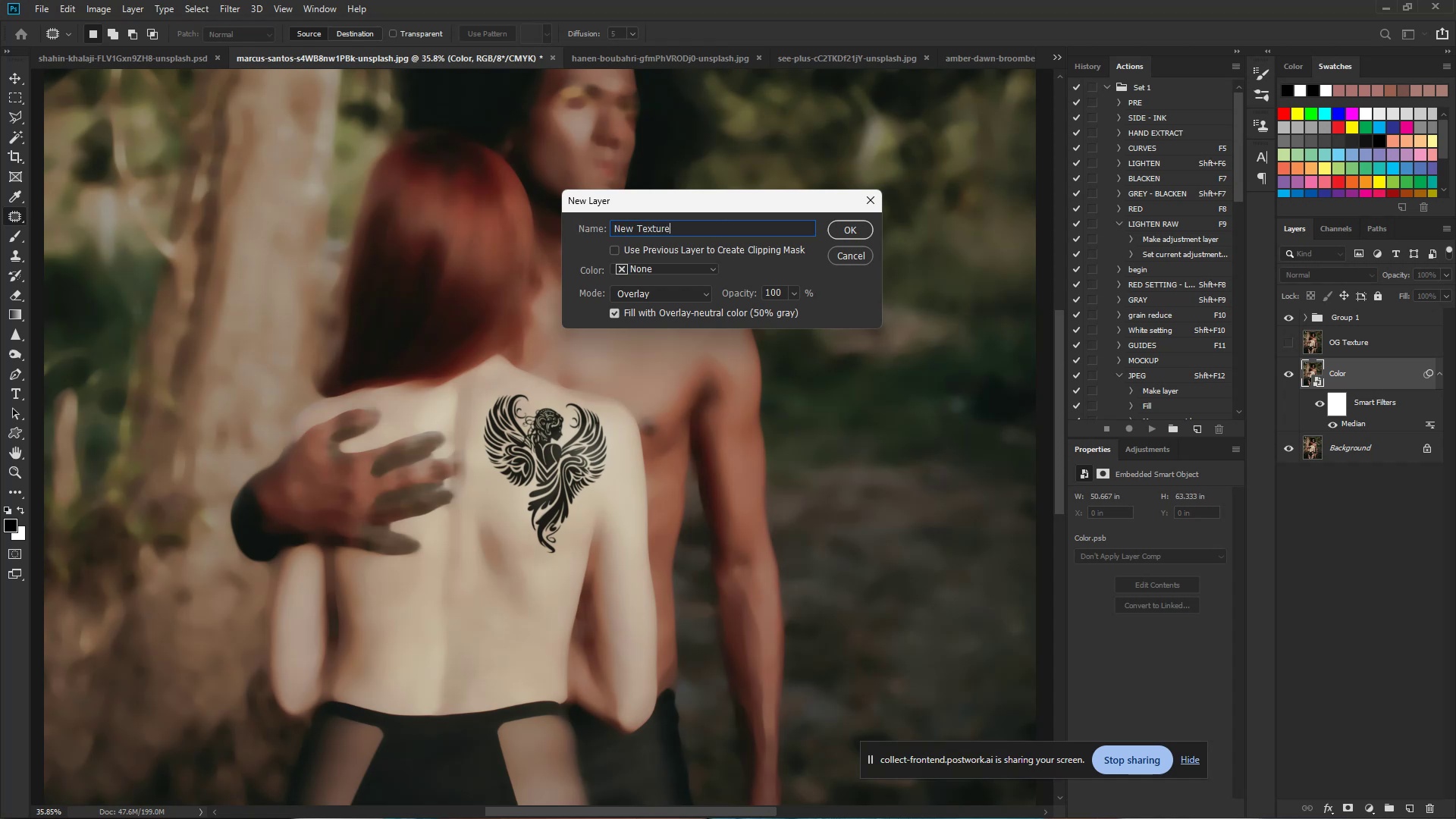 
wait(6.37)
 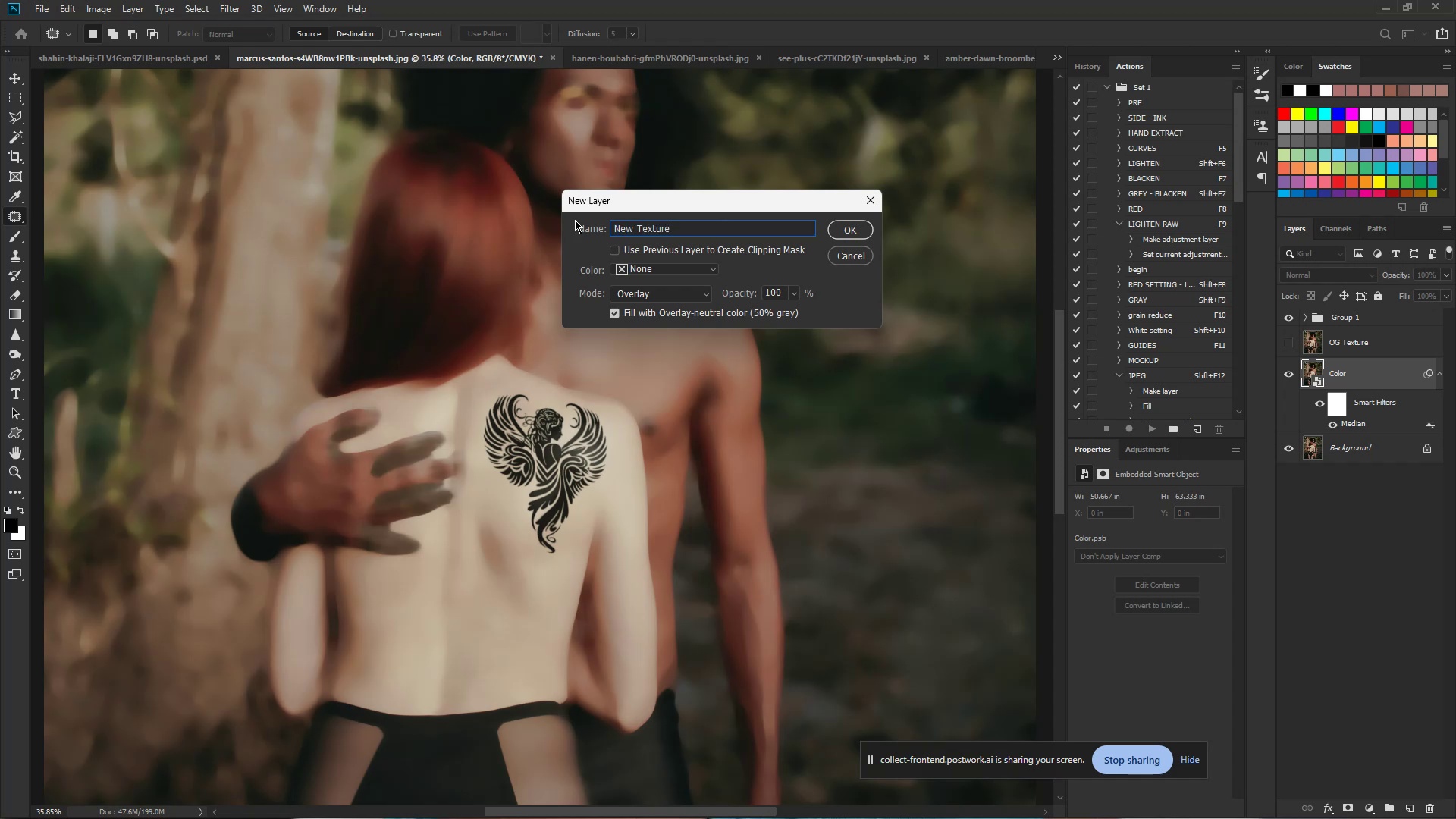 
key(Enter)
 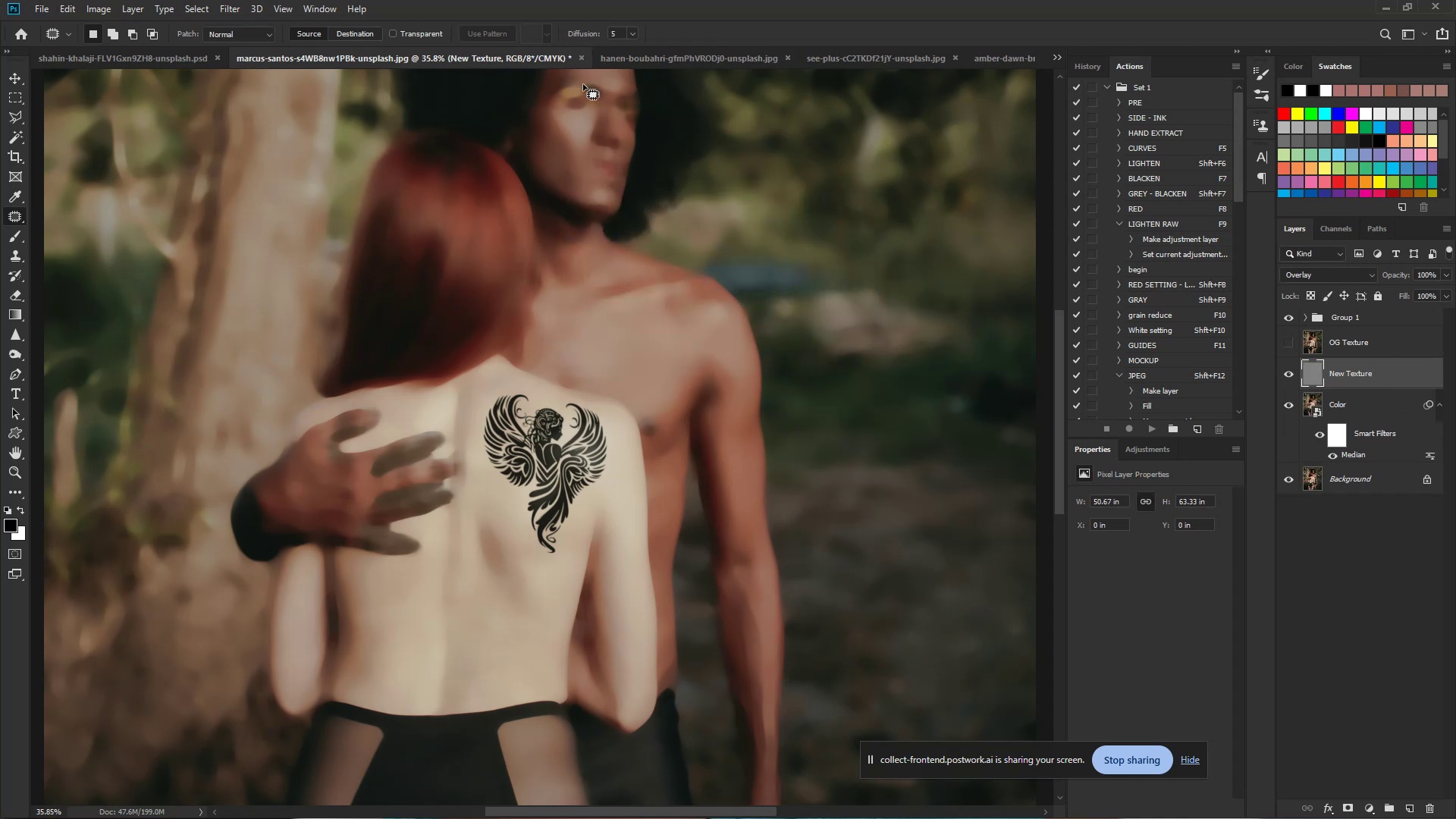 
left_click([224, 11])
 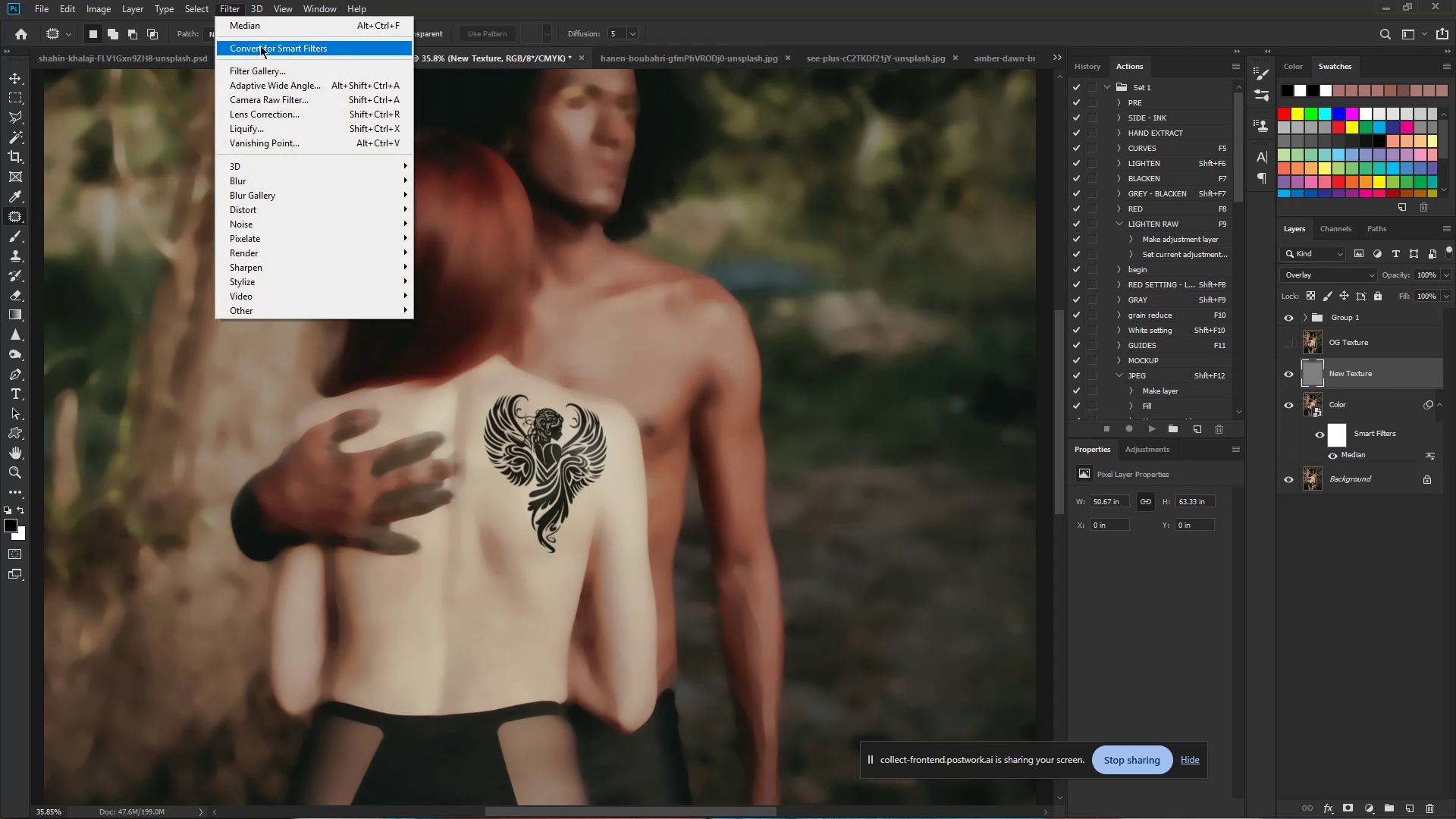 
left_click([260, 46])
 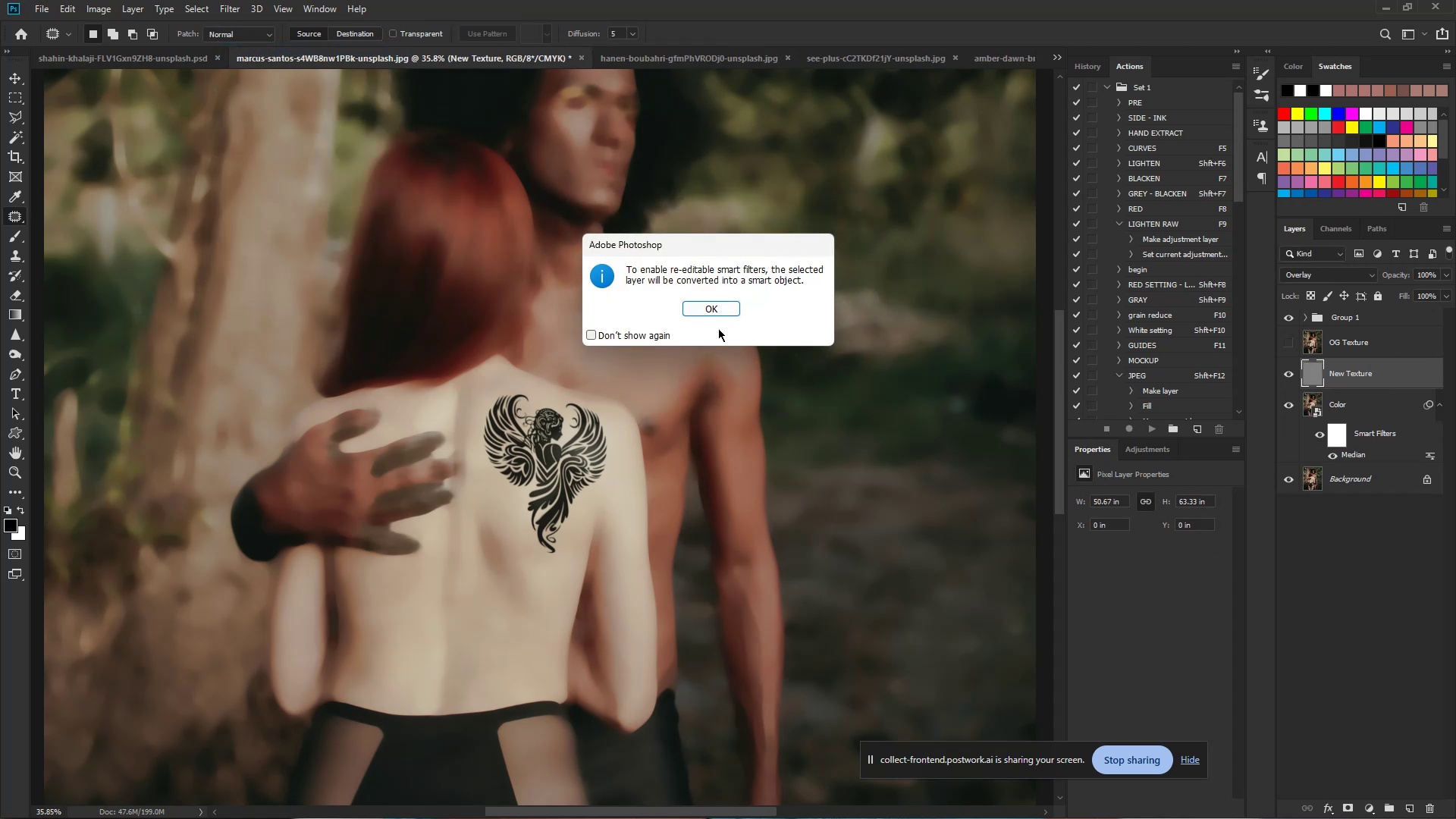 
left_click([711, 310])
 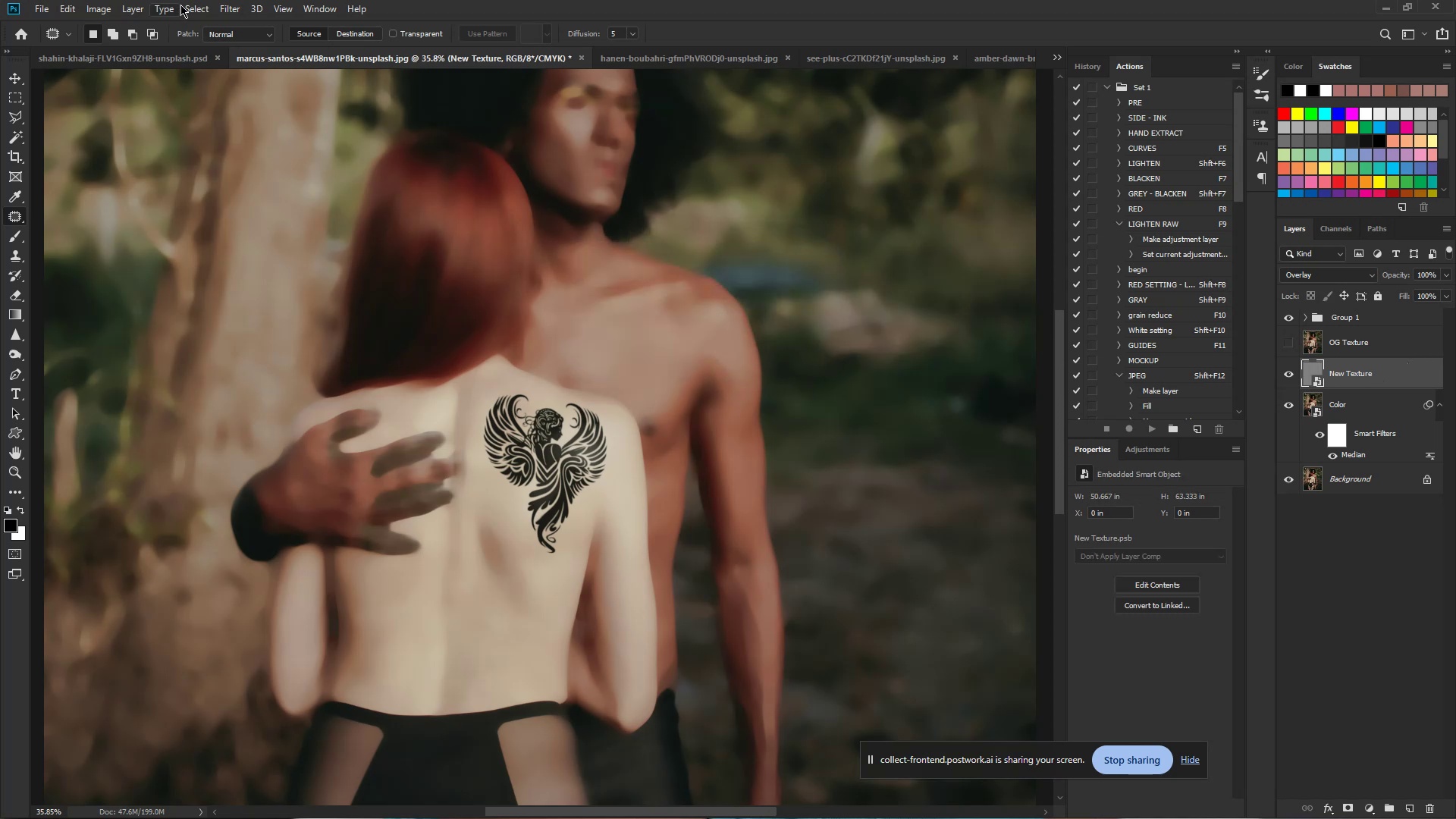 
left_click([224, 14])
 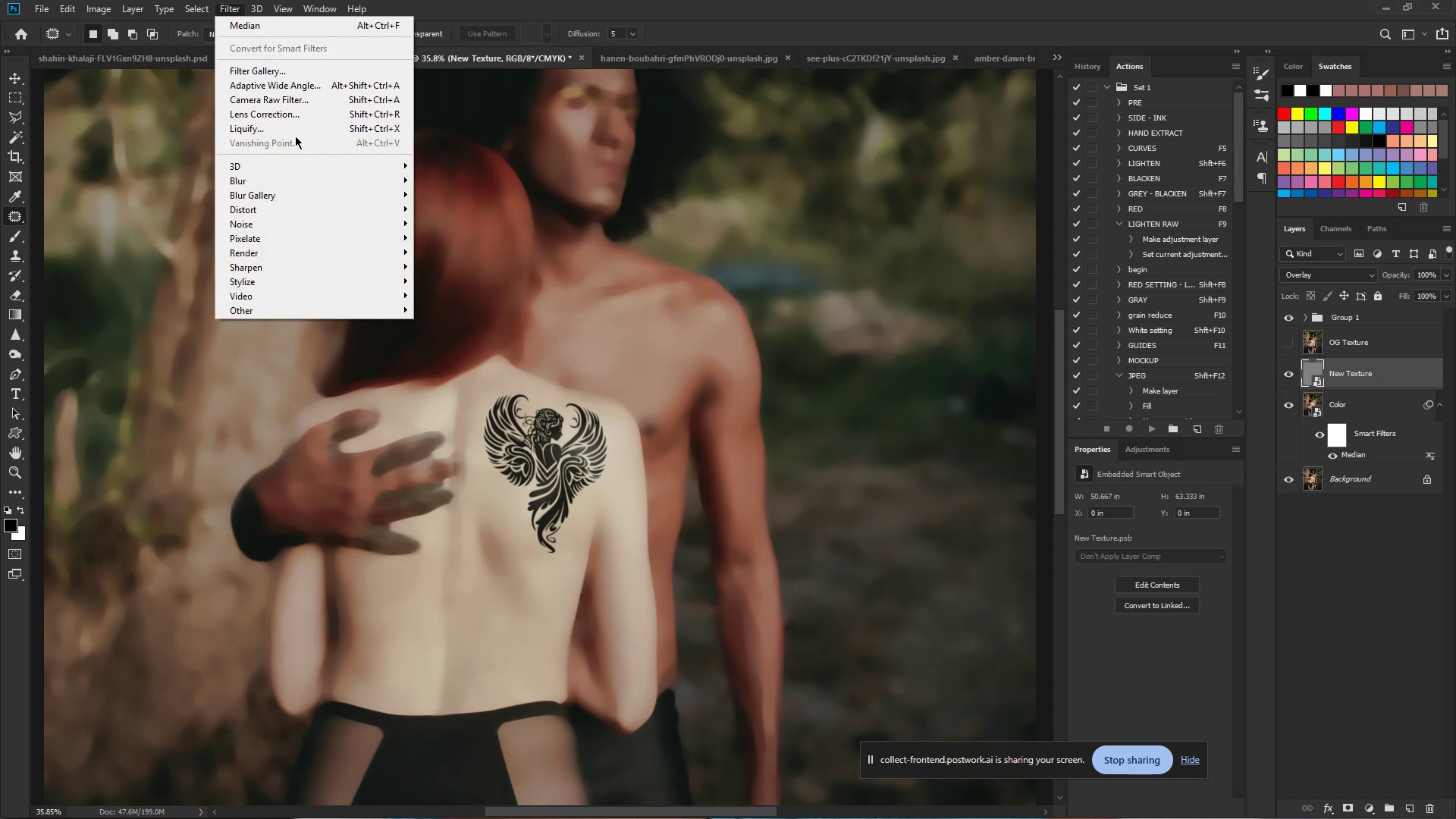 
mouse_move([340, 279])
 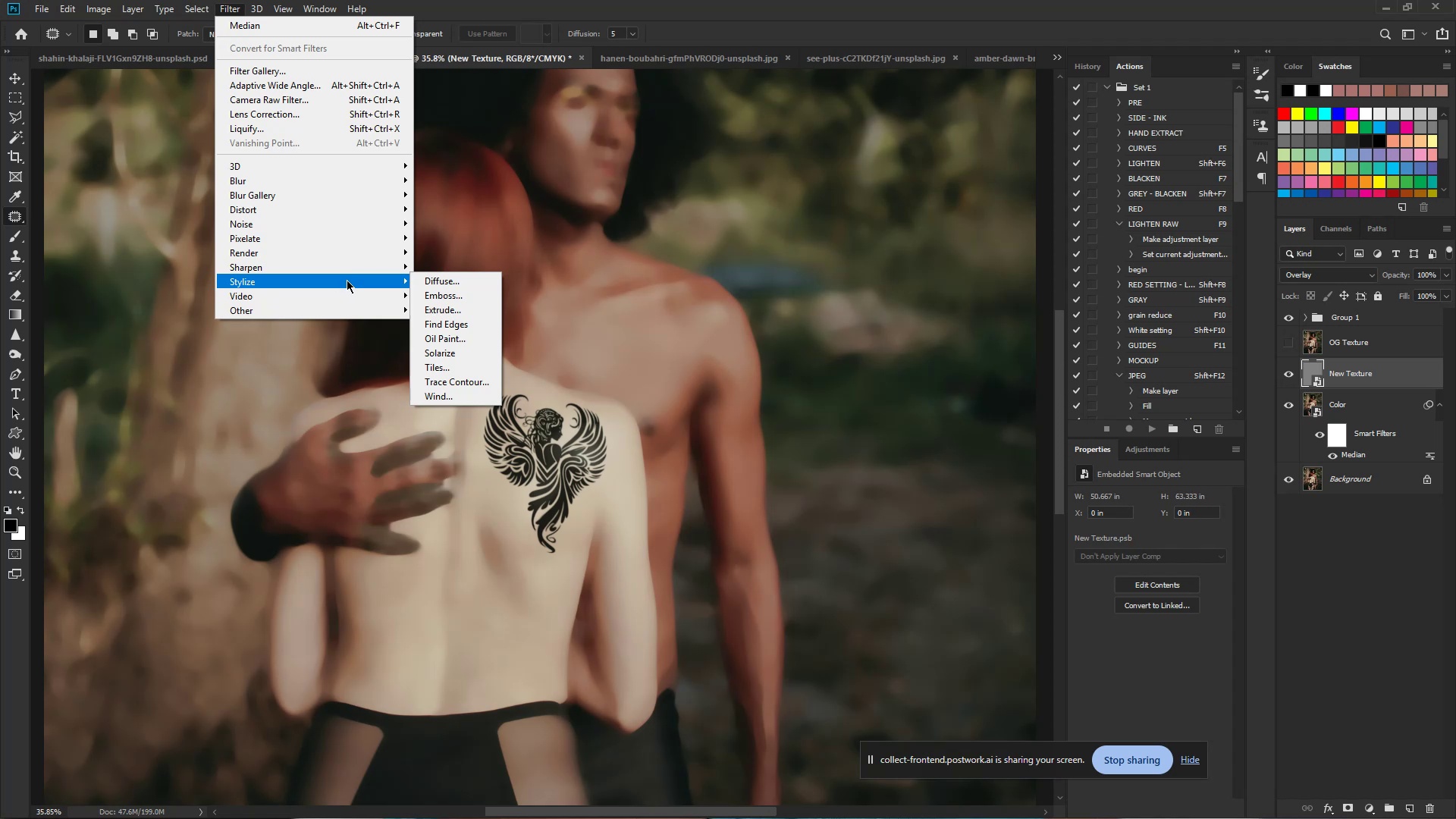 
mouse_move([343, 225])
 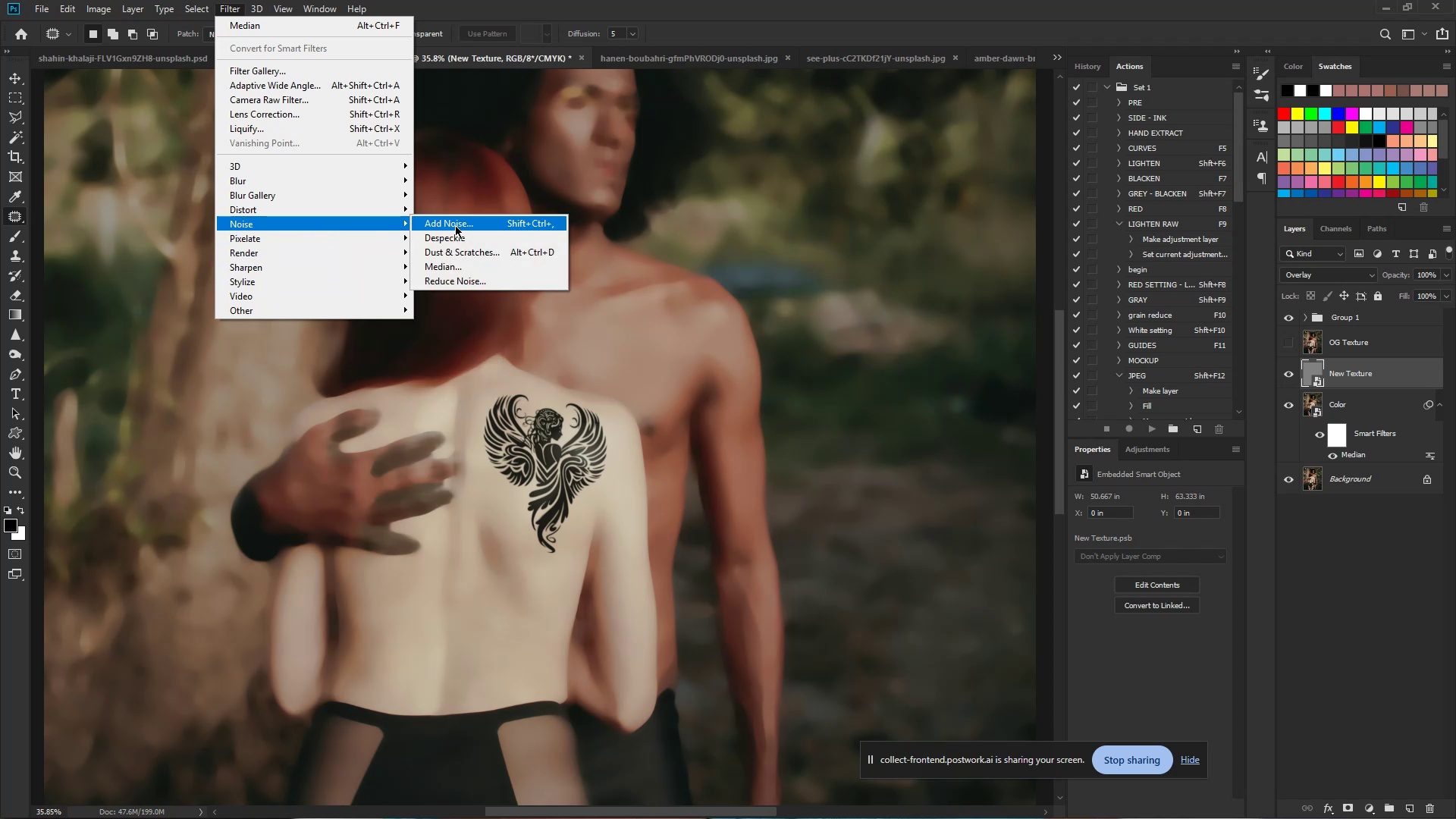 
double_click([455, 225])
 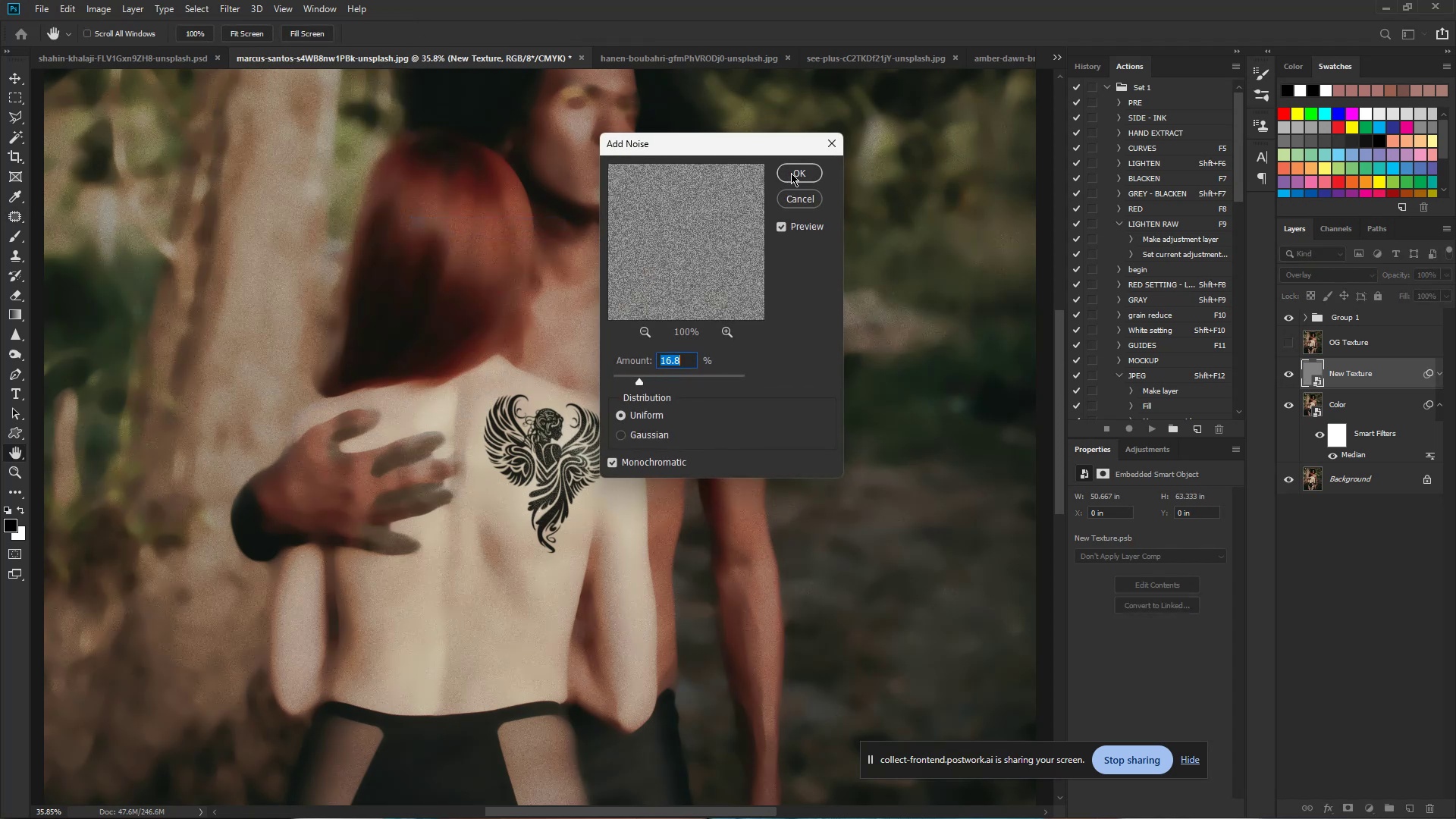 
left_click([791, 173])
 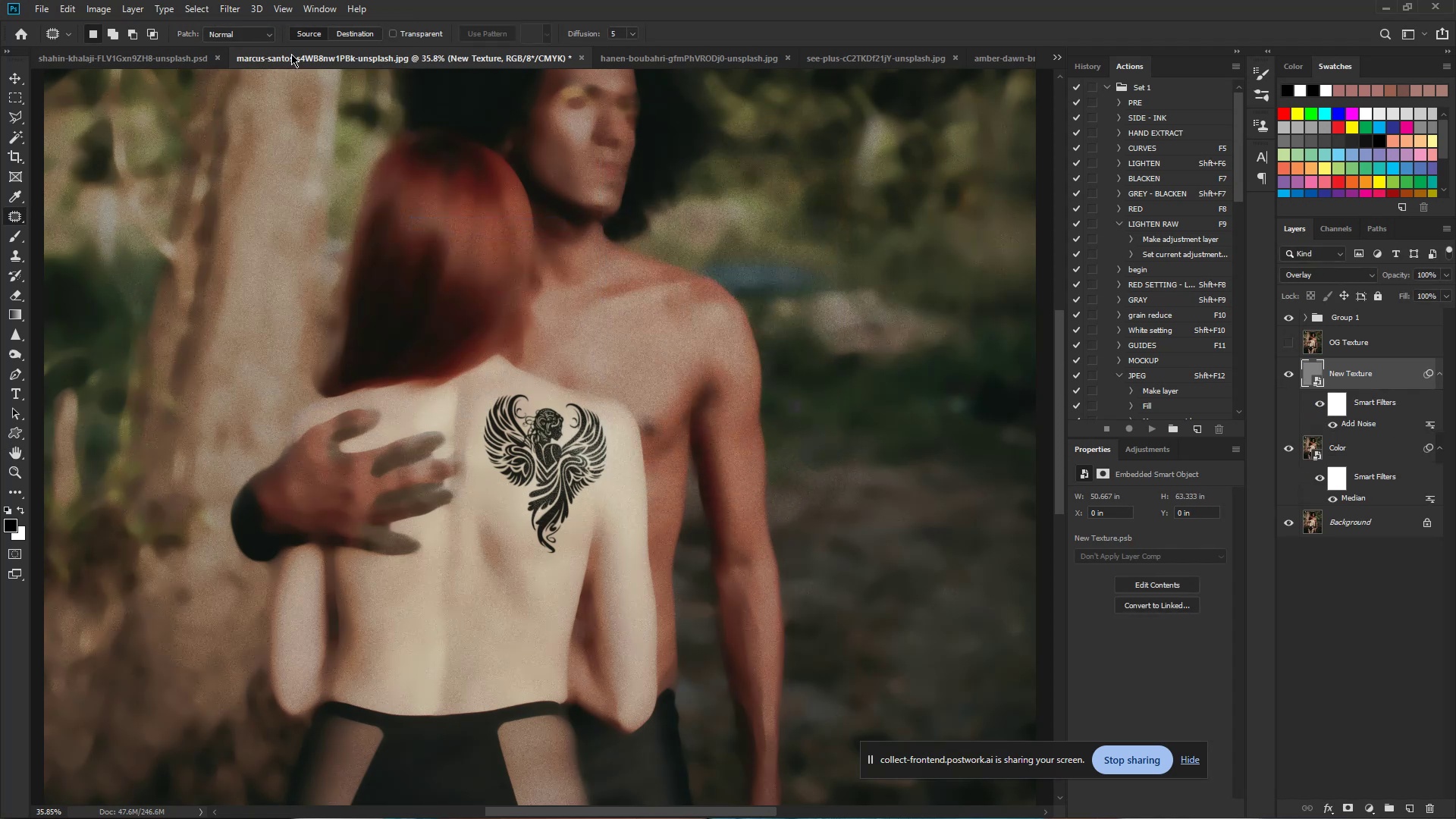 
left_click([232, 4])
 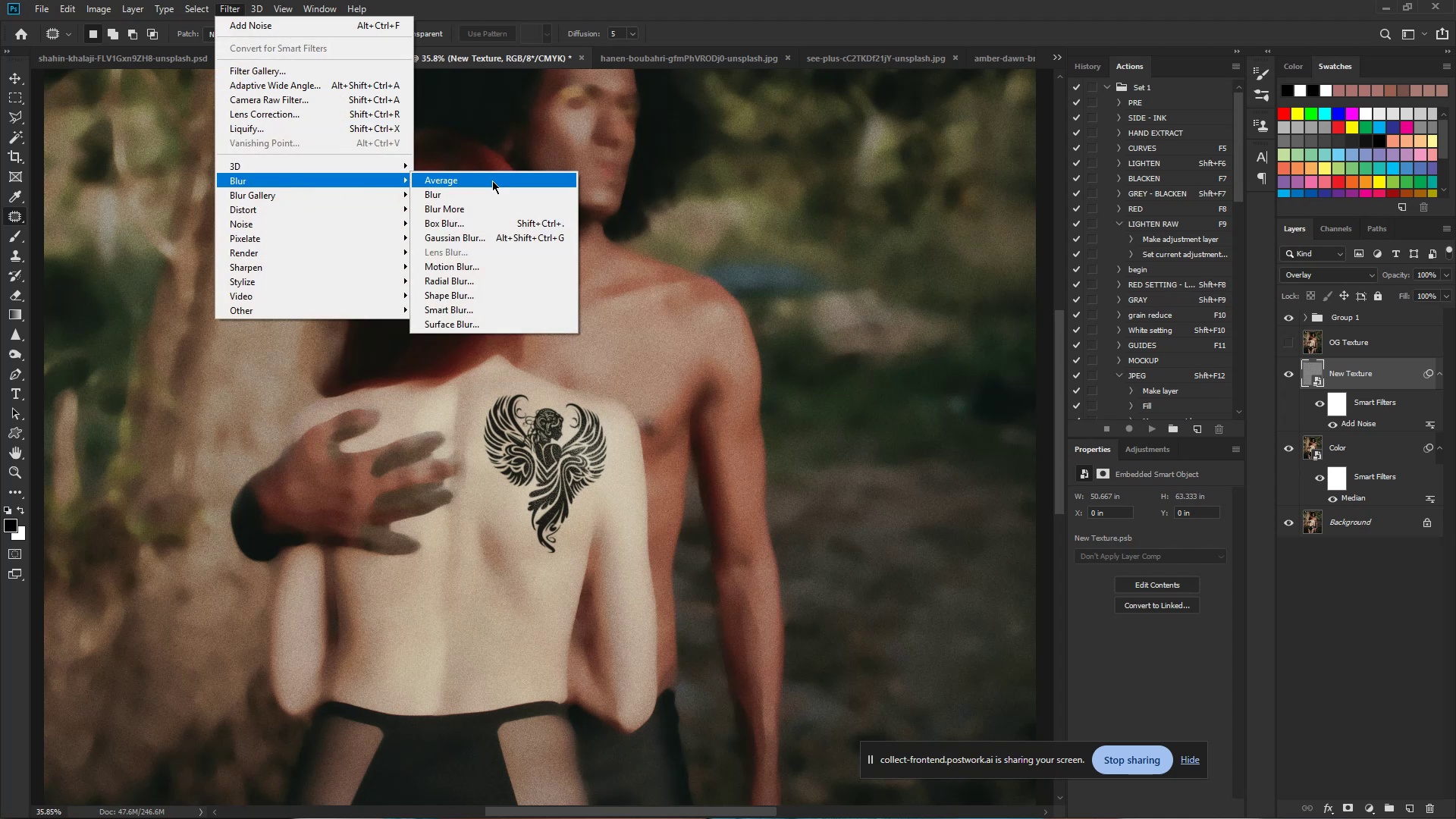 
left_click([499, 240])
 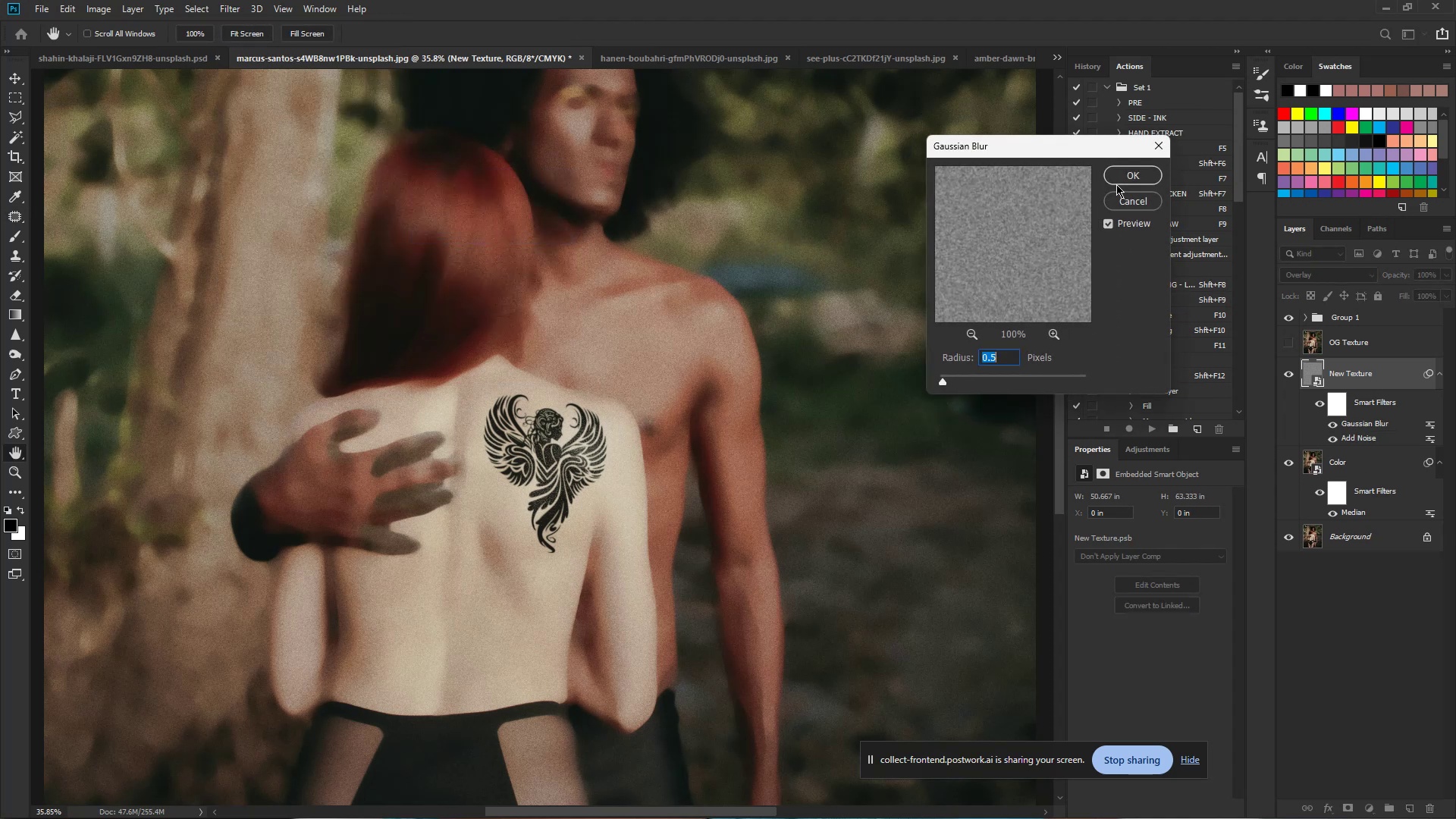 
wait(8.79)
 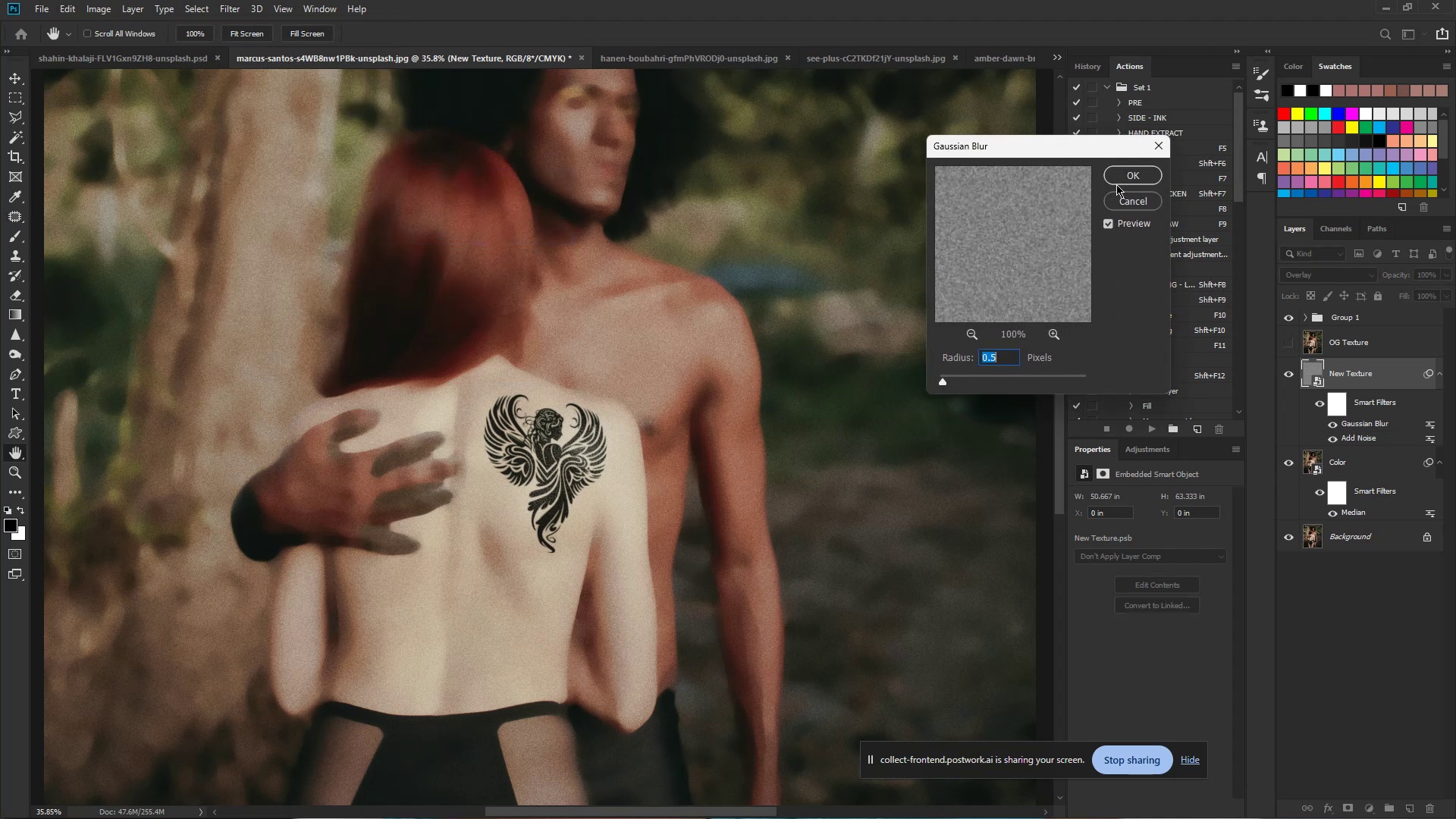 
left_click([1120, 177])
 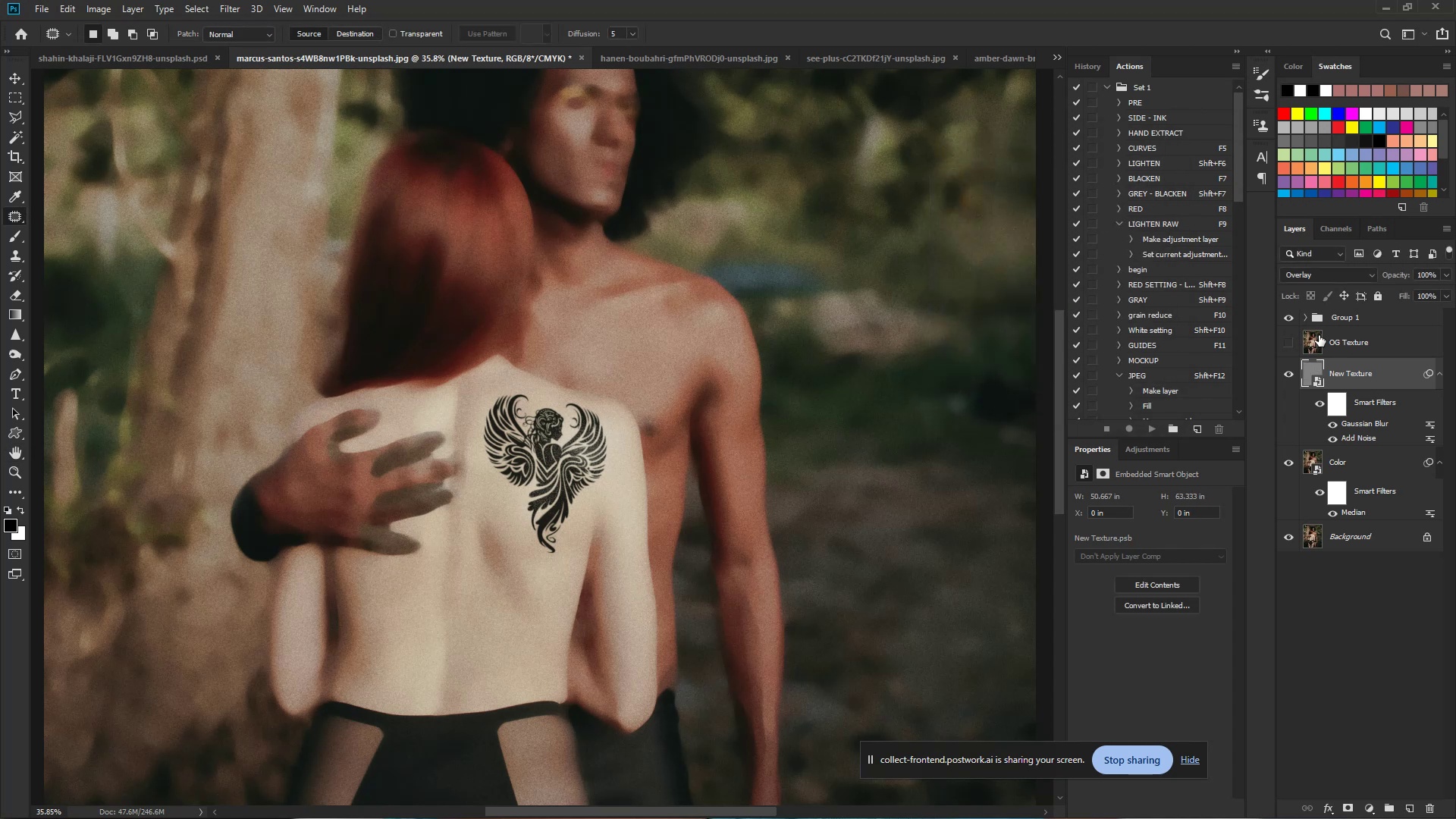 
left_click([1289, 340])
 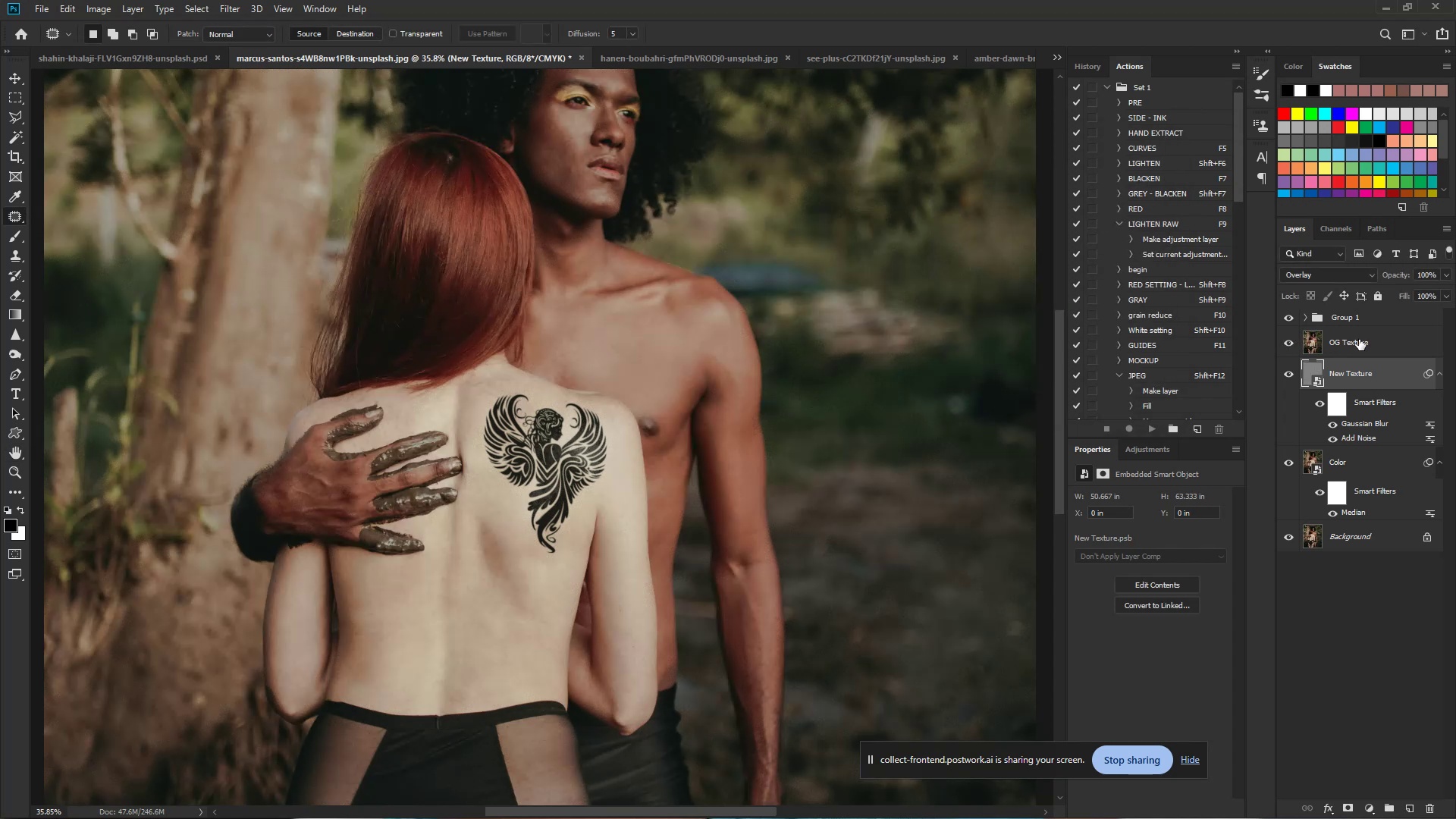 
left_click([1360, 339])
 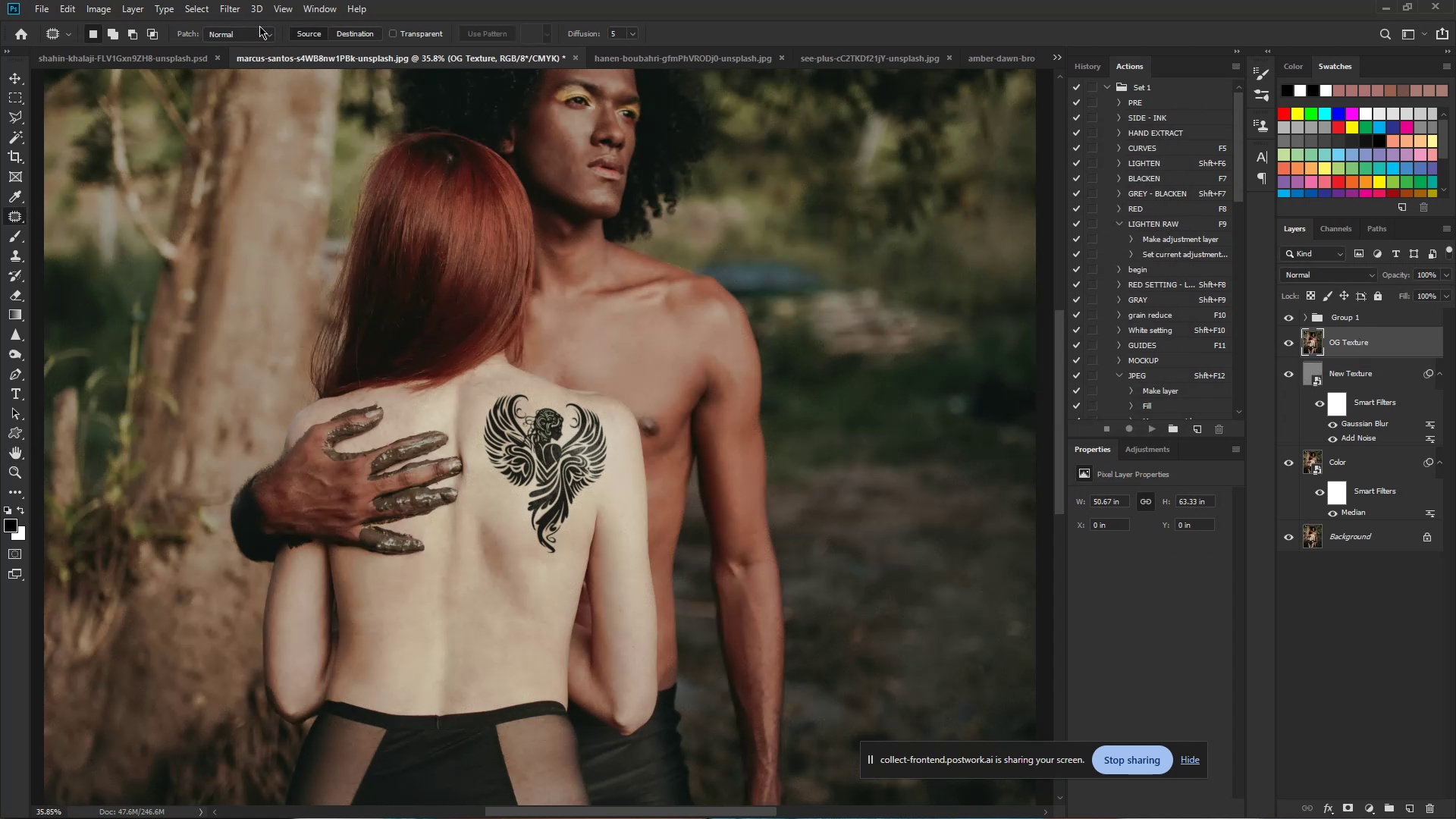 
left_click([234, 13])
 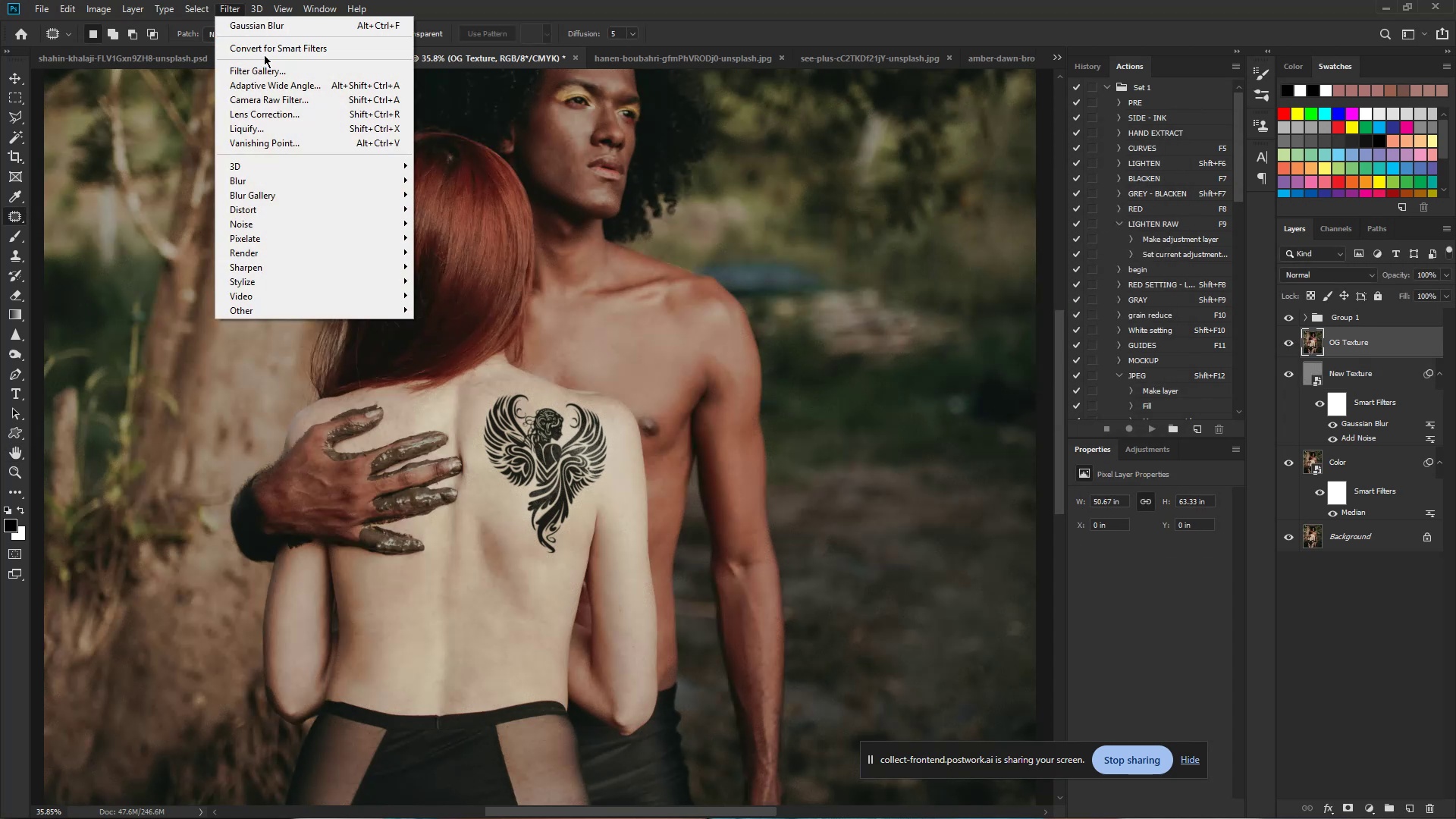 
left_click([259, 46])
 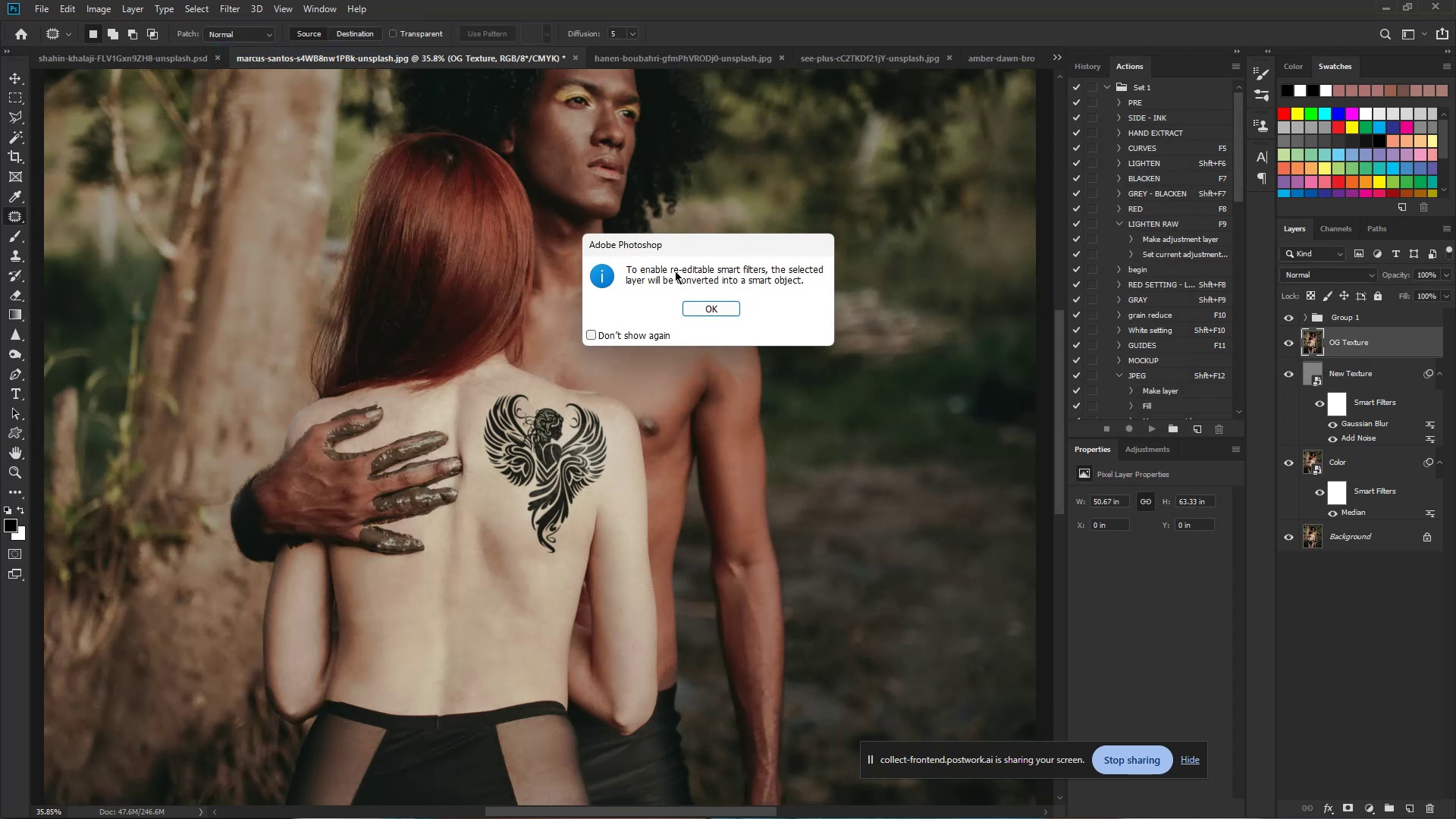 
left_click([696, 306])
 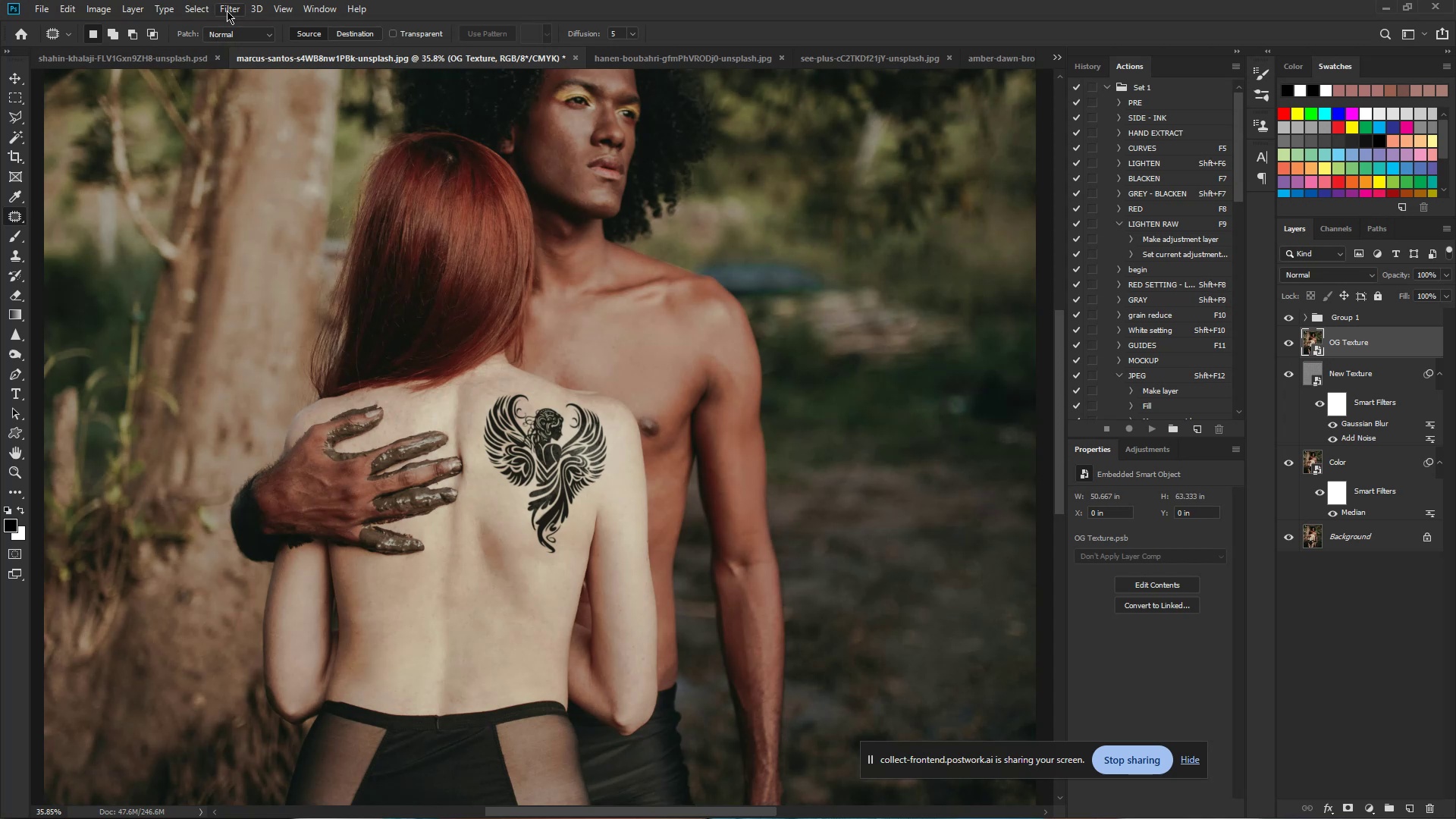 
left_click([231, 7])
 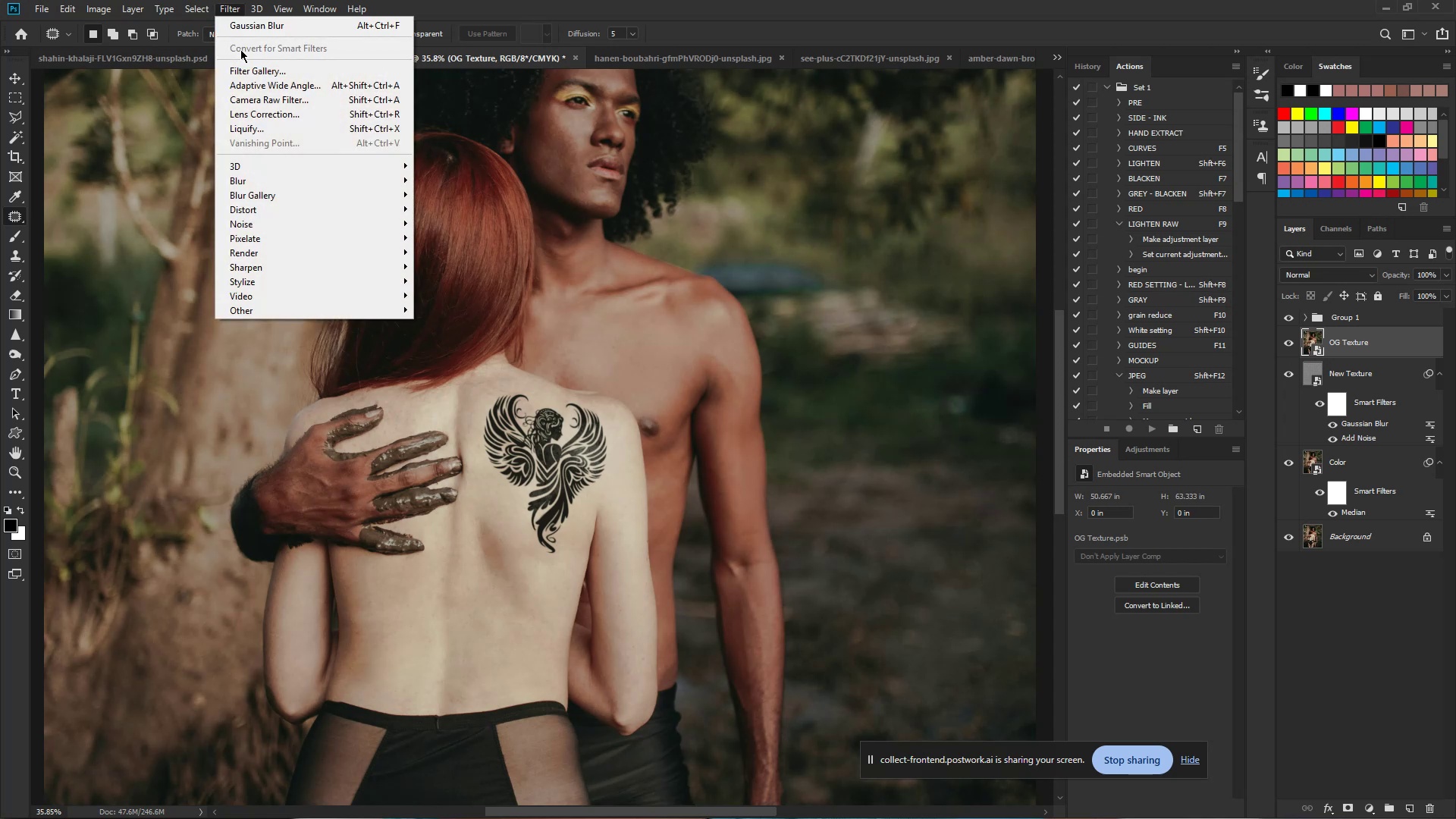 
mouse_move([325, 294])
 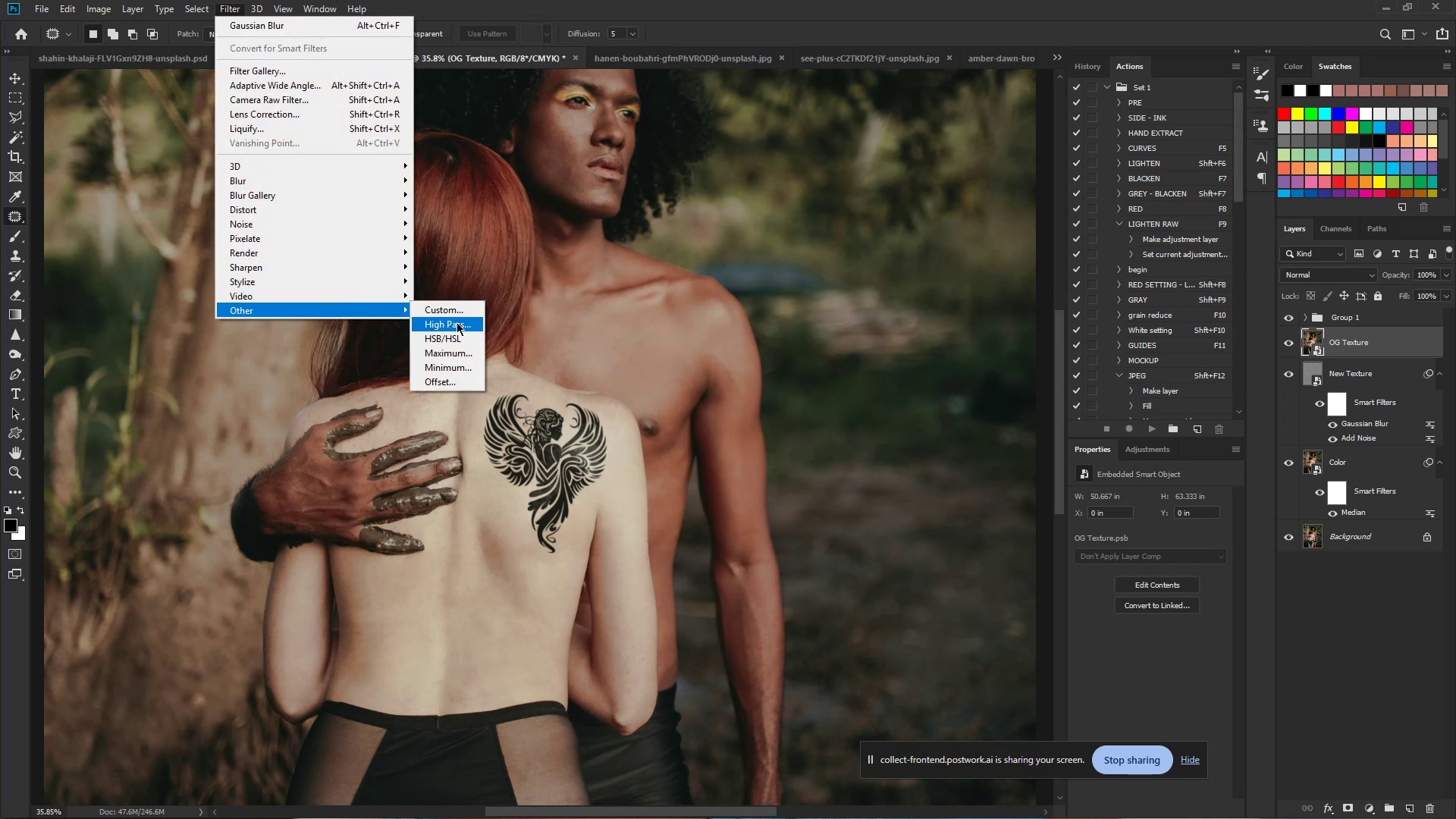 
left_click([457, 322])
 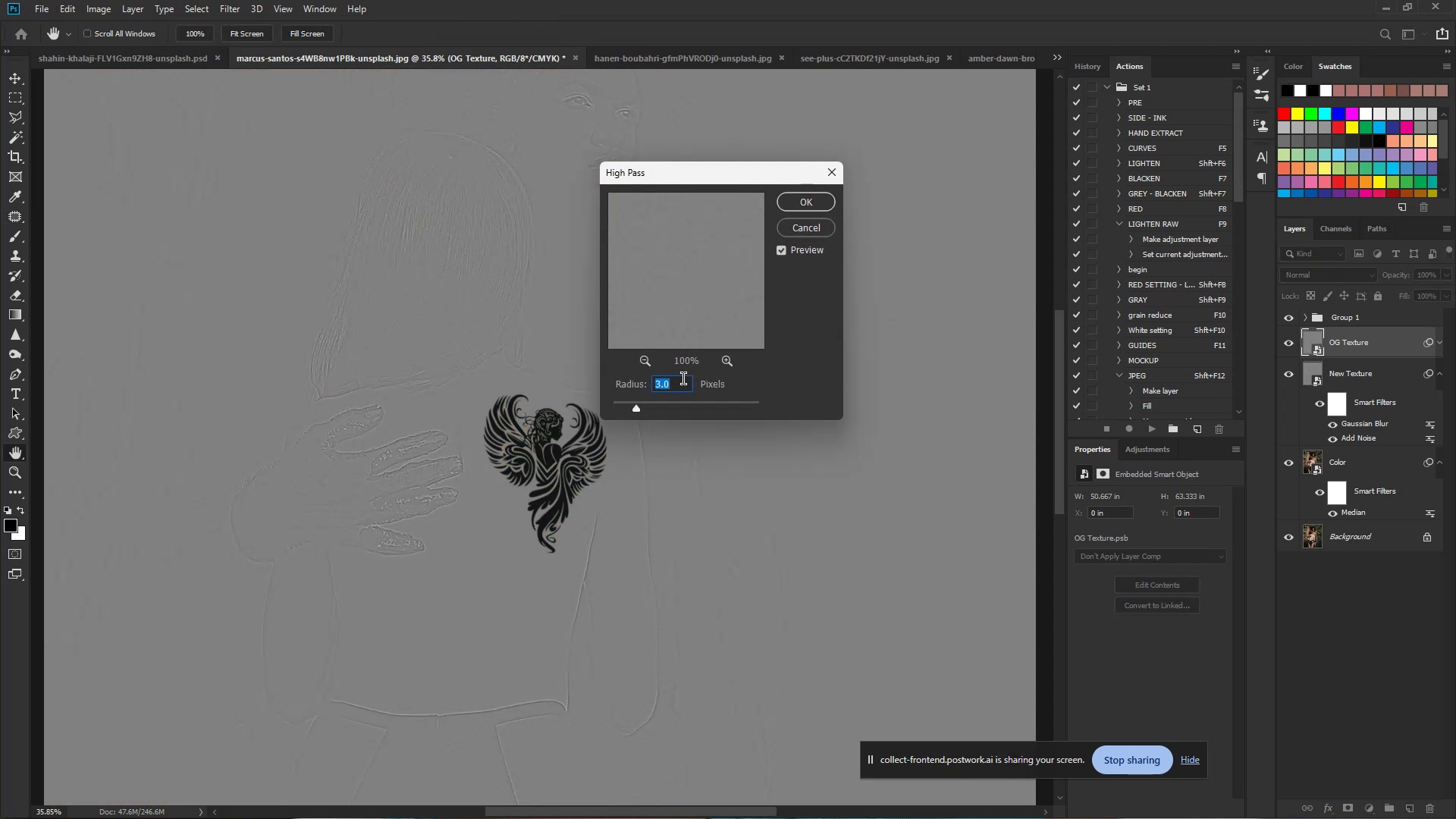 
left_click_drag(start_coordinate=[679, 386], to_coordinate=[609, 377])
 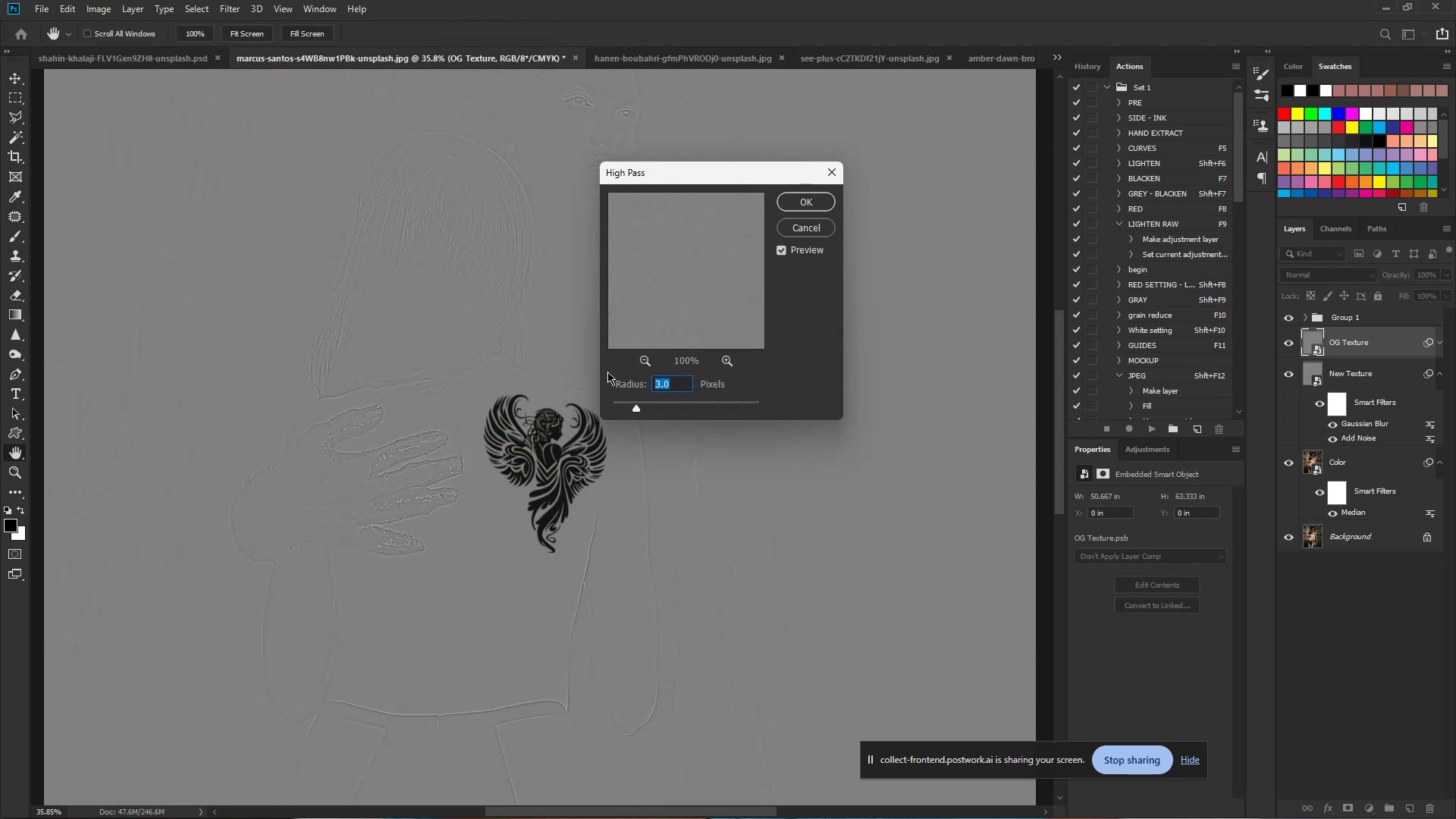 
key(Numpad0)
 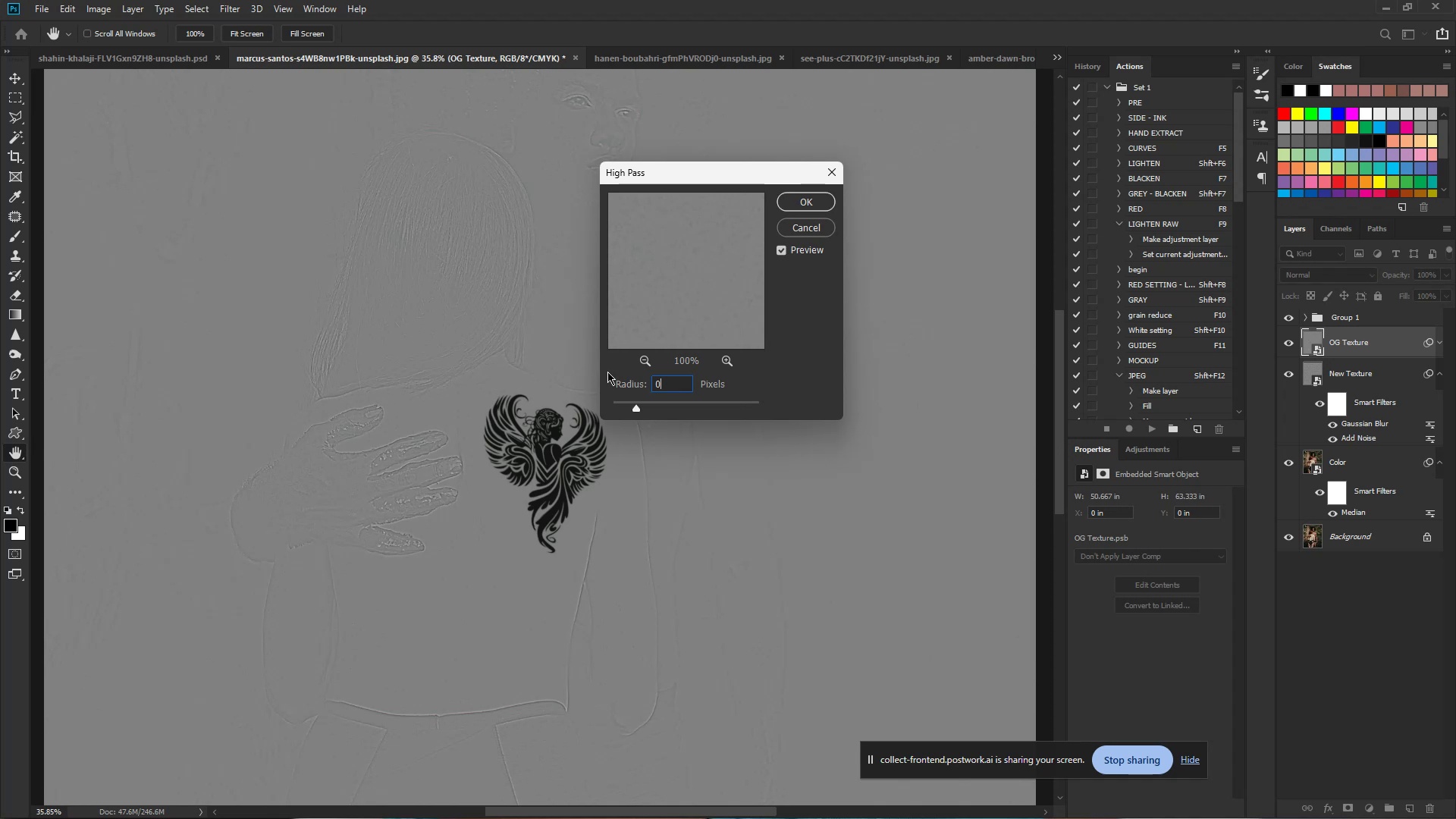 
key(NumpadDecimal)
 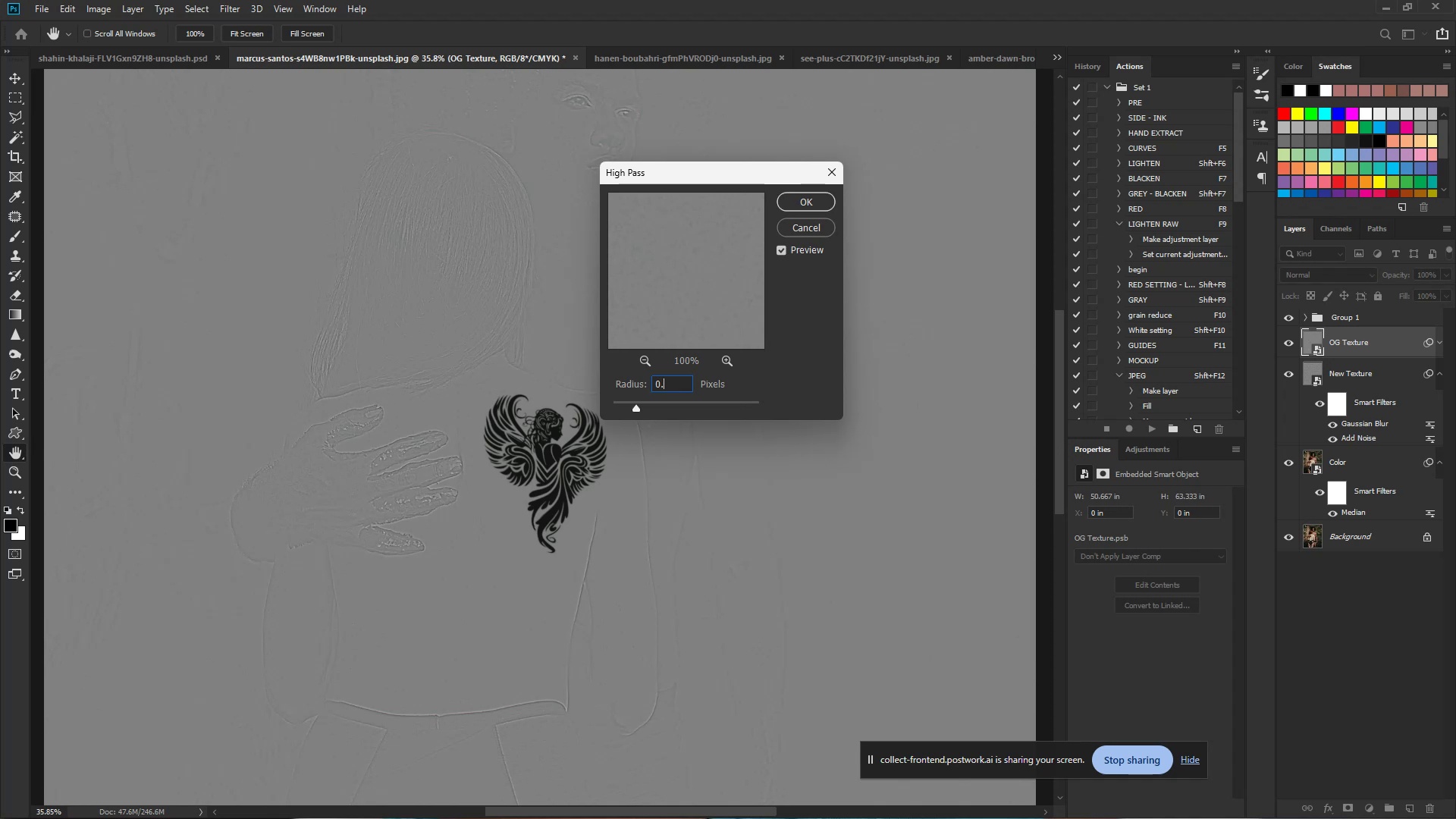 
key(Numpad5)
 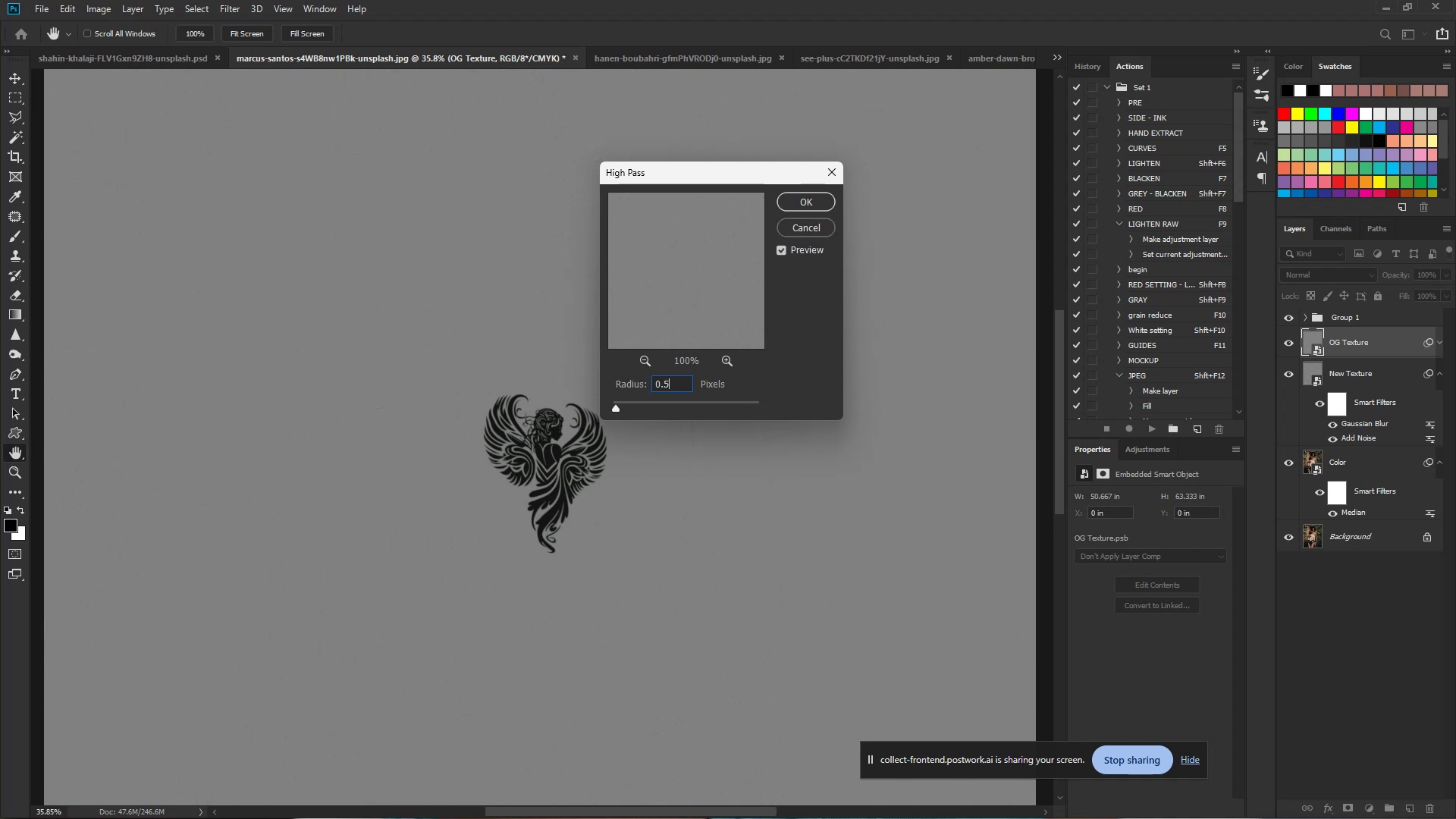 
key(NumpadEnter)
 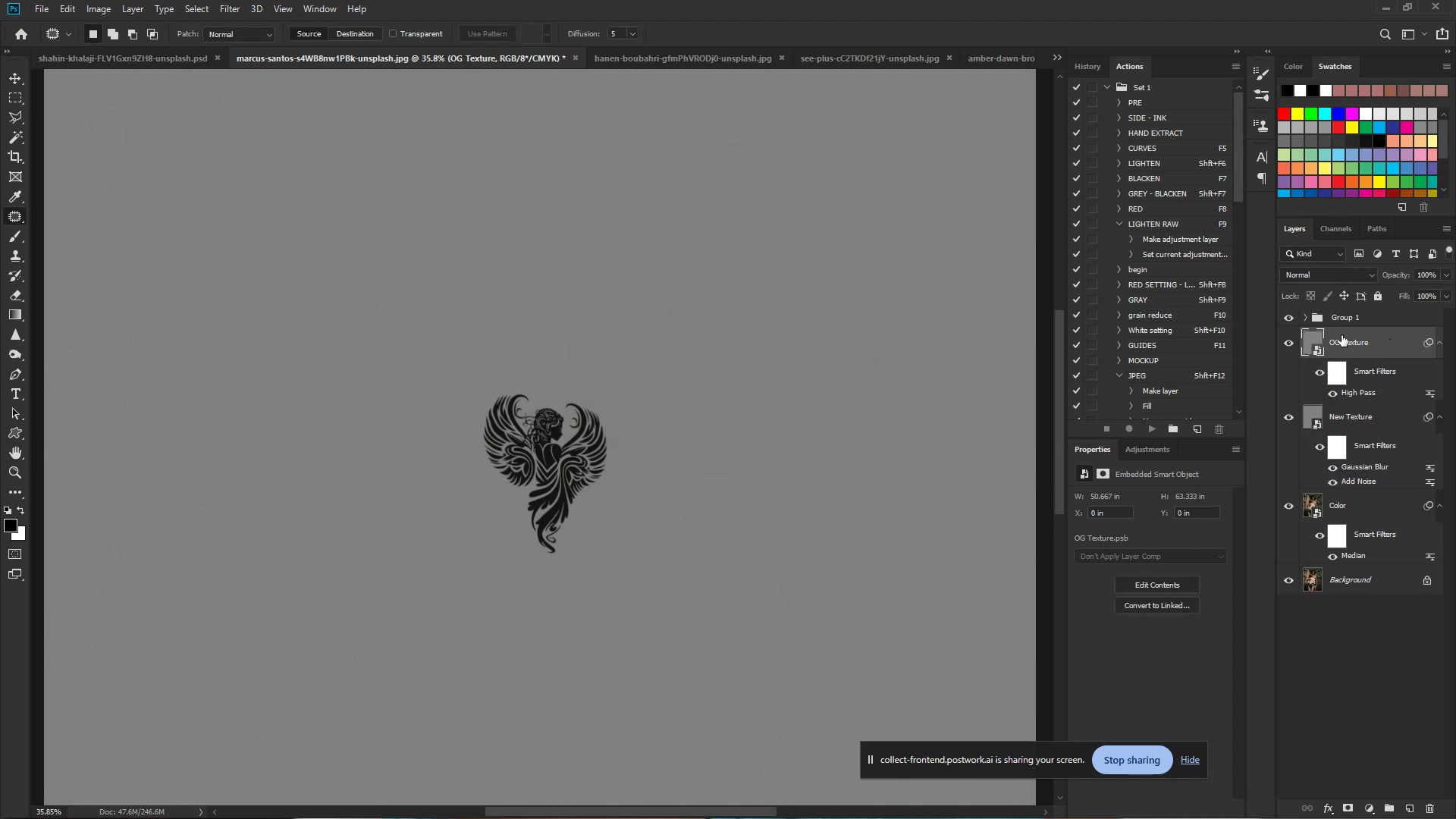 
wait(7.54)
 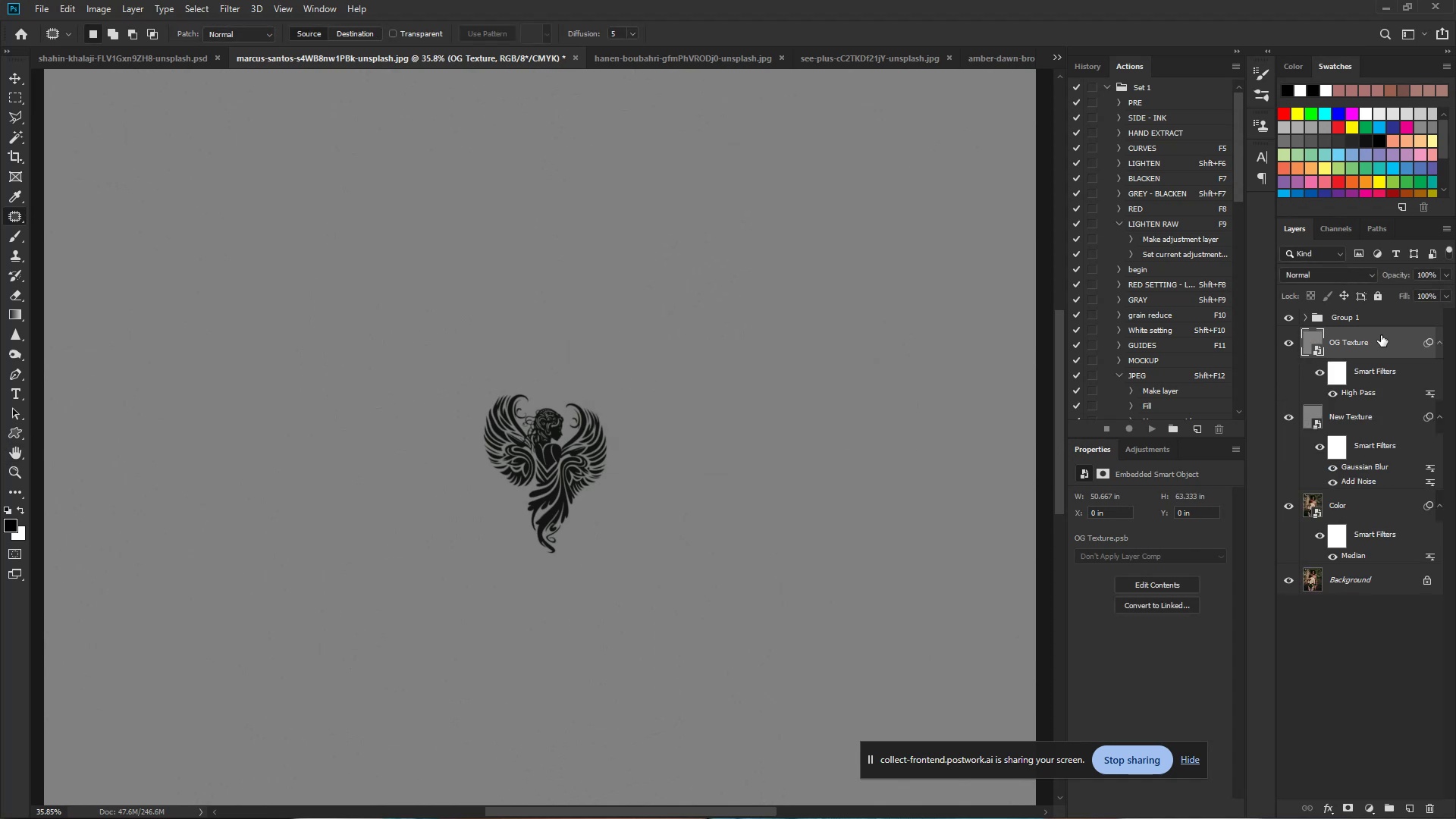 
left_click([1321, 277])
 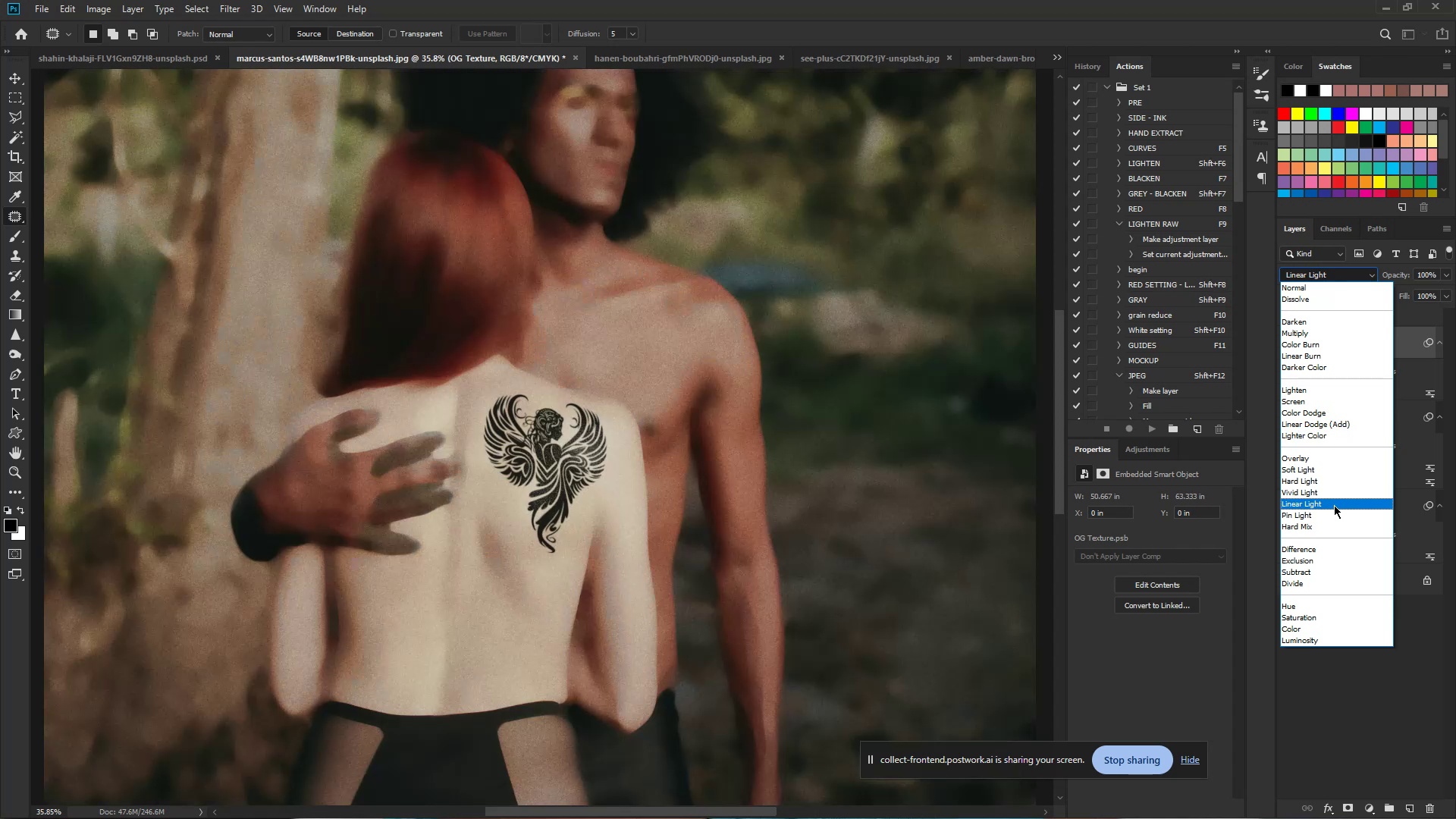 
wait(7.12)
 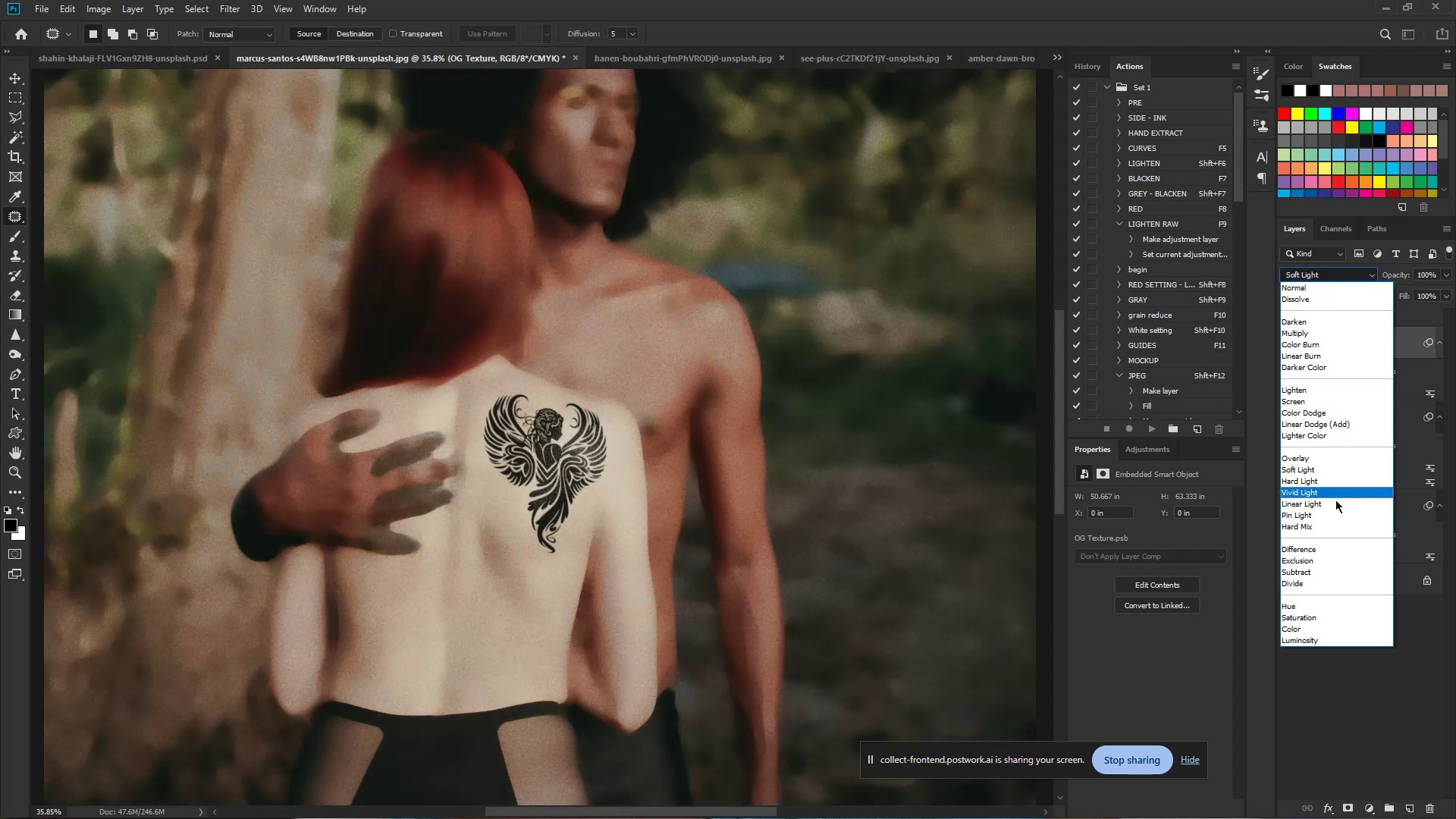 
left_click([1334, 505])
 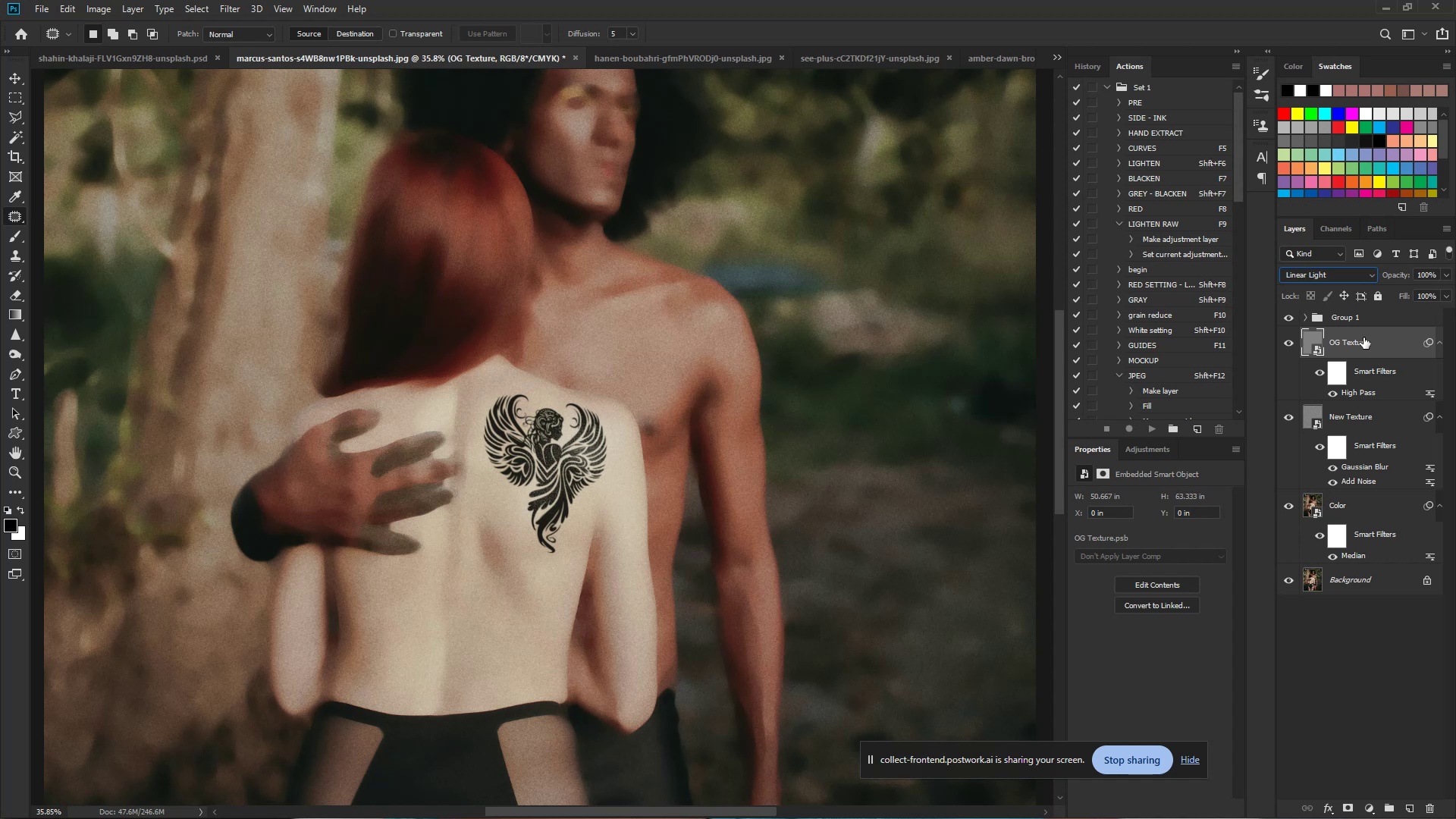 
wait(5.27)
 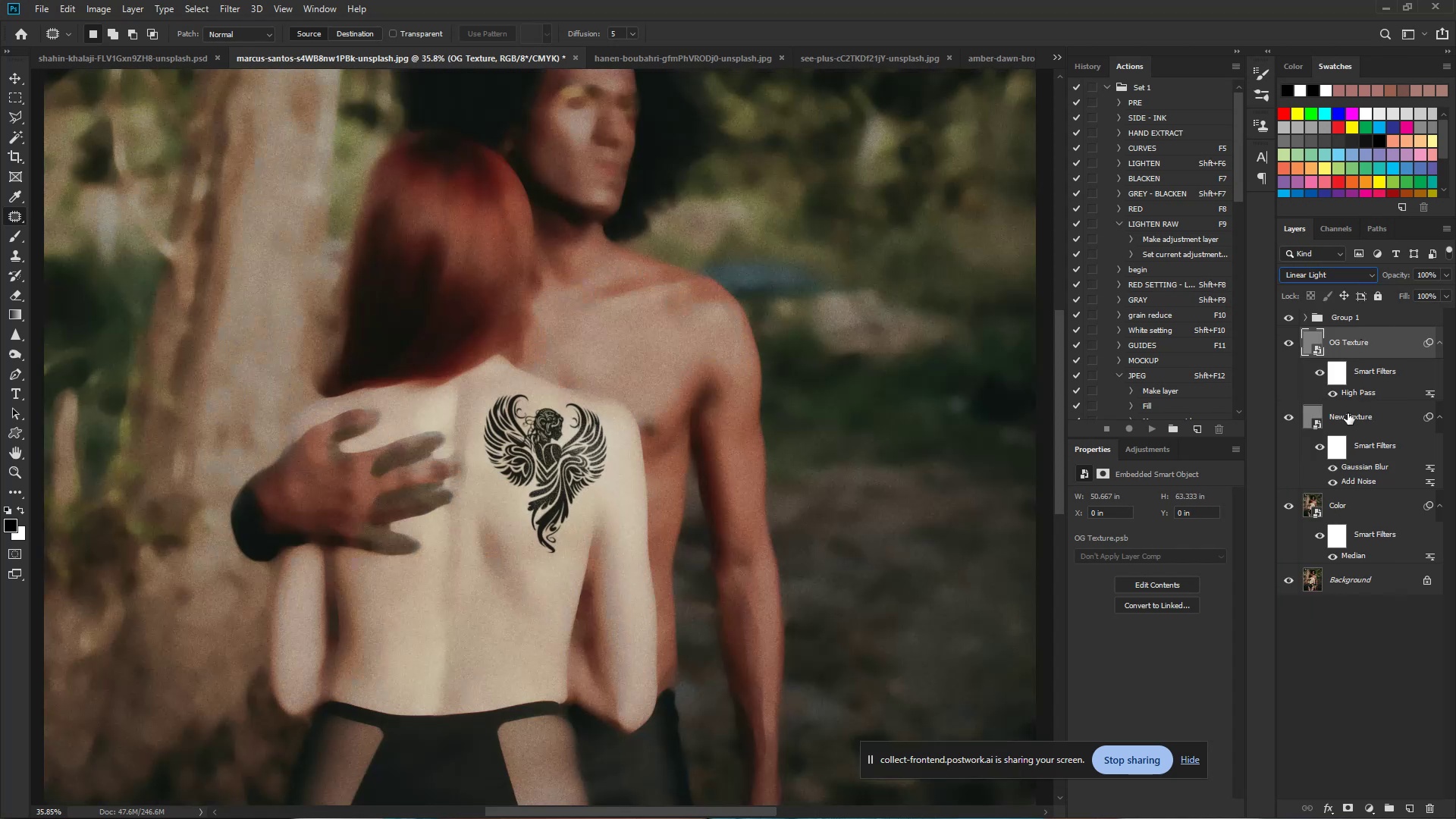 
hold_key(key=ShiftLeft, duration=1.46)
left_click([1357, 507])
 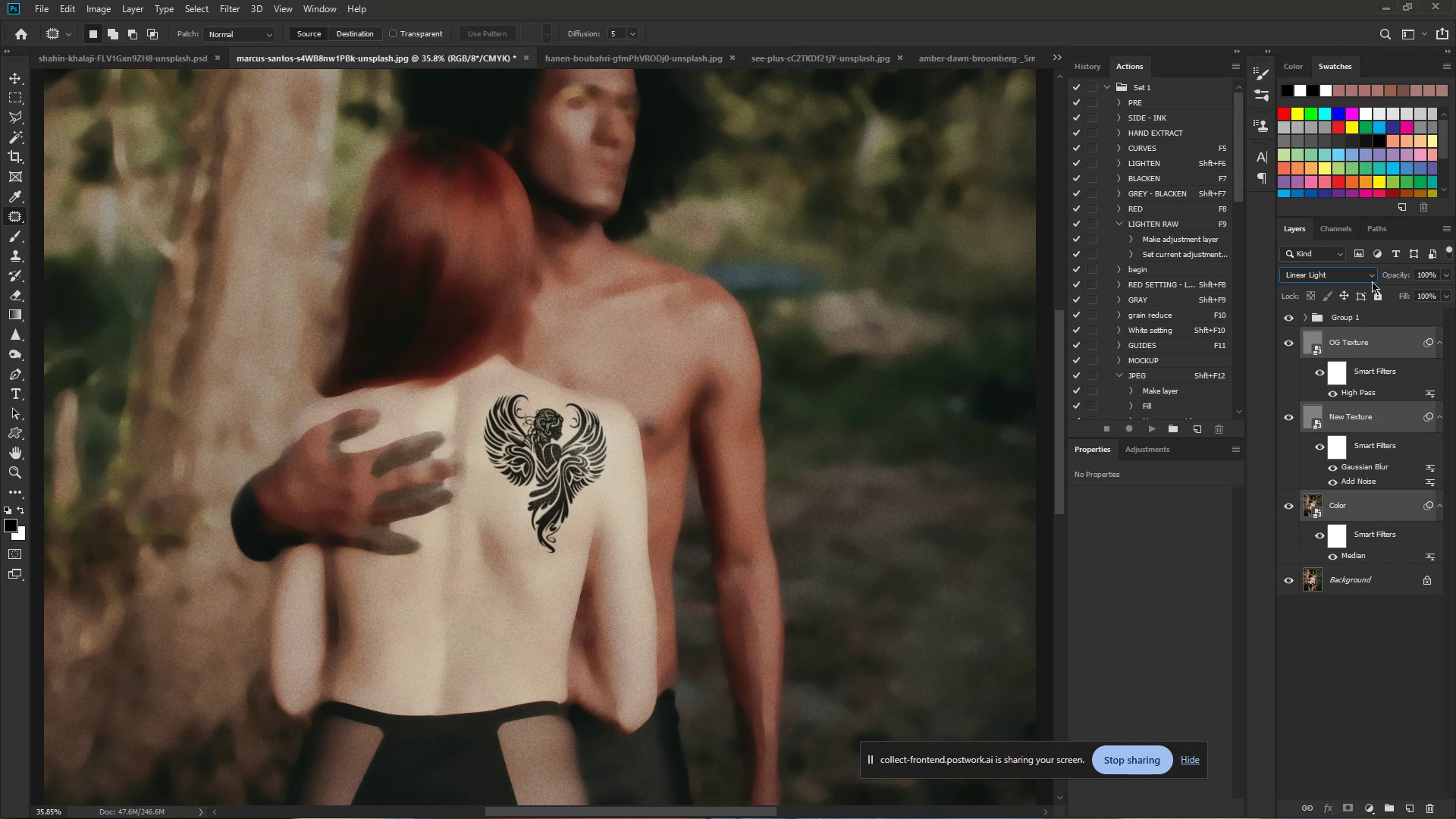 
key(Control+G)
 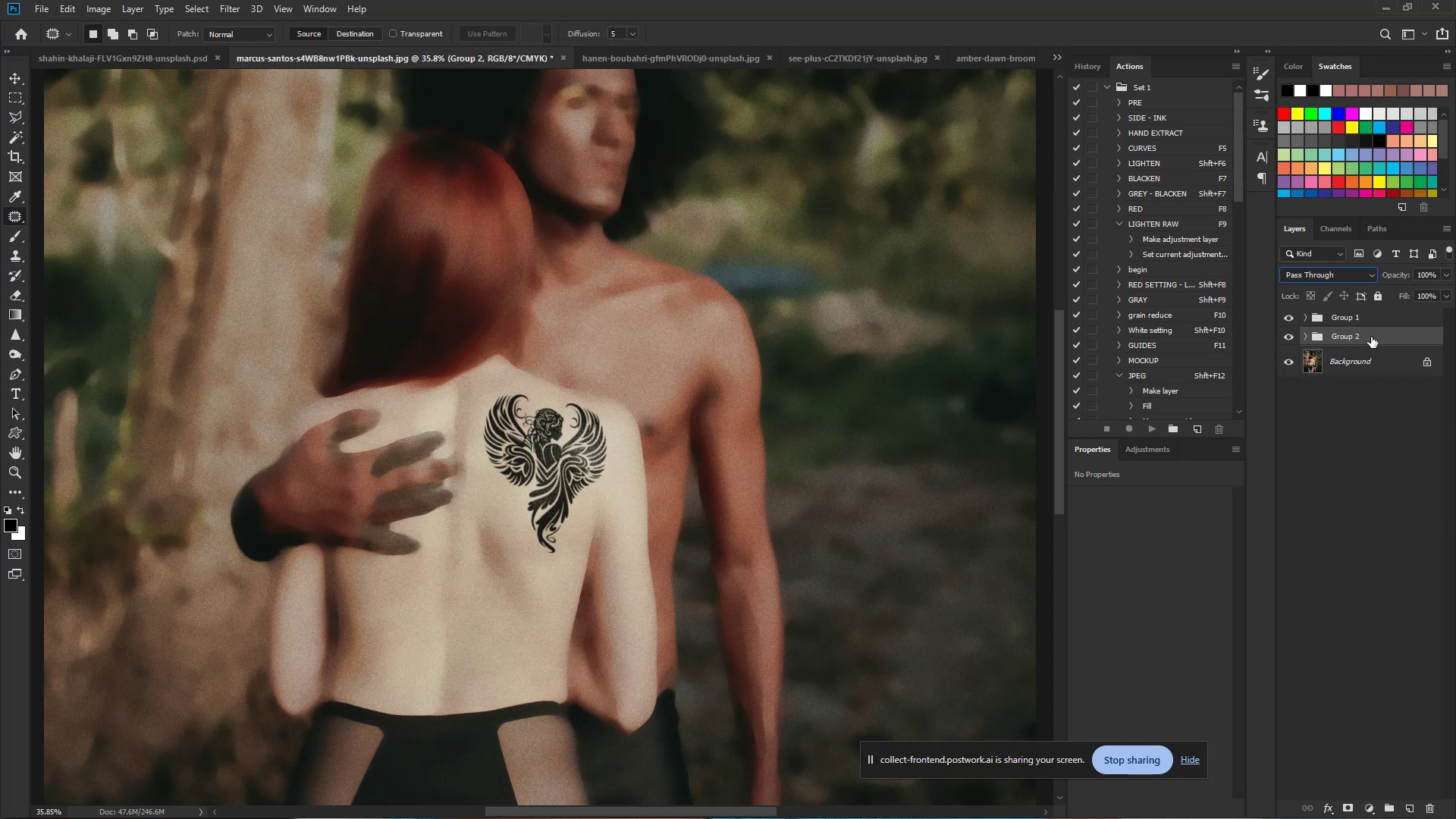 
wait(9.72)
 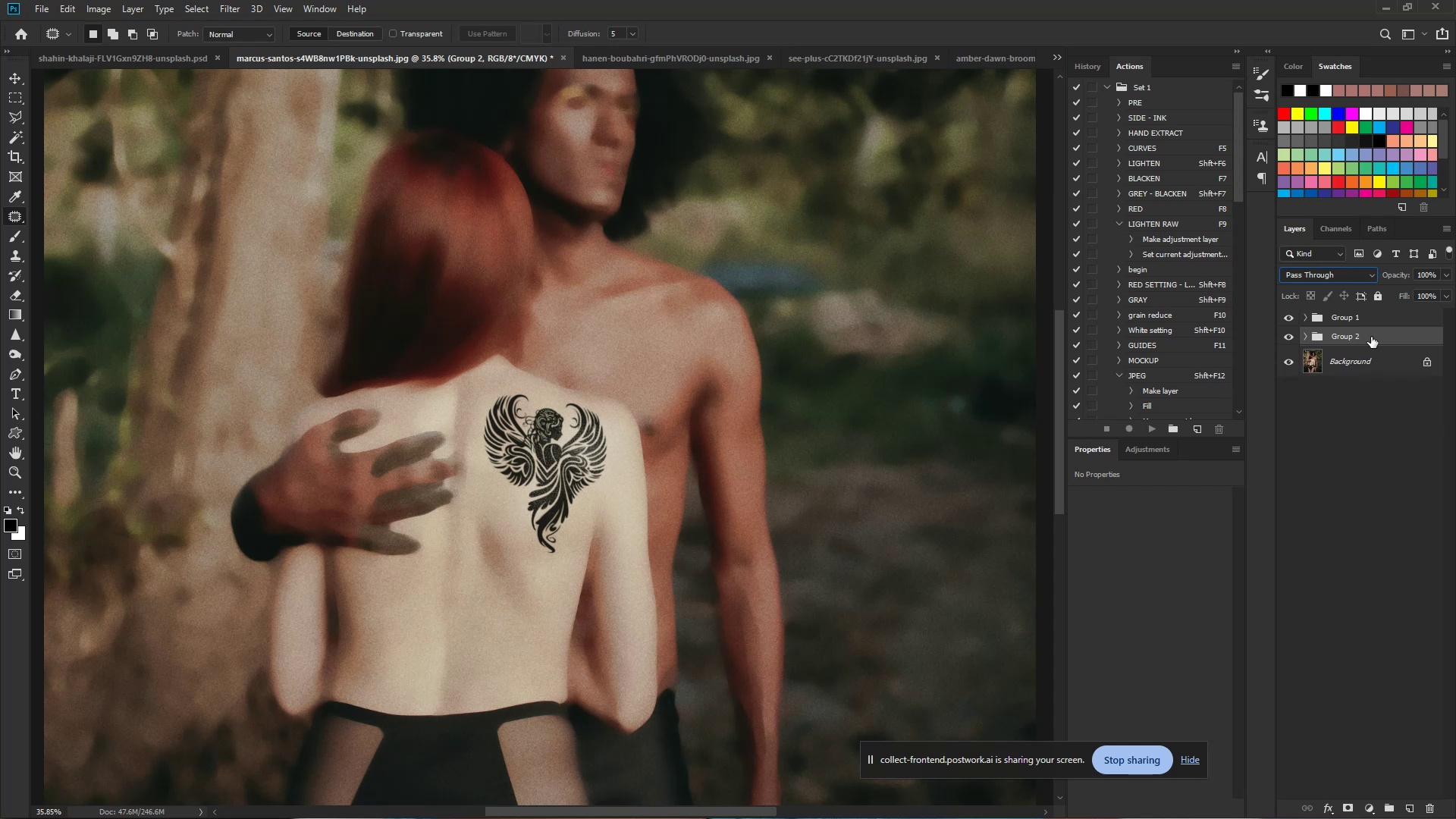 
double_click([1394, 337])
 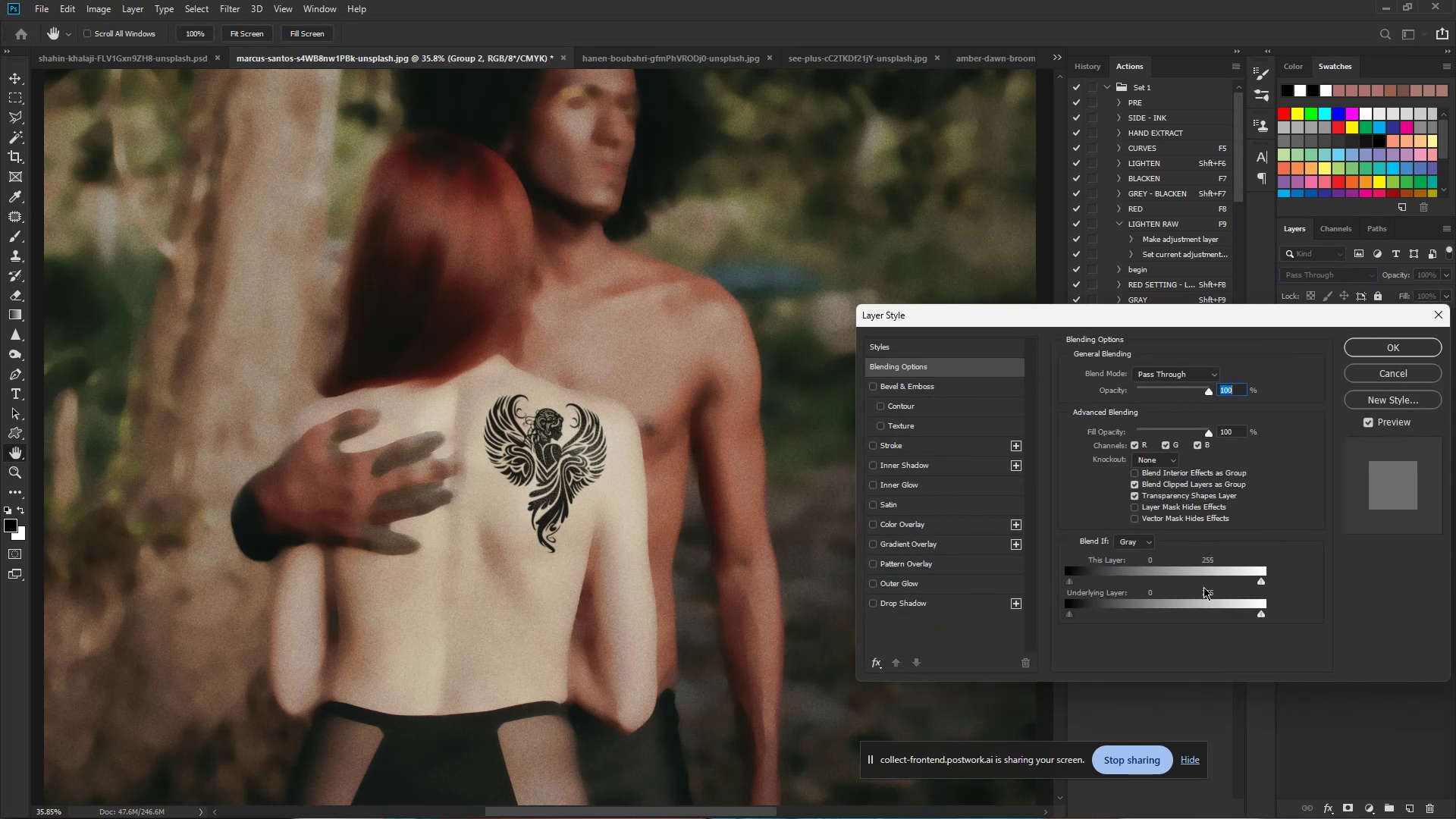 
hold_key(key=AltLeft, duration=0.72)
left_click([1261, 615])
 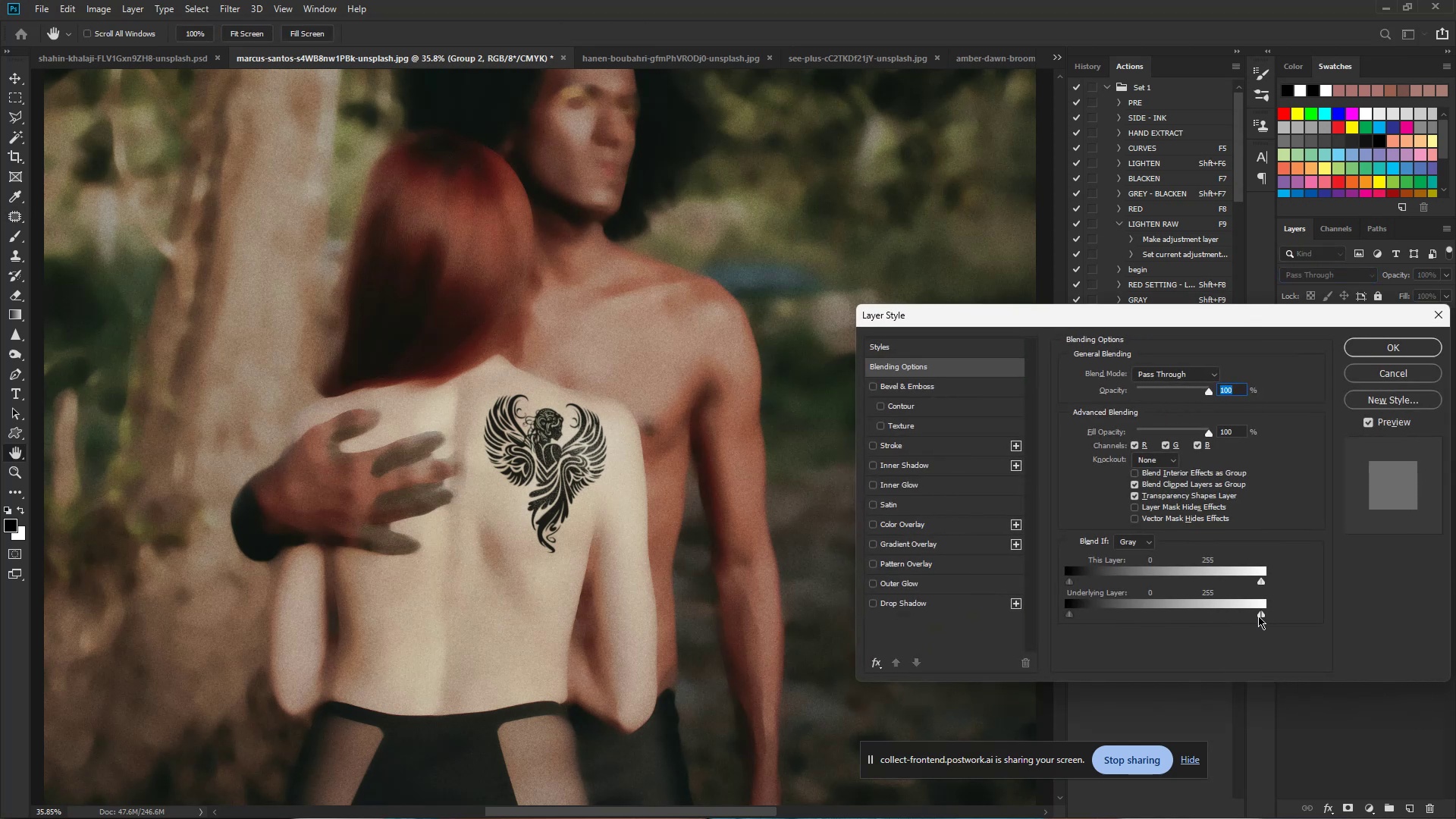 
left_click_drag(start_coordinate=[1258, 616], to_coordinate=[1173, 615])
 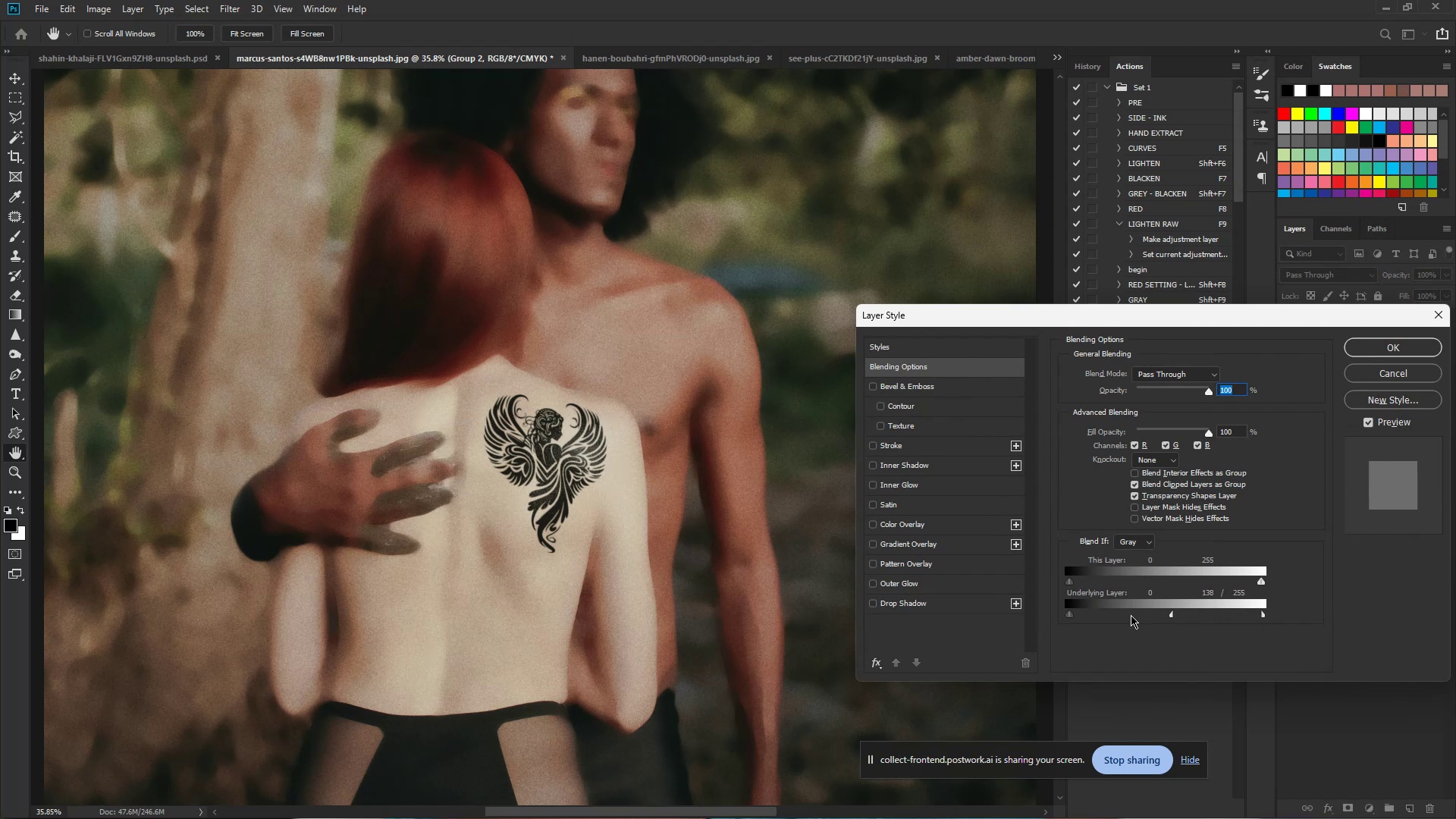 
hold_key(key=AltLeft, duration=0.59)
double_click([1071, 614])
 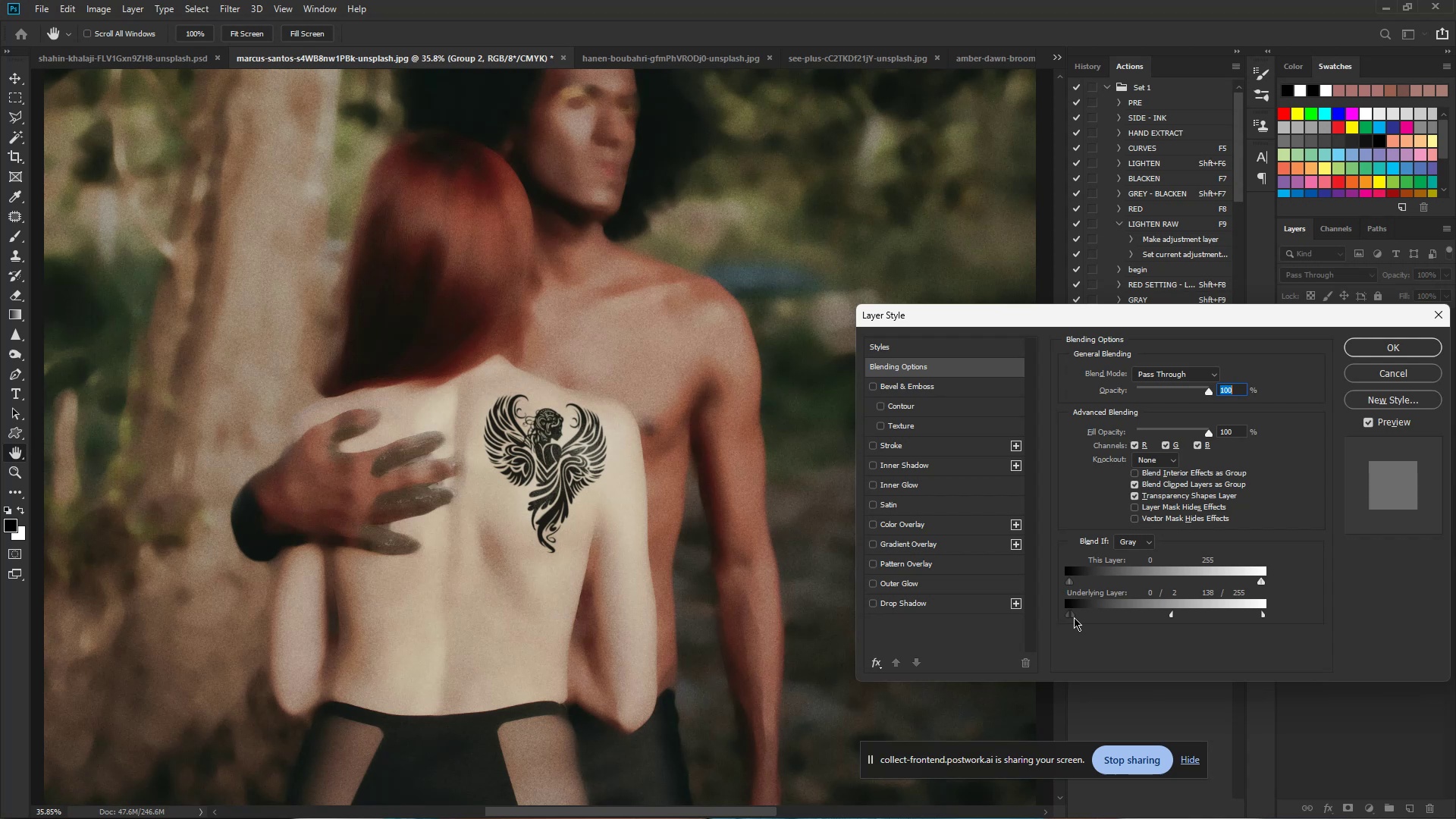 
left_click_drag(start_coordinate=[1074, 616], to_coordinate=[1096, 616])
 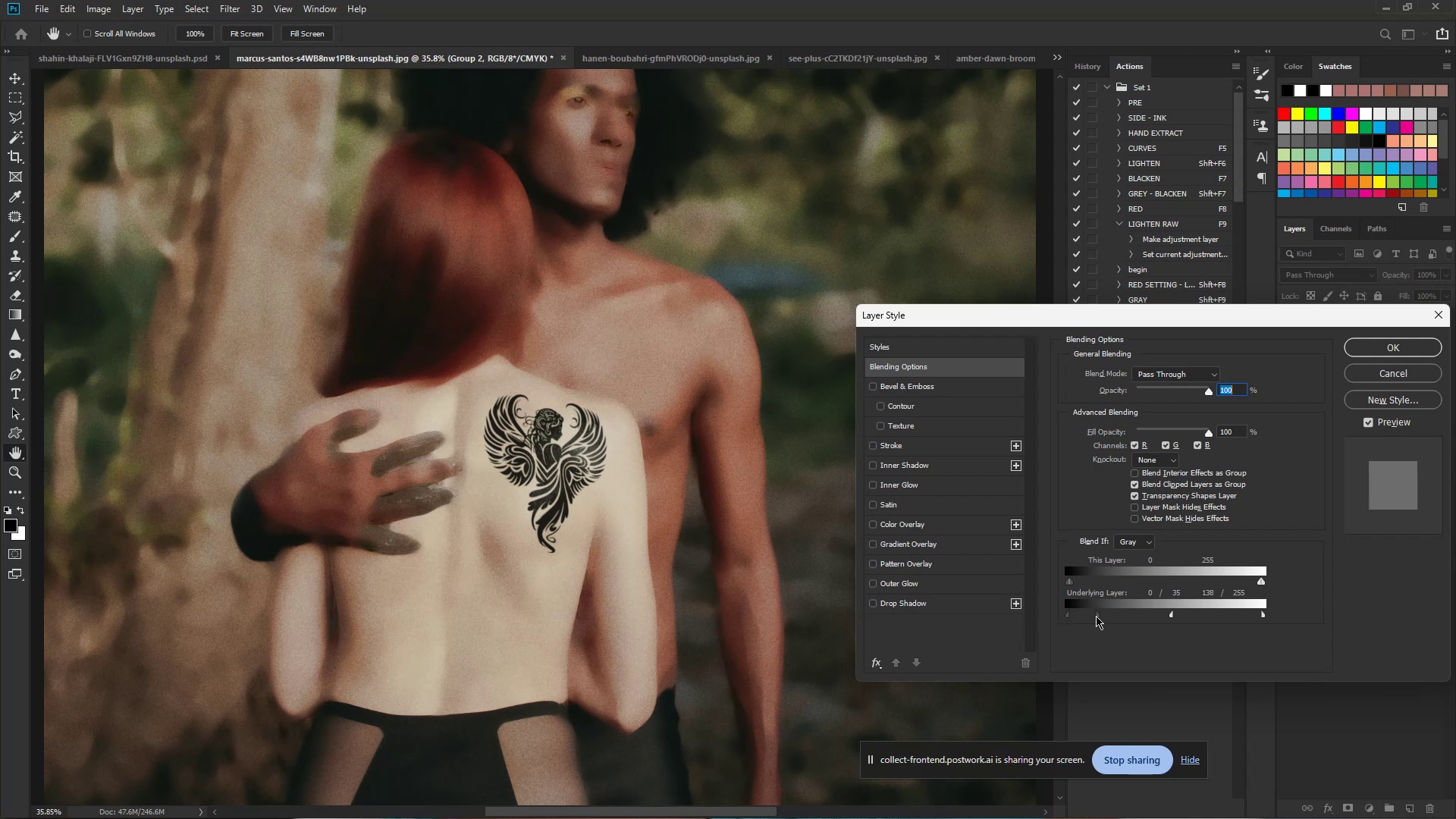 
left_click([1096, 616])
 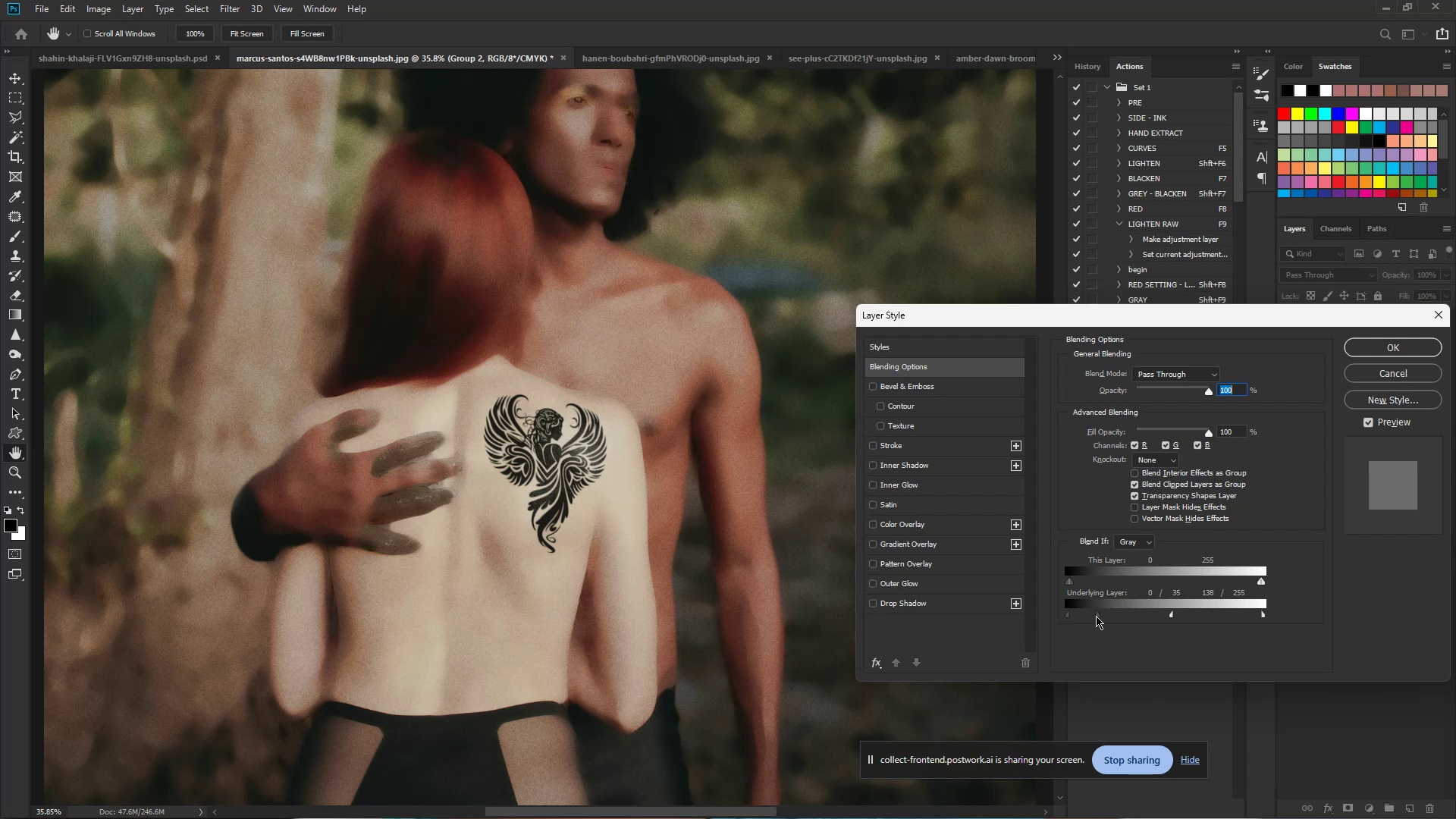 
left_click_drag(start_coordinate=[1096, 616], to_coordinate=[1129, 616])
 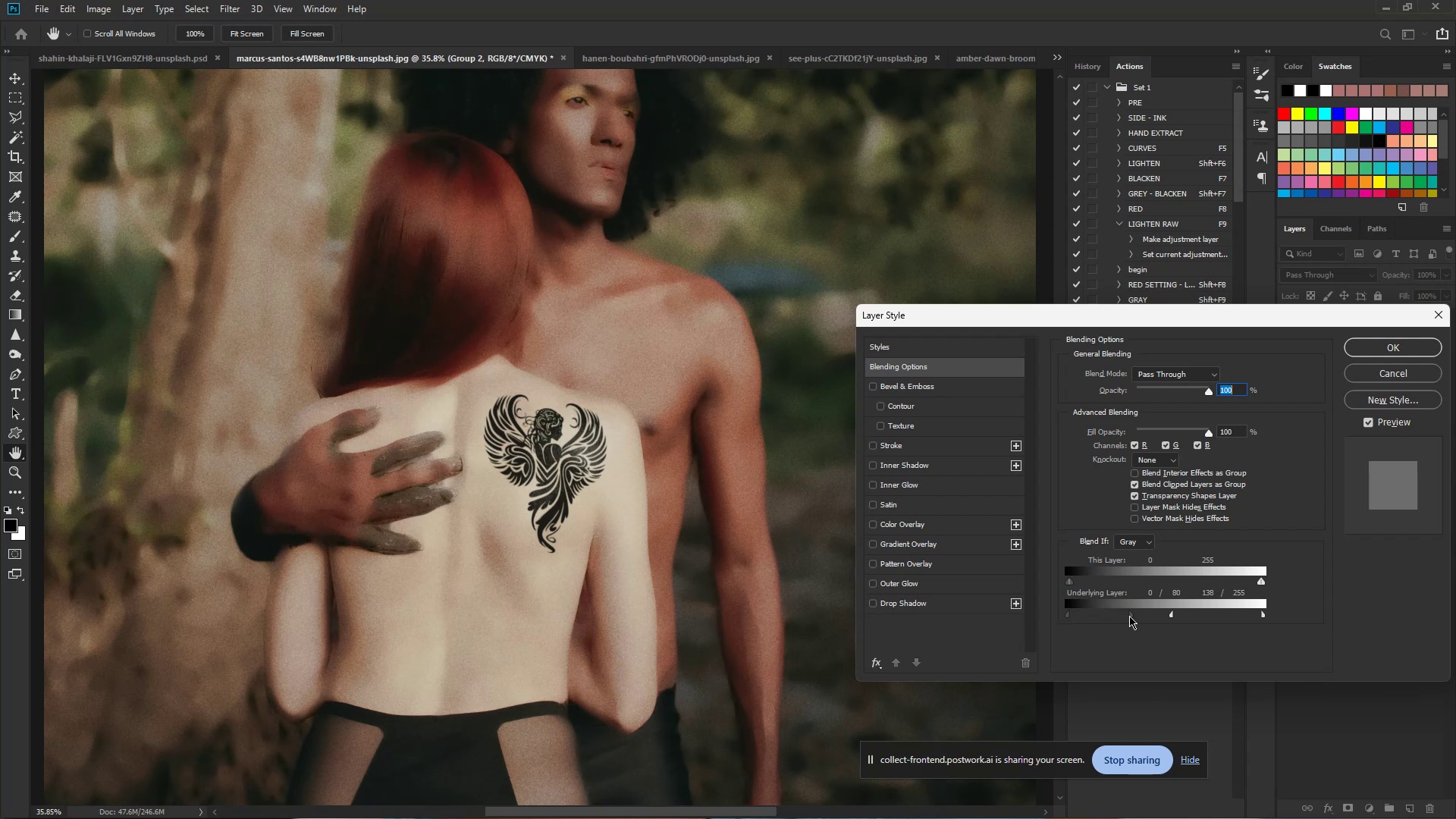 
left_click([1129, 616])
 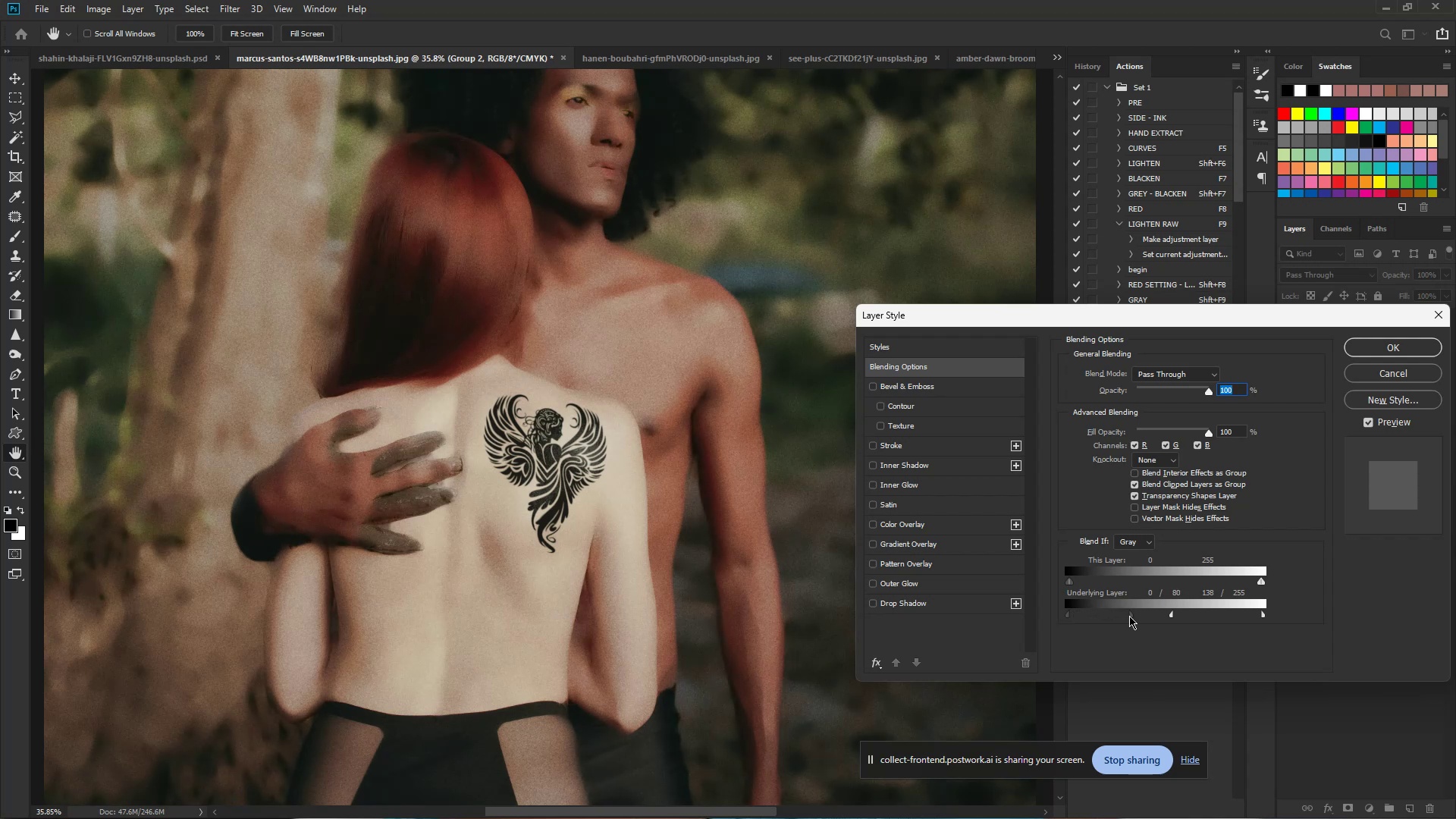 
left_click_drag(start_coordinate=[1131, 616], to_coordinate=[1148, 616])
 